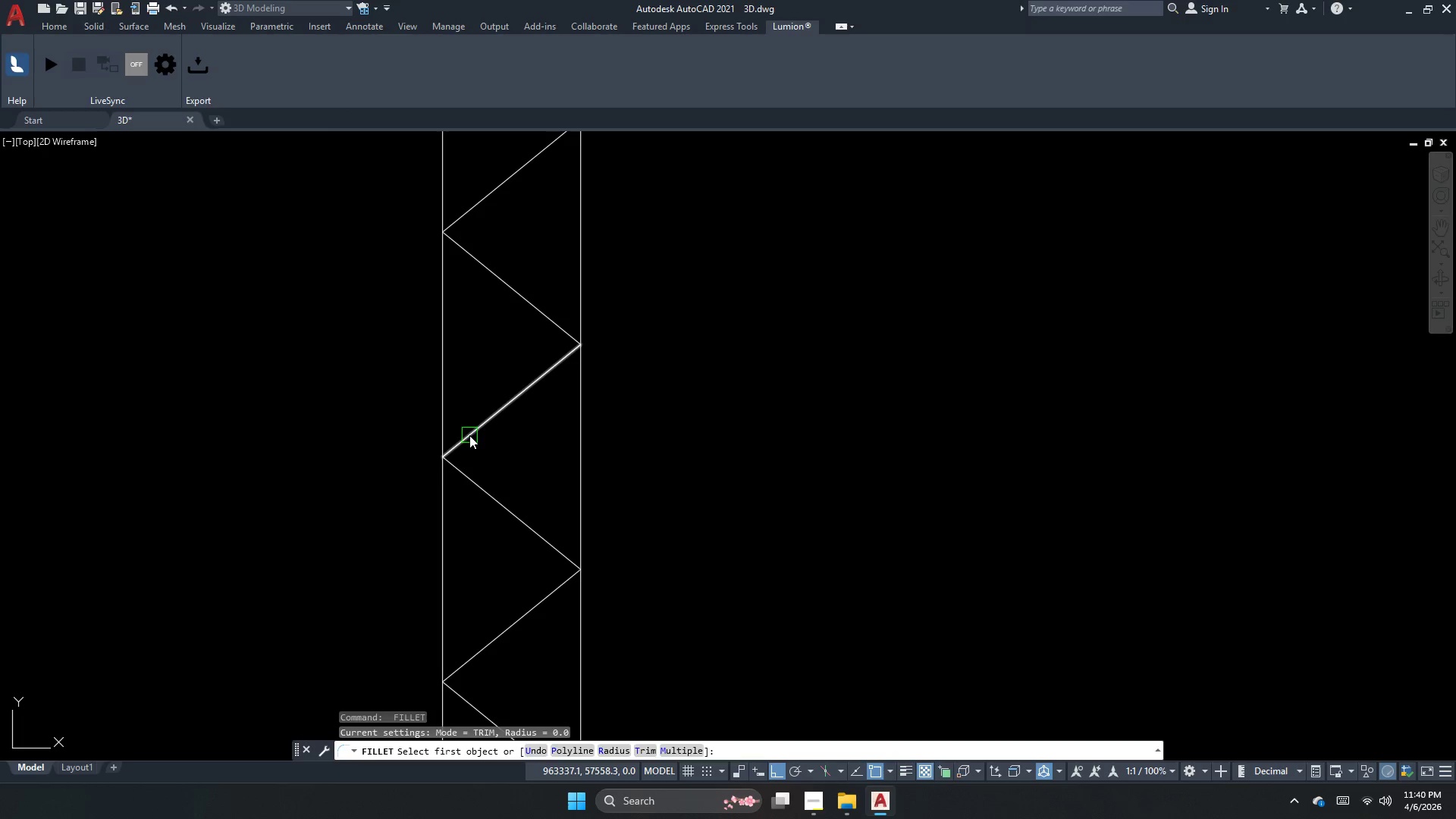 
scroll: coordinate [397, 460], scroll_direction: up, amount: 3.0
 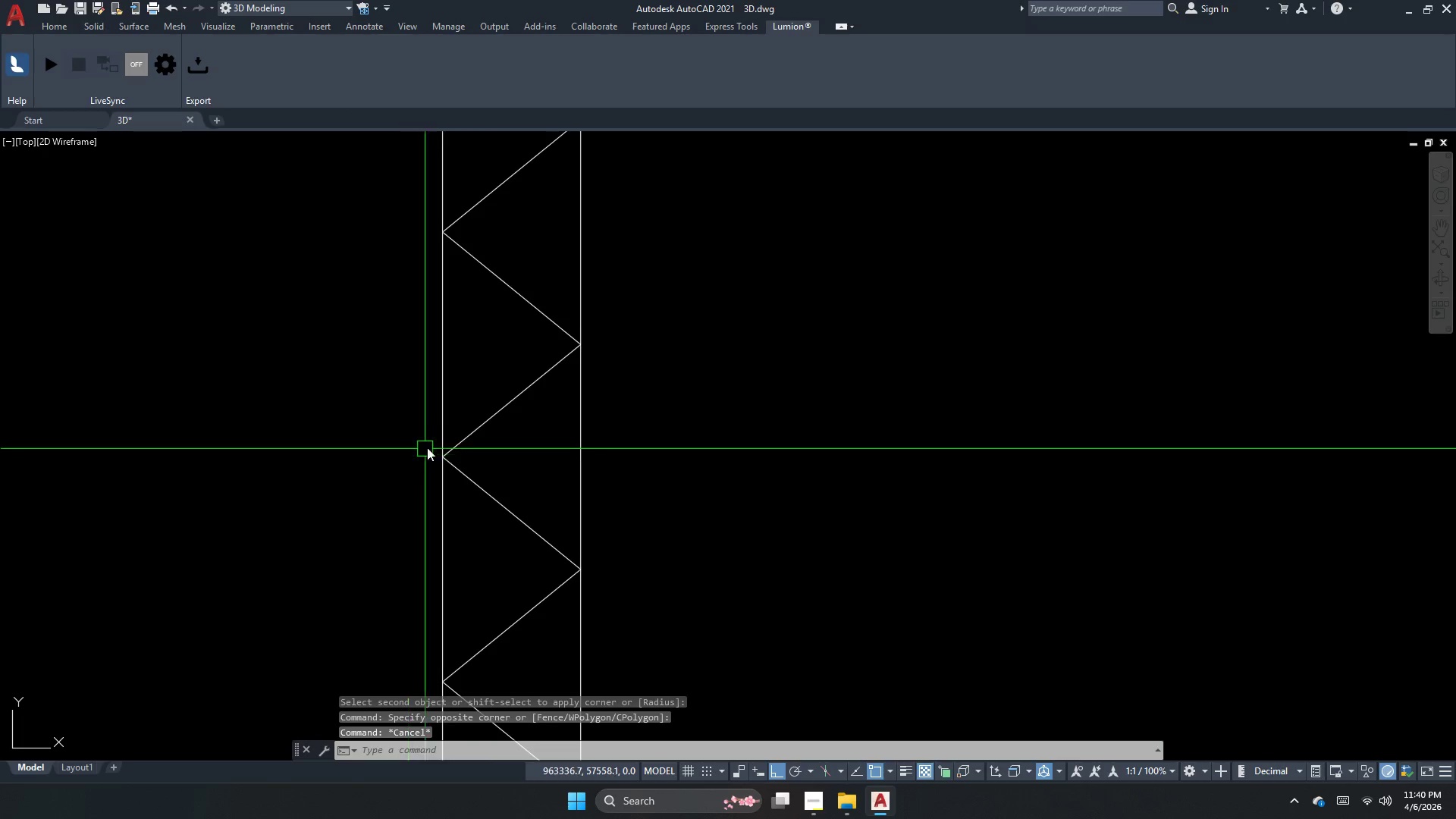 
left_click([467, 439])
 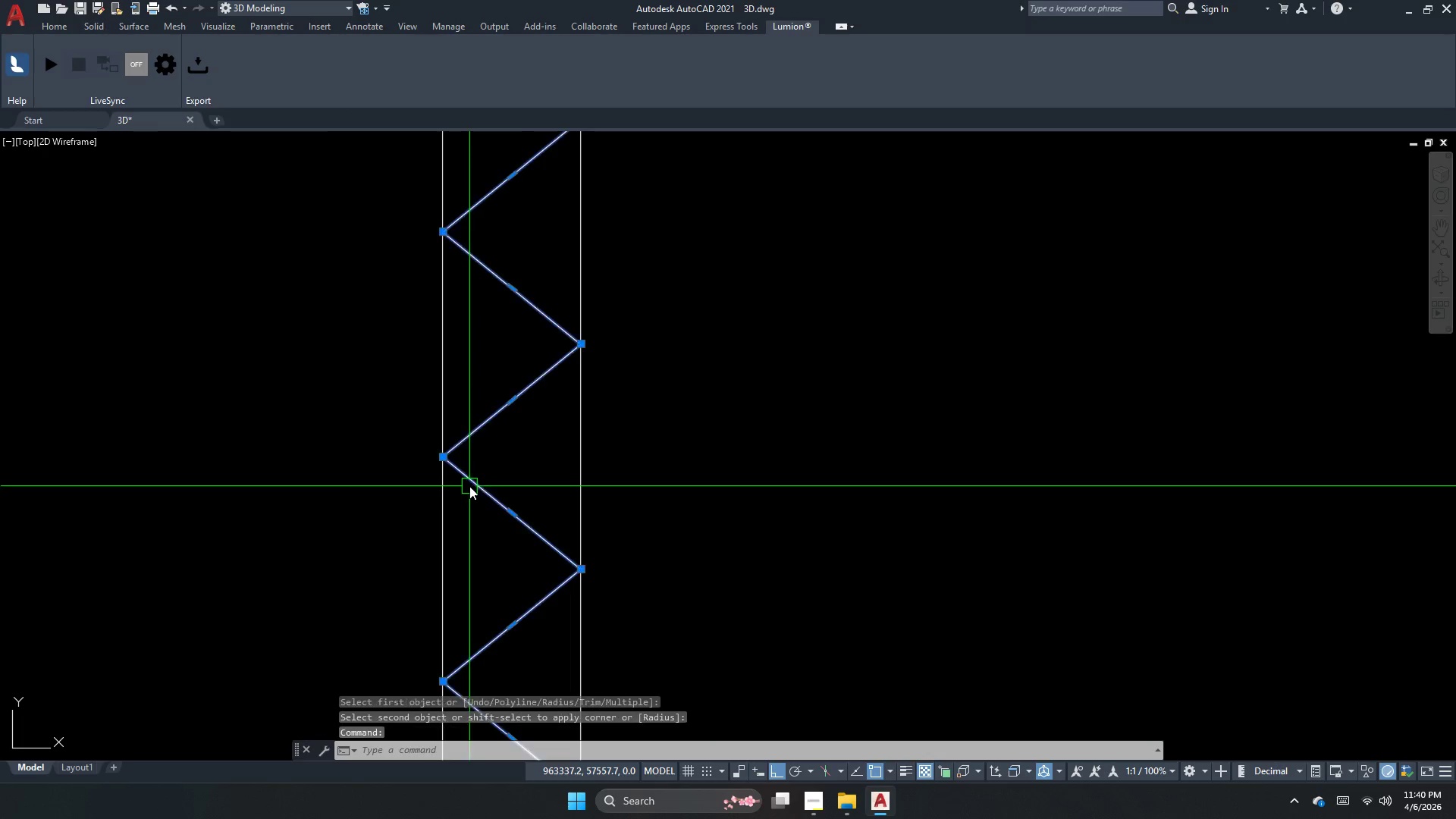 
scroll: coordinate [694, 366], scroll_direction: down, amount: 9.0
 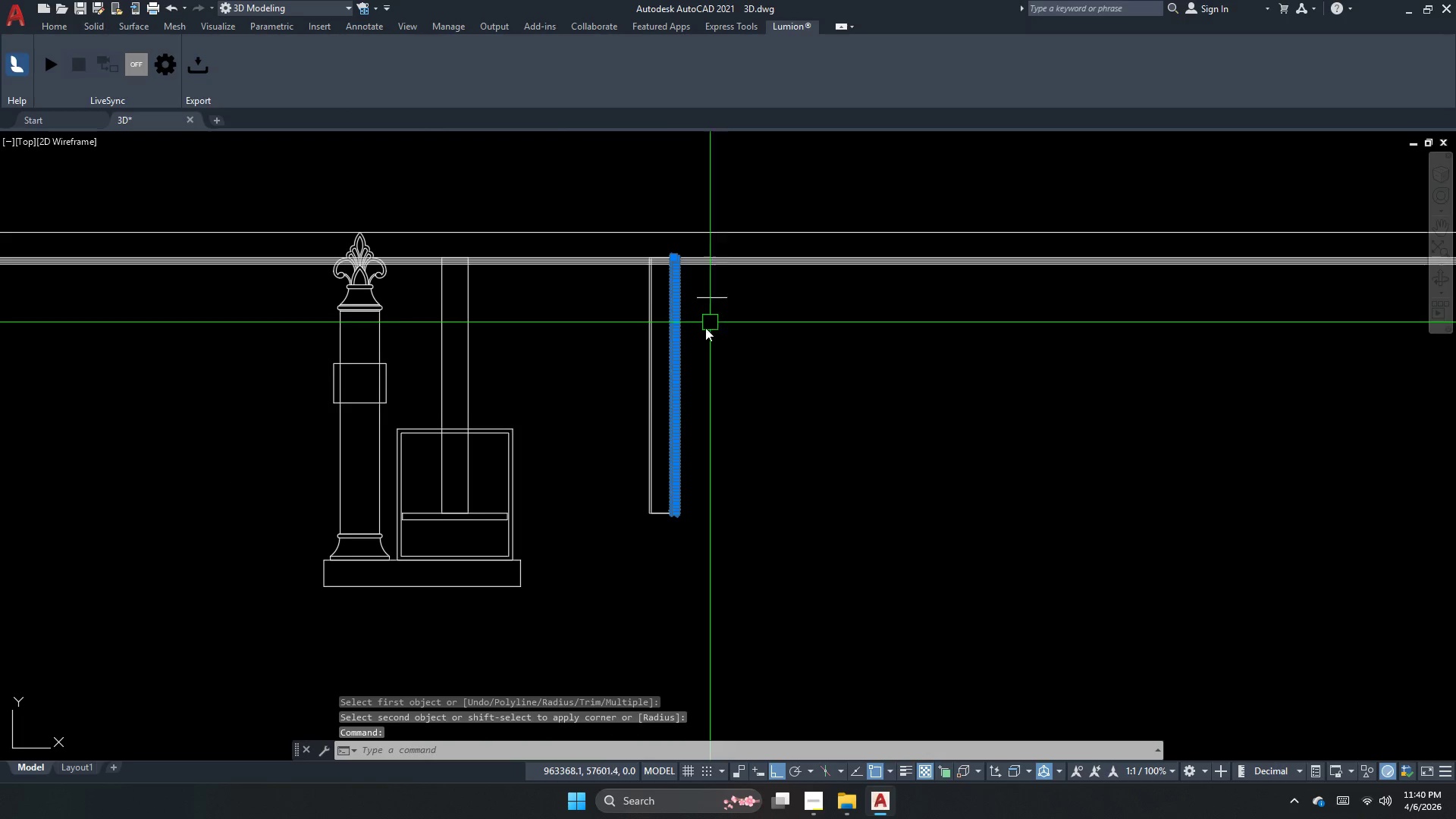 
scroll: coordinate [654, 411], scroll_direction: up, amount: 1.0
 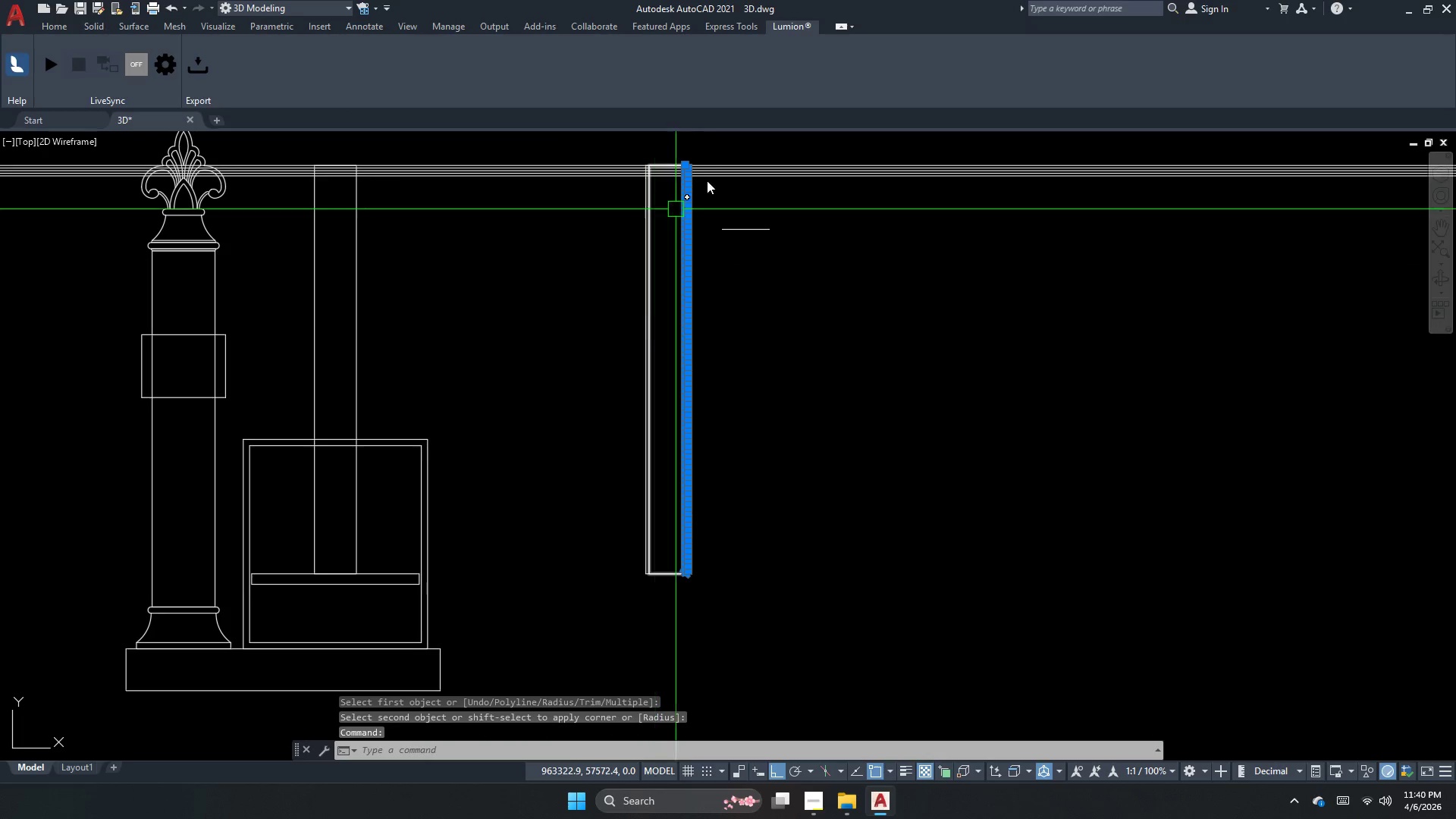 
key(Escape)
 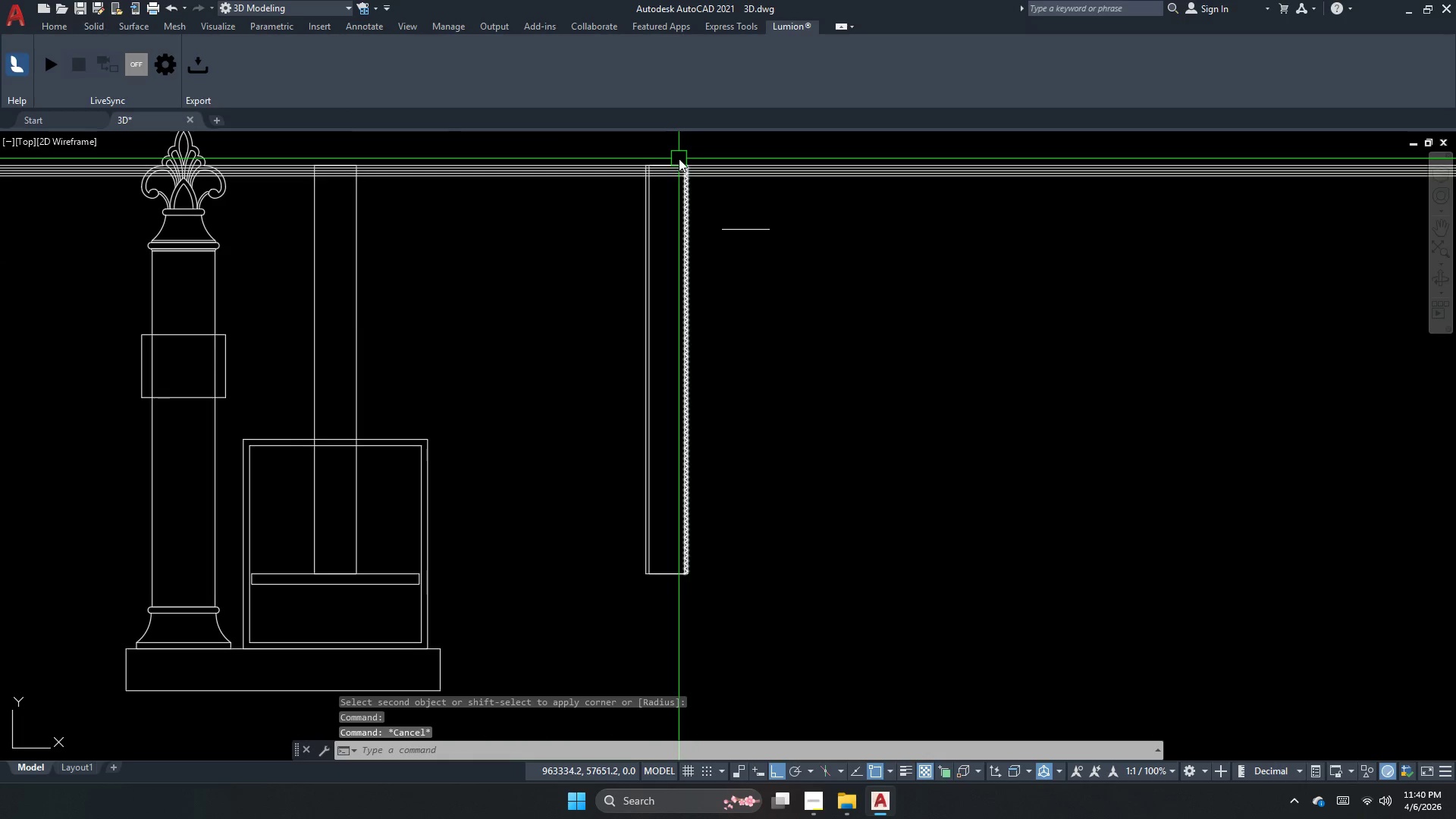 
left_click_drag(start_coordinate=[686, 265], to_coordinate=[435, 165])
 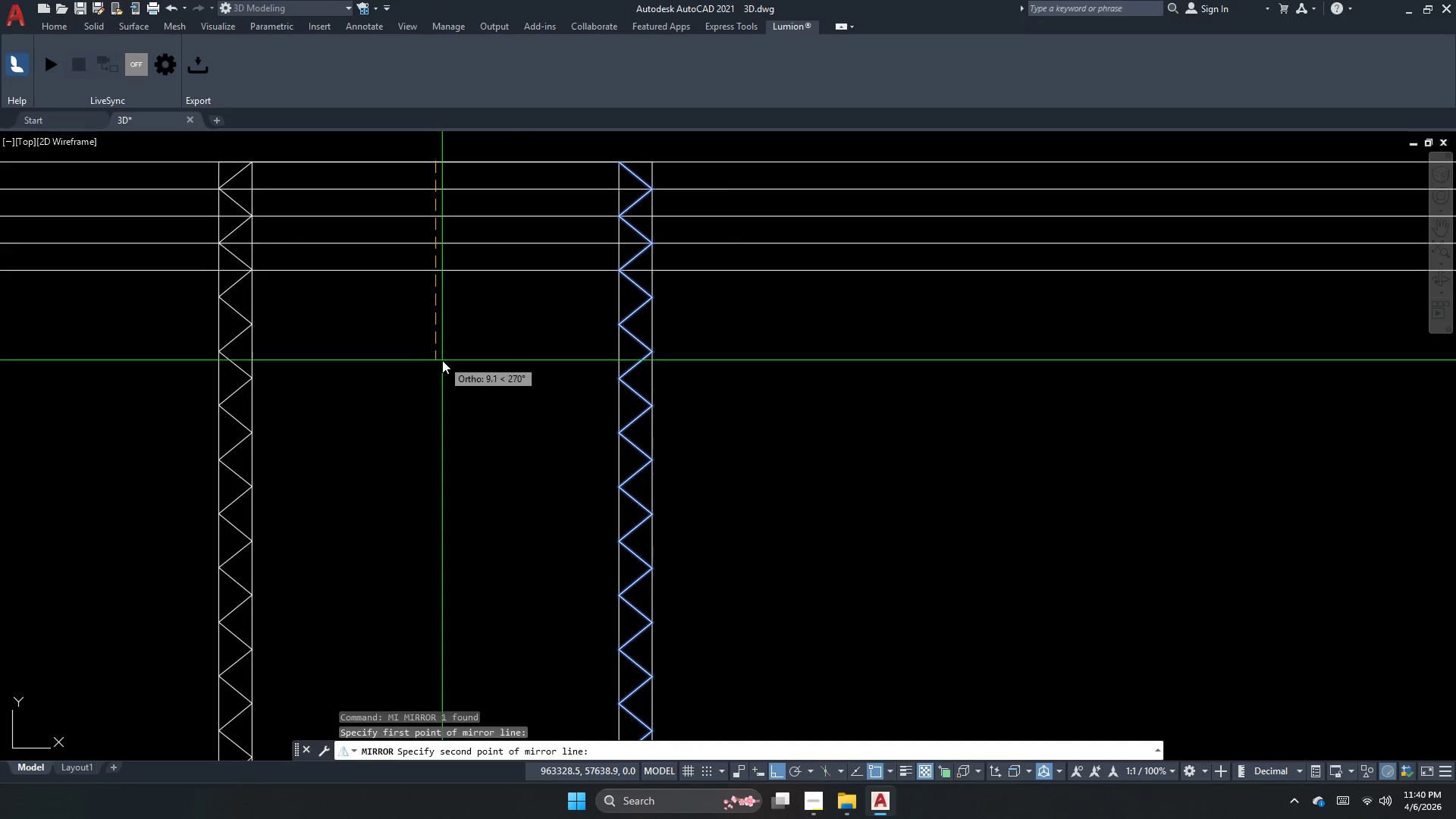 
scroll: coordinate [701, 234], scroll_direction: up, amount: 5.0
 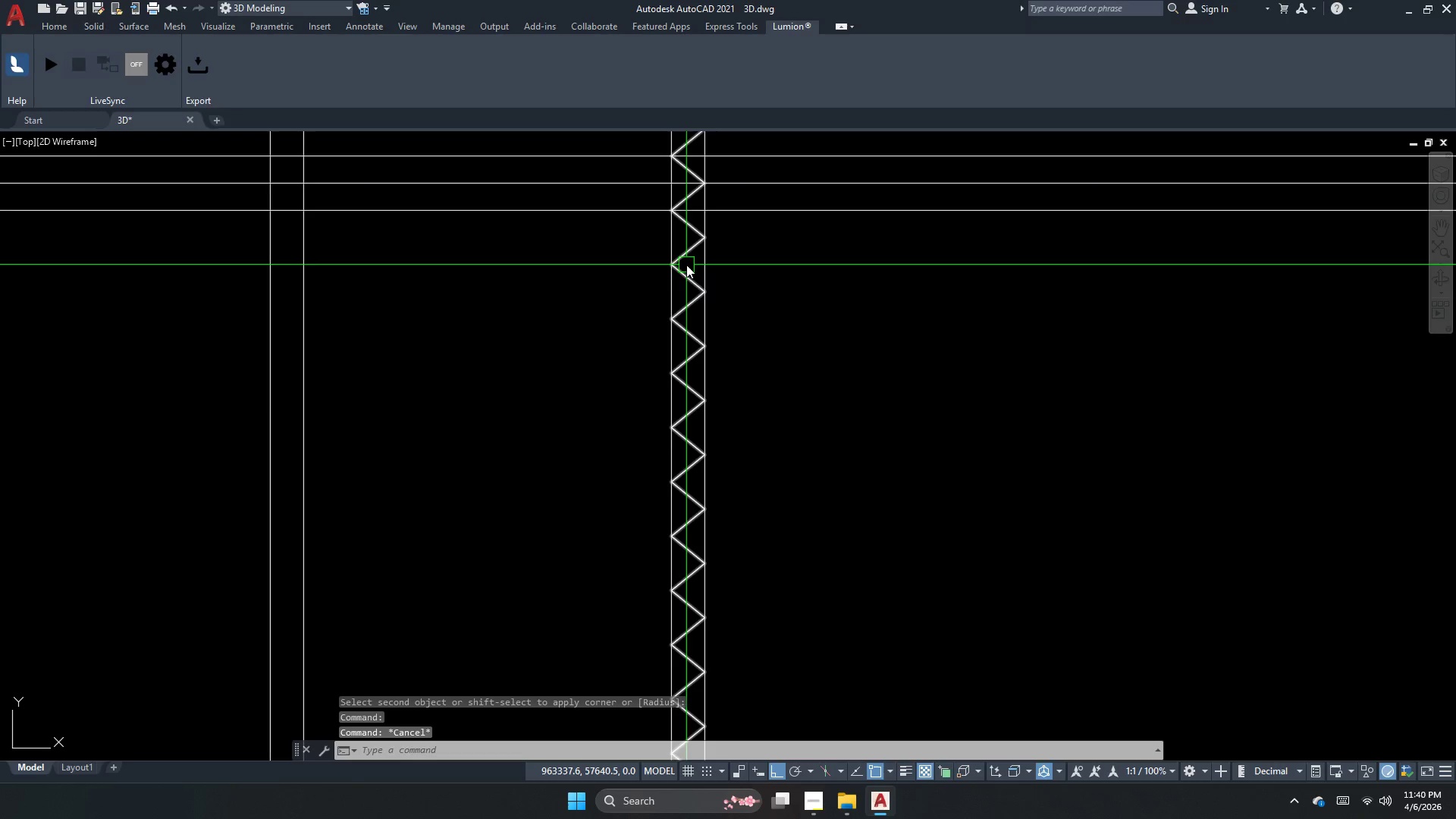 
type(mi )
 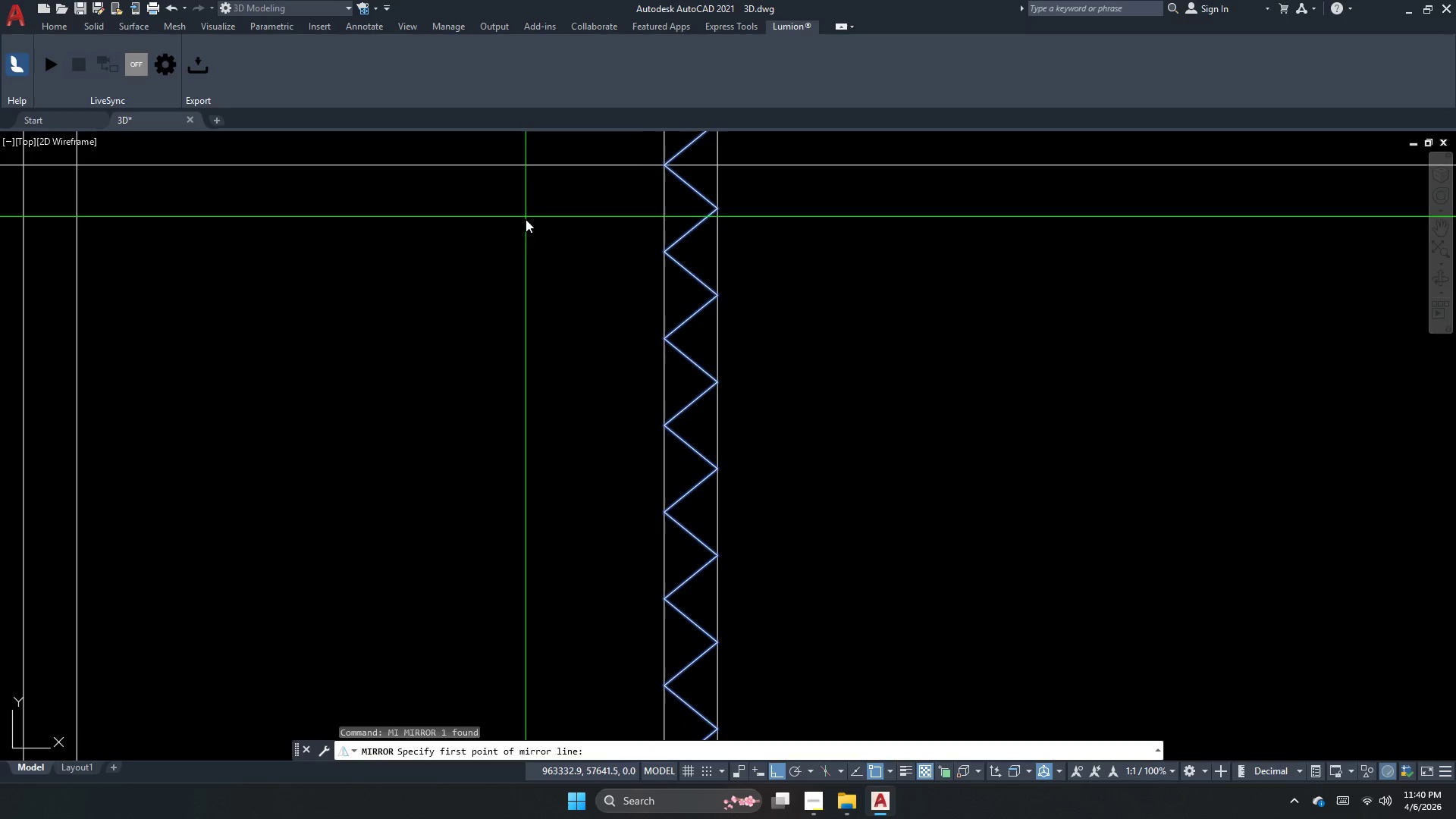 
scroll: coordinate [682, 287], scroll_direction: up, amount: 1.0
 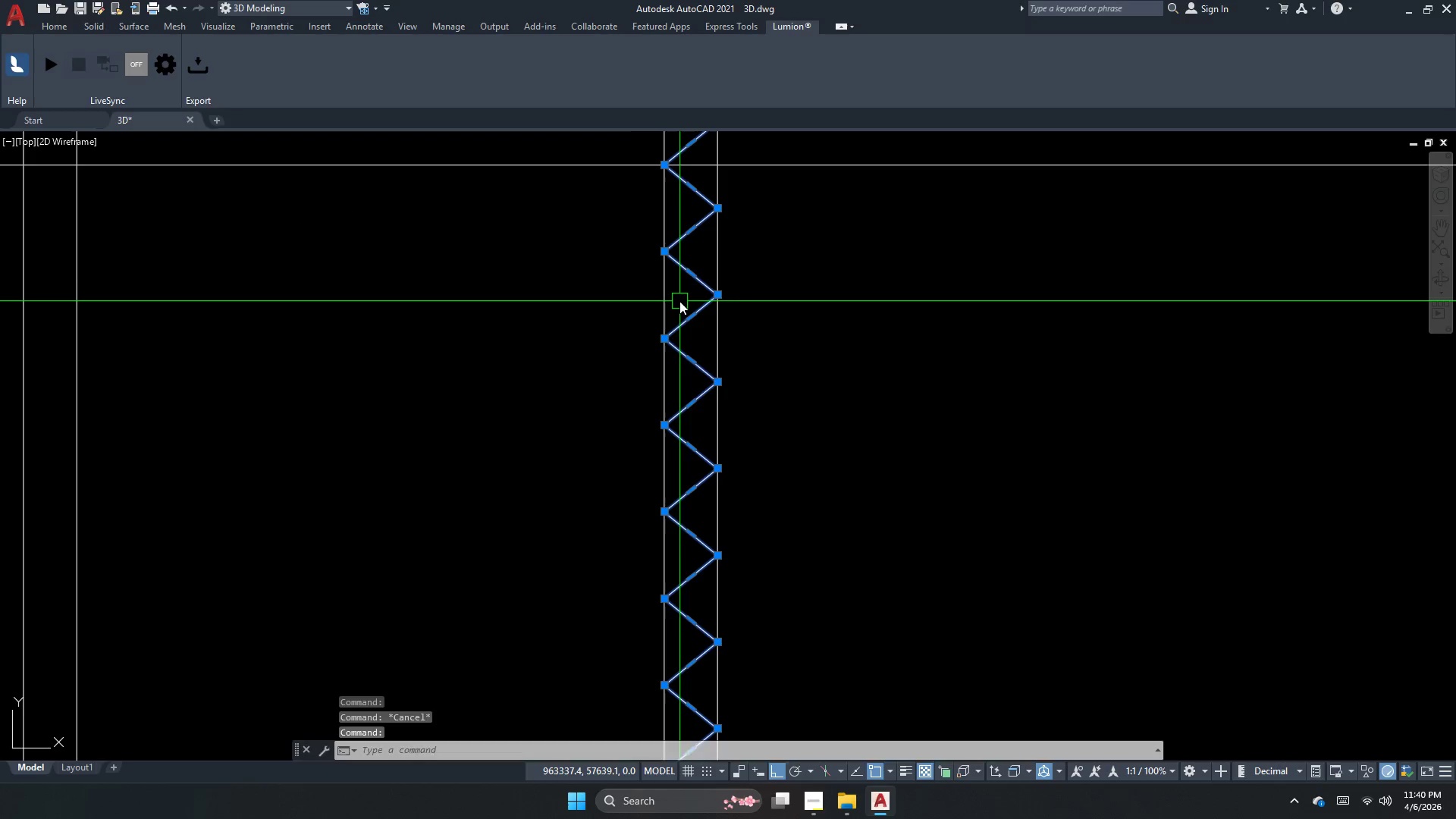 
scroll: coordinate [532, 328], scroll_direction: down, amount: 1.0
 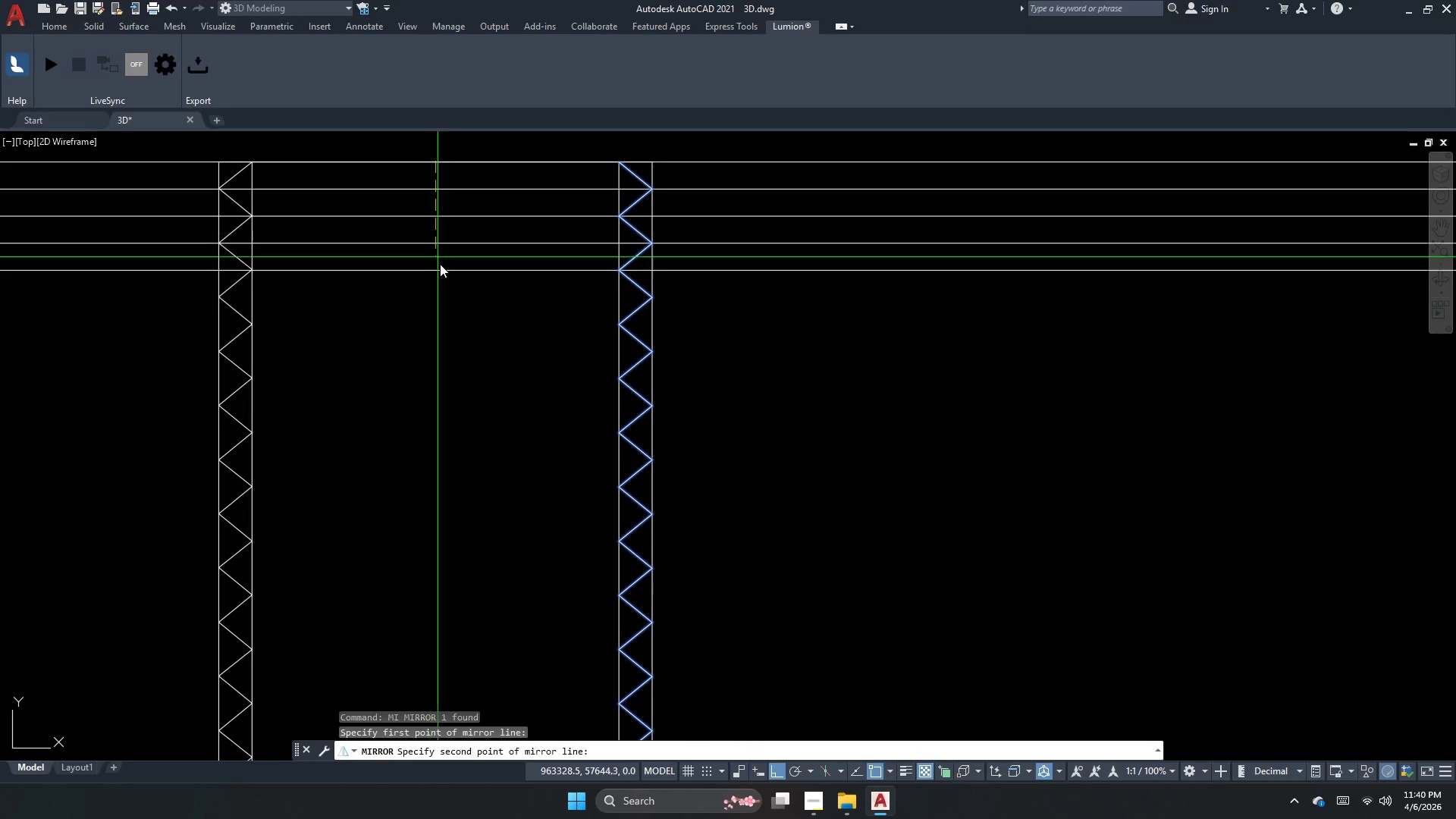 
left_click([442, 360])
 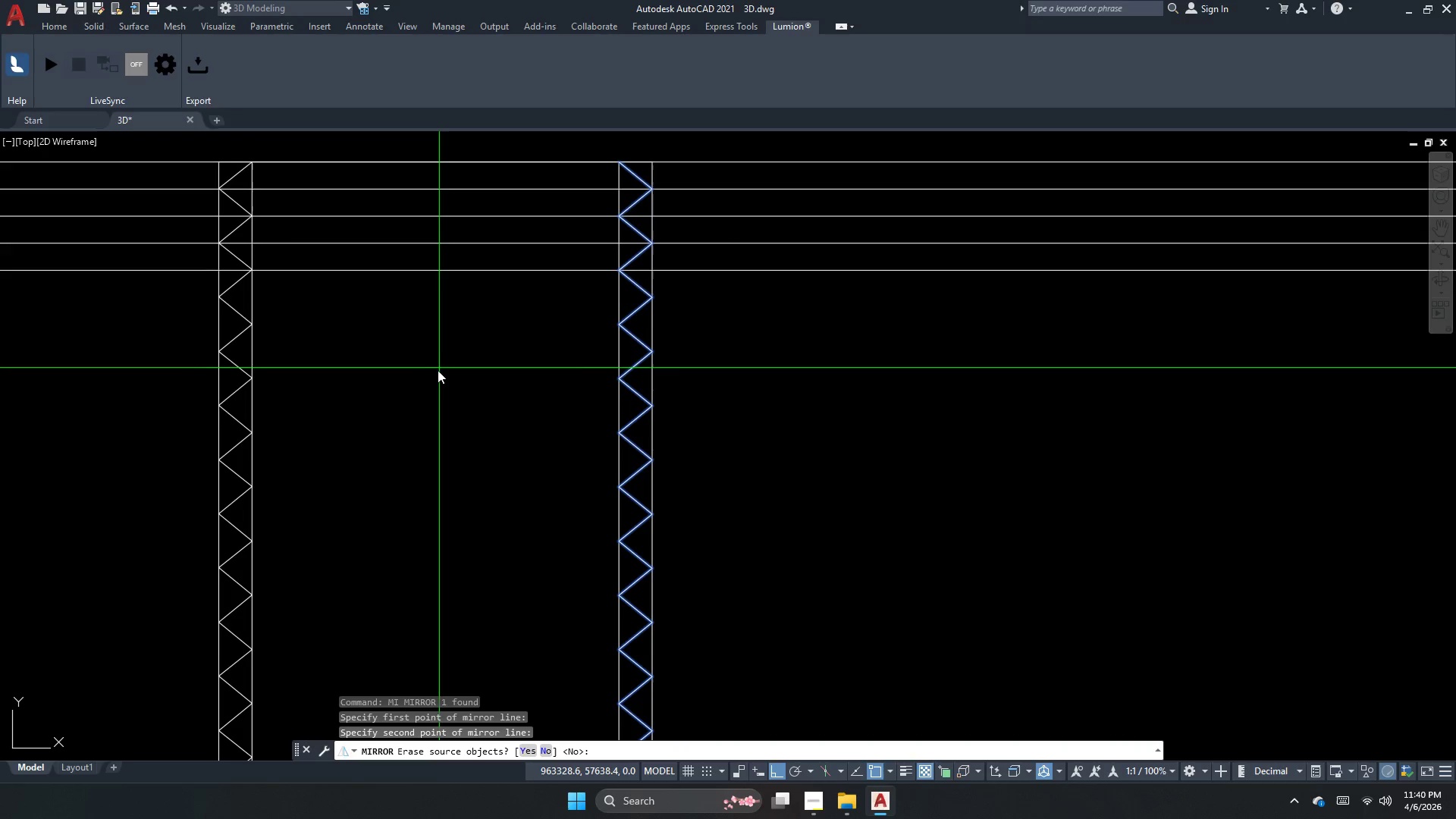 
key(N)
 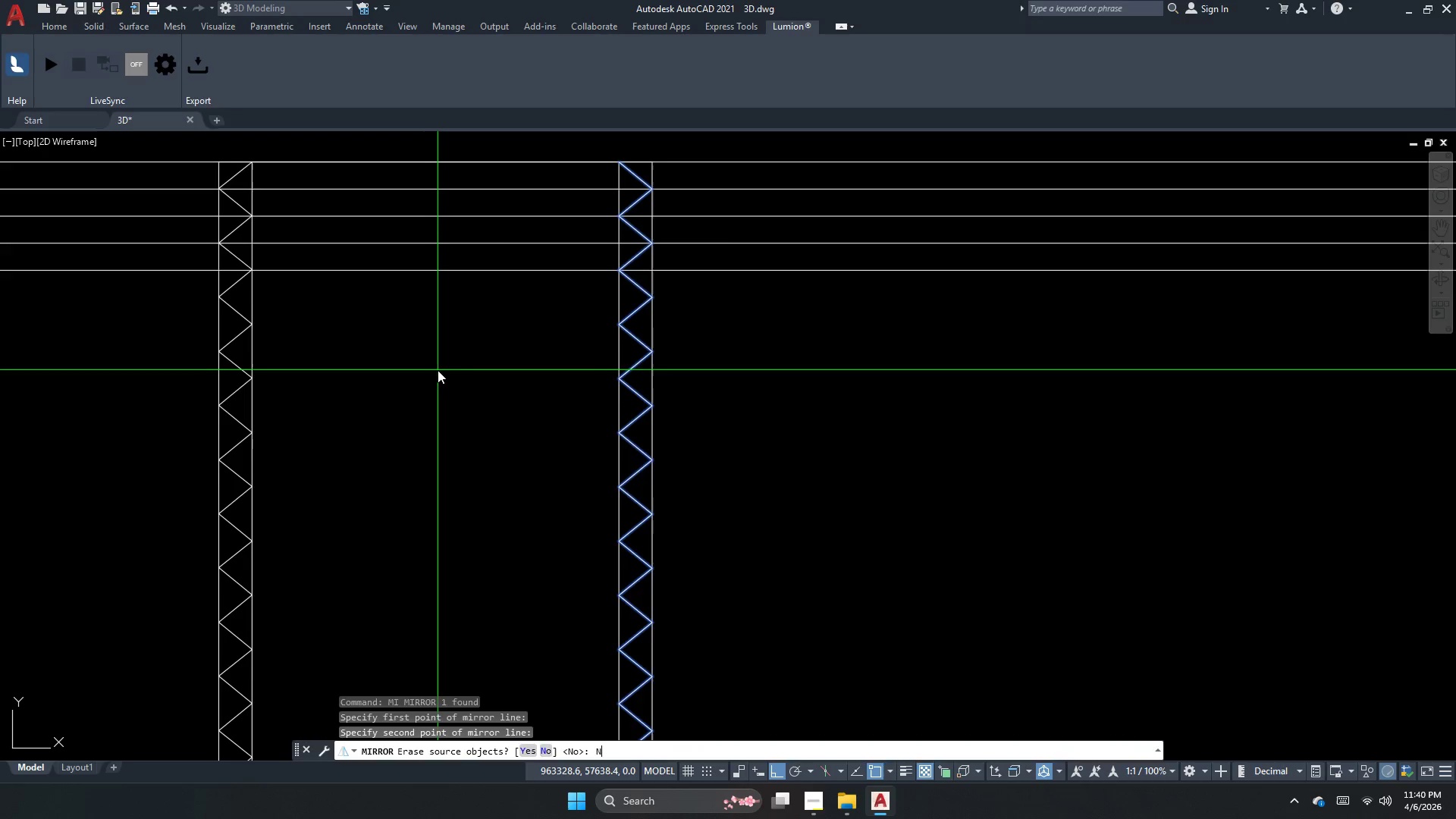 
key(Space)
 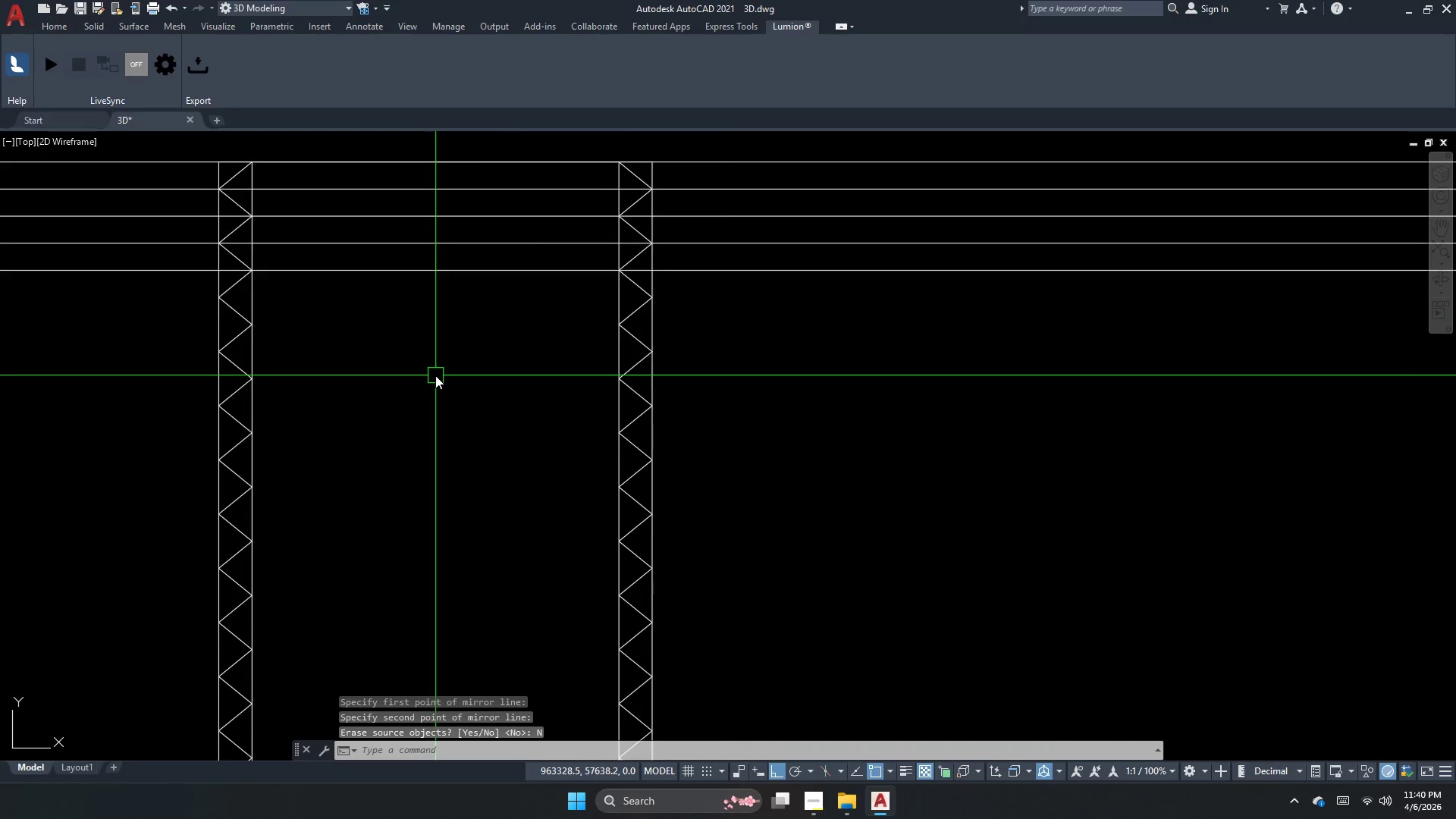 
scroll: coordinate [447, 375], scroll_direction: none, amount: 0.0
 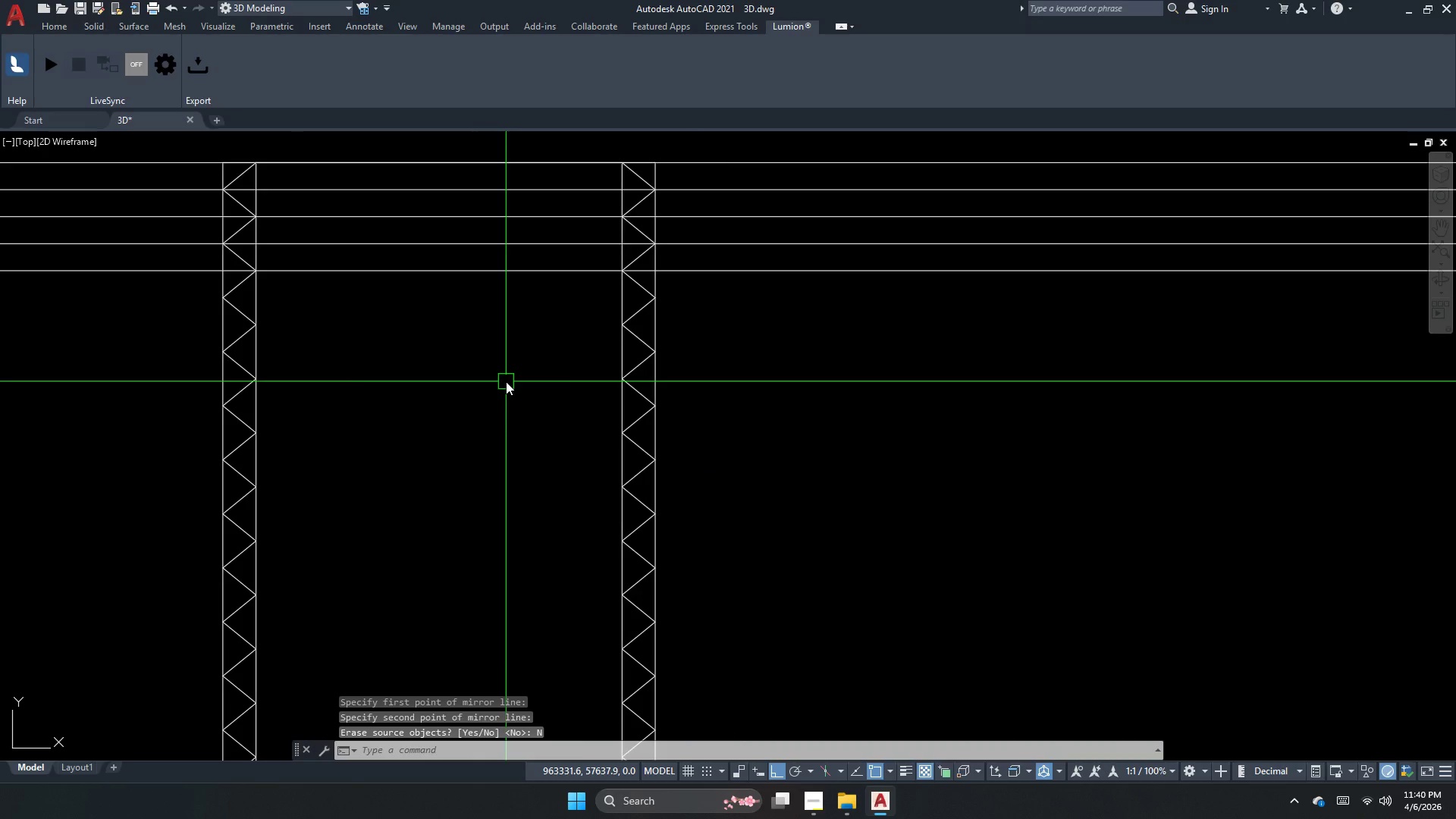 
key(Escape)
 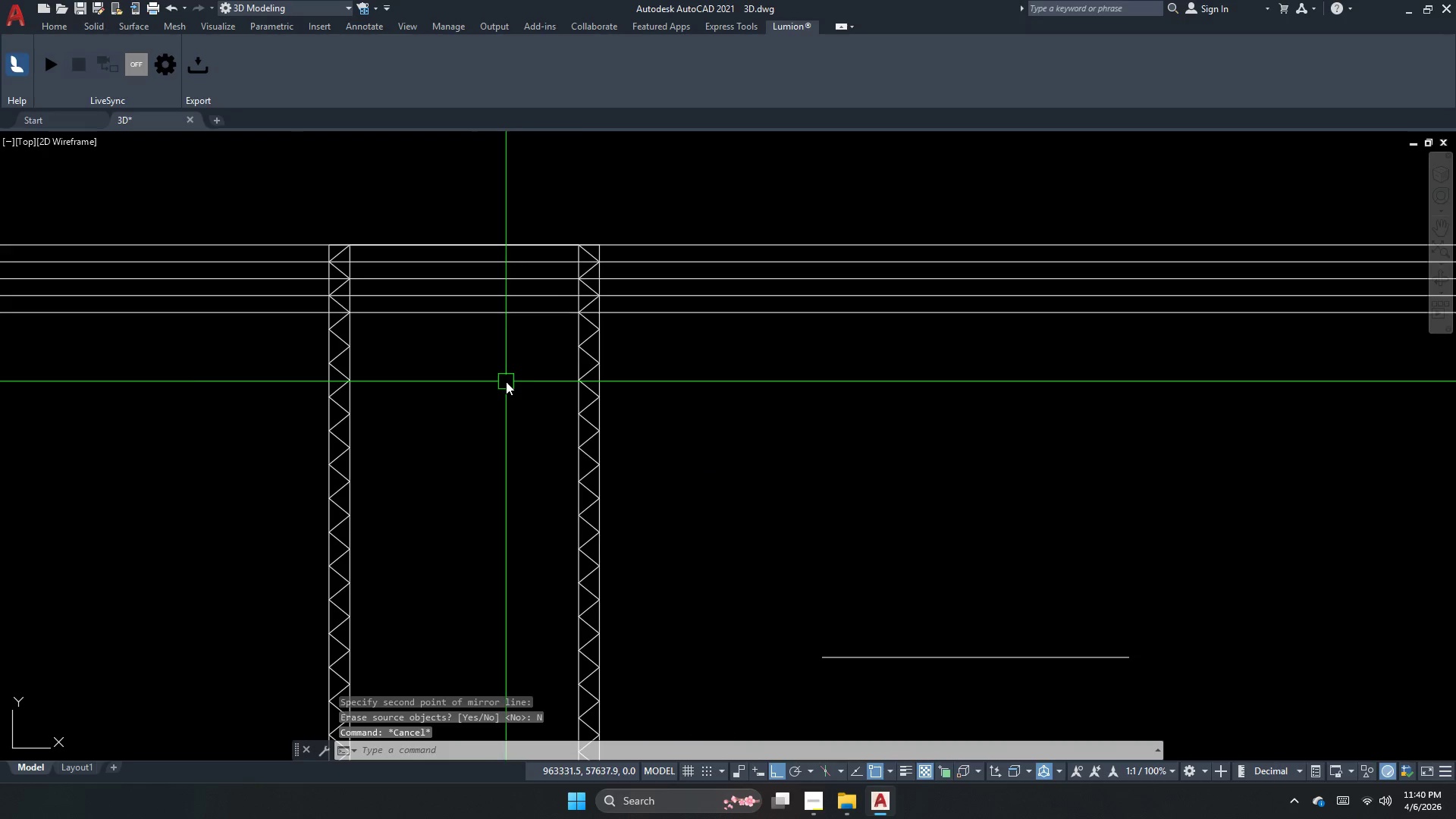 
left_click_drag(start_coordinate=[732, 397], to_coordinate=[732, 253])
 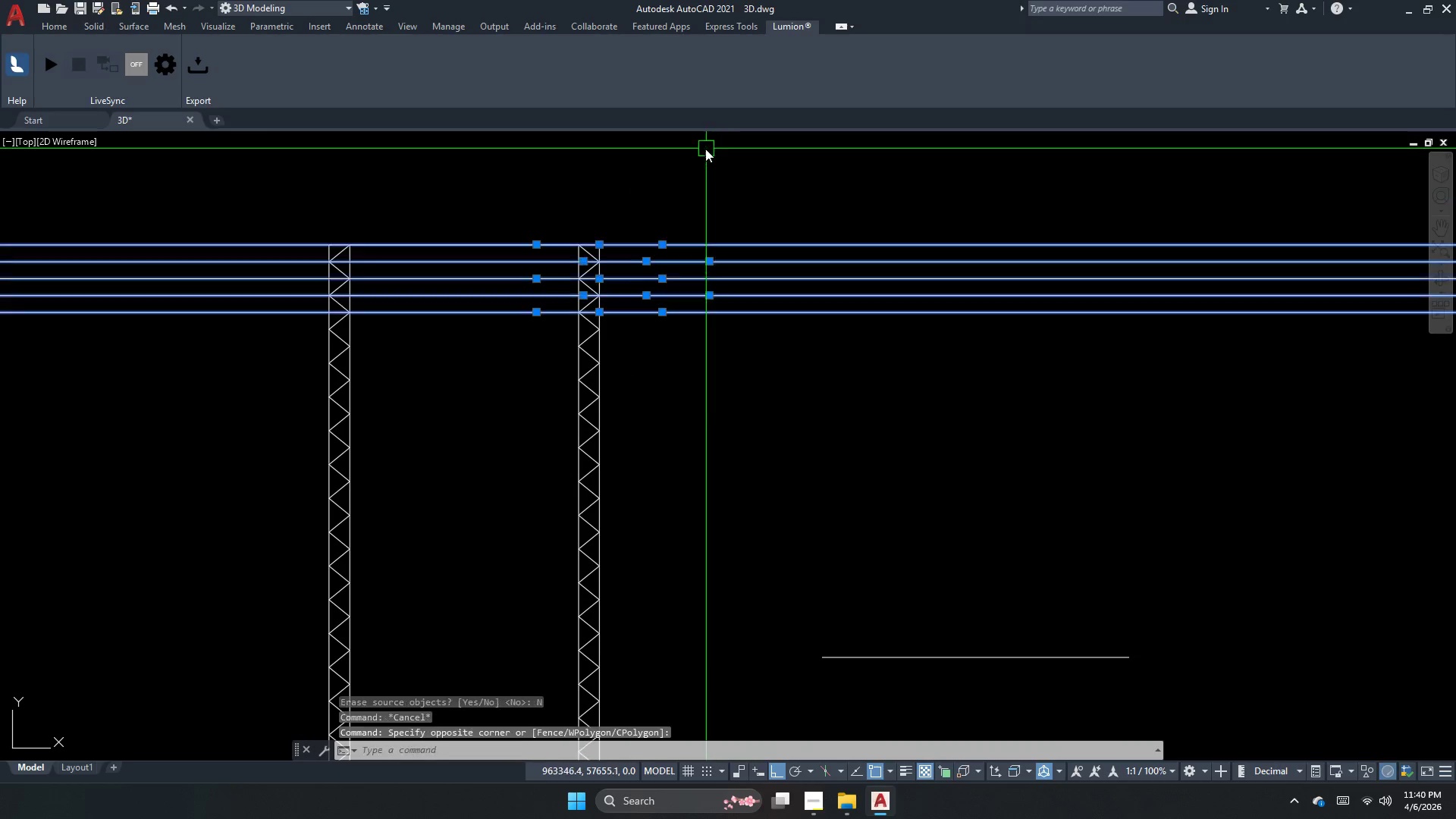 
scroll: coordinate [506, 381], scroll_direction: down, amount: 1.0
 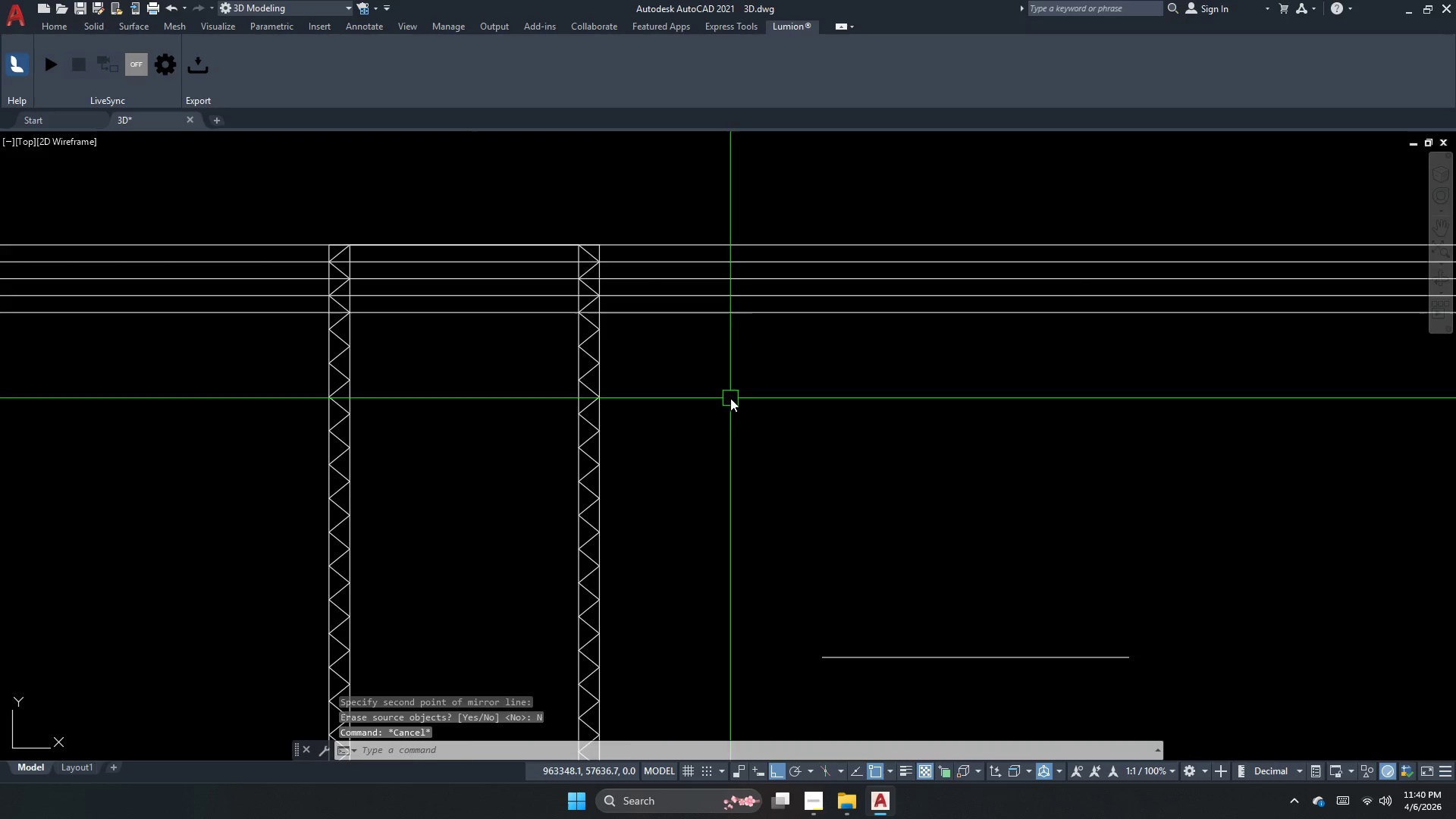 
key(E)
 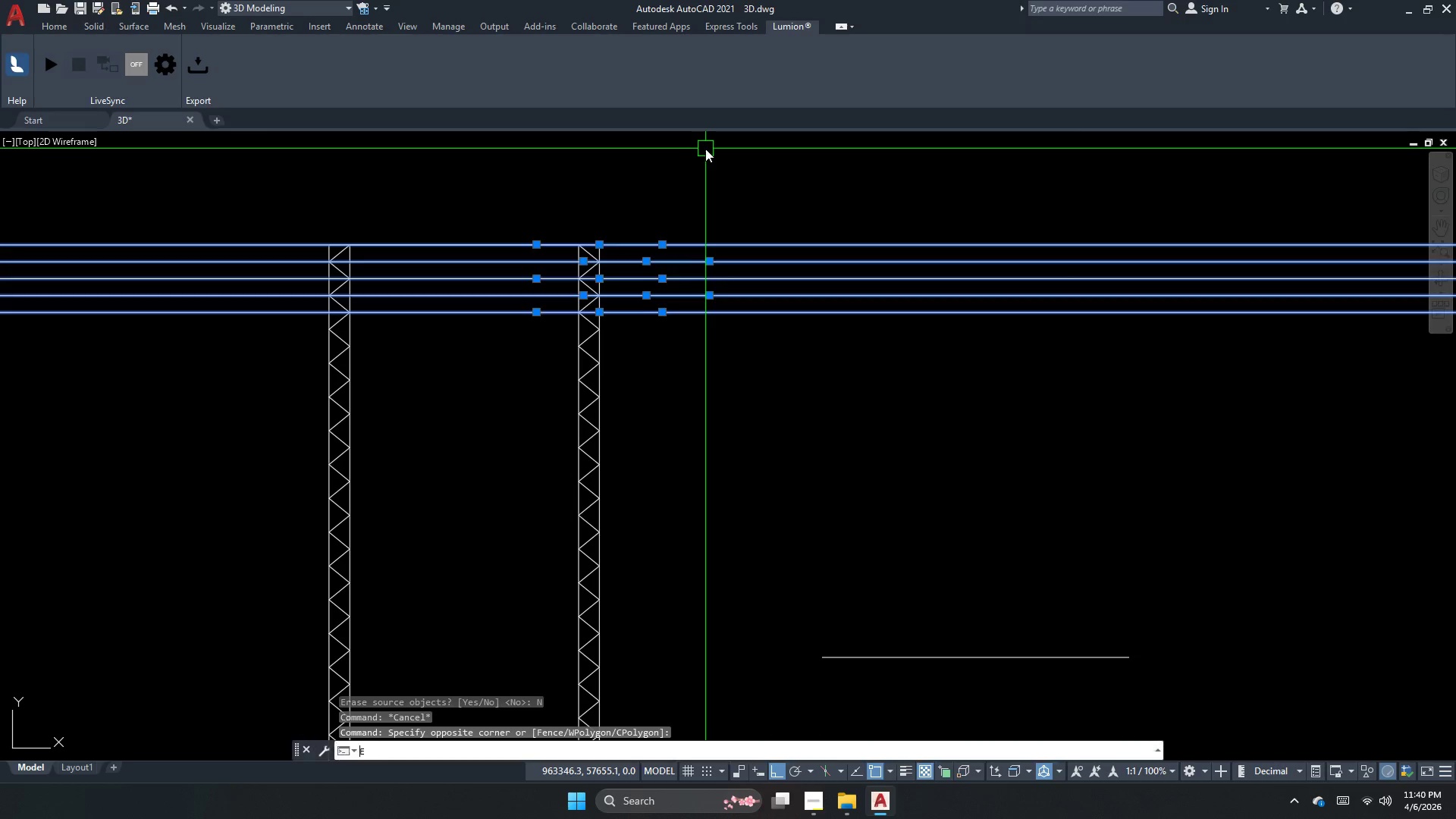 
key(Space)
 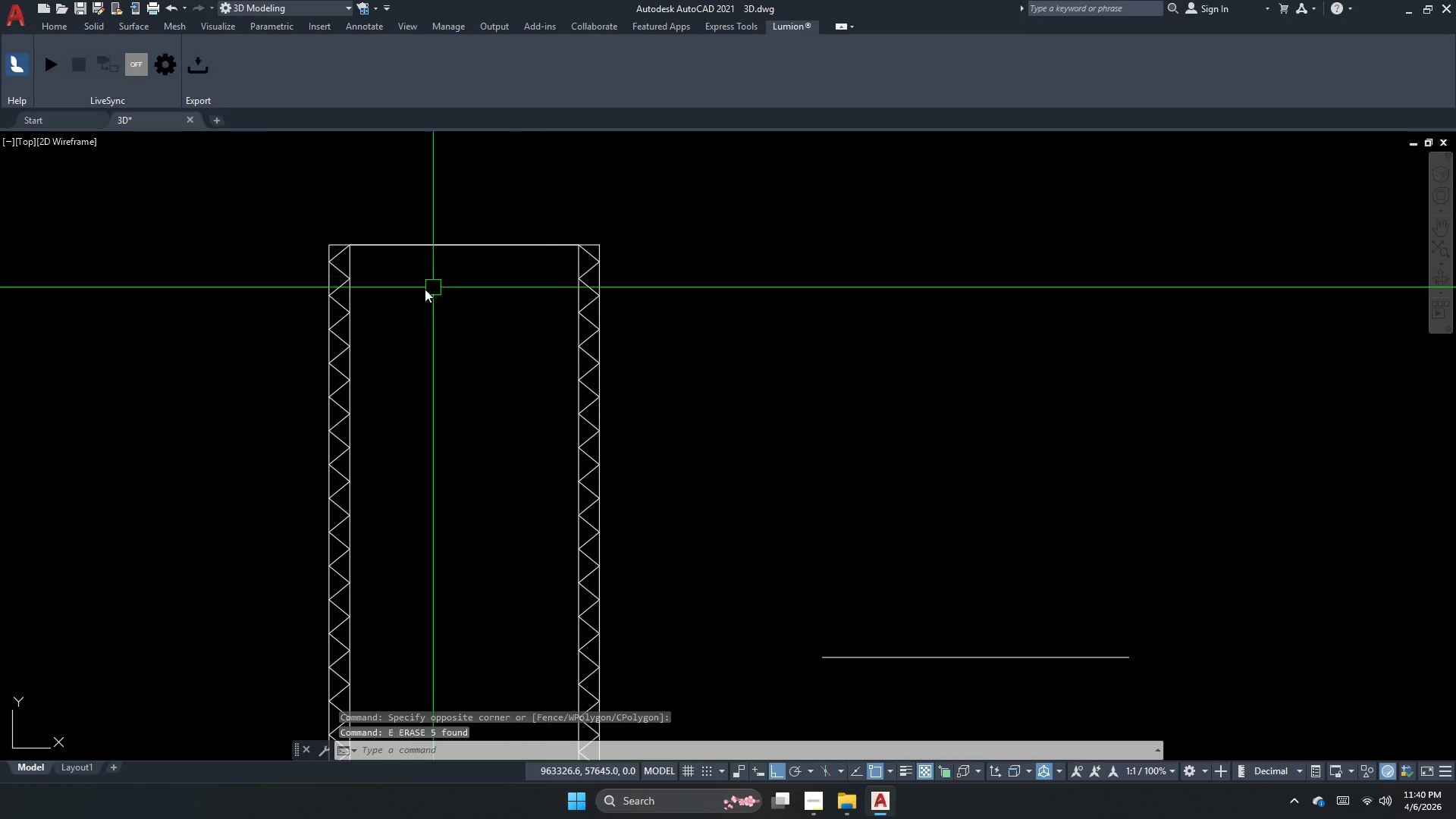 
scroll: coordinate [414, 298], scroll_direction: down, amount: 3.0
 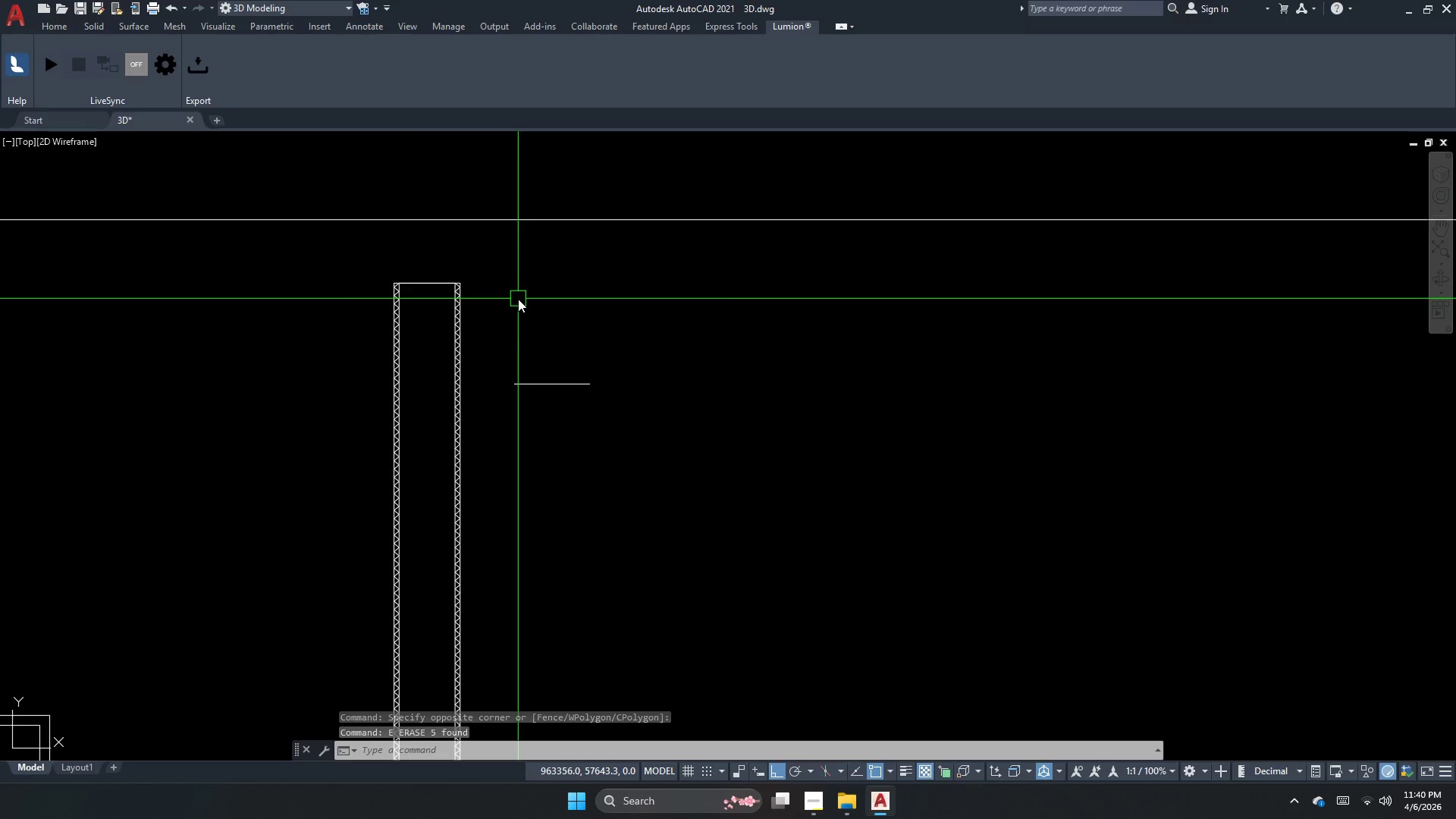 
key(Escape)
 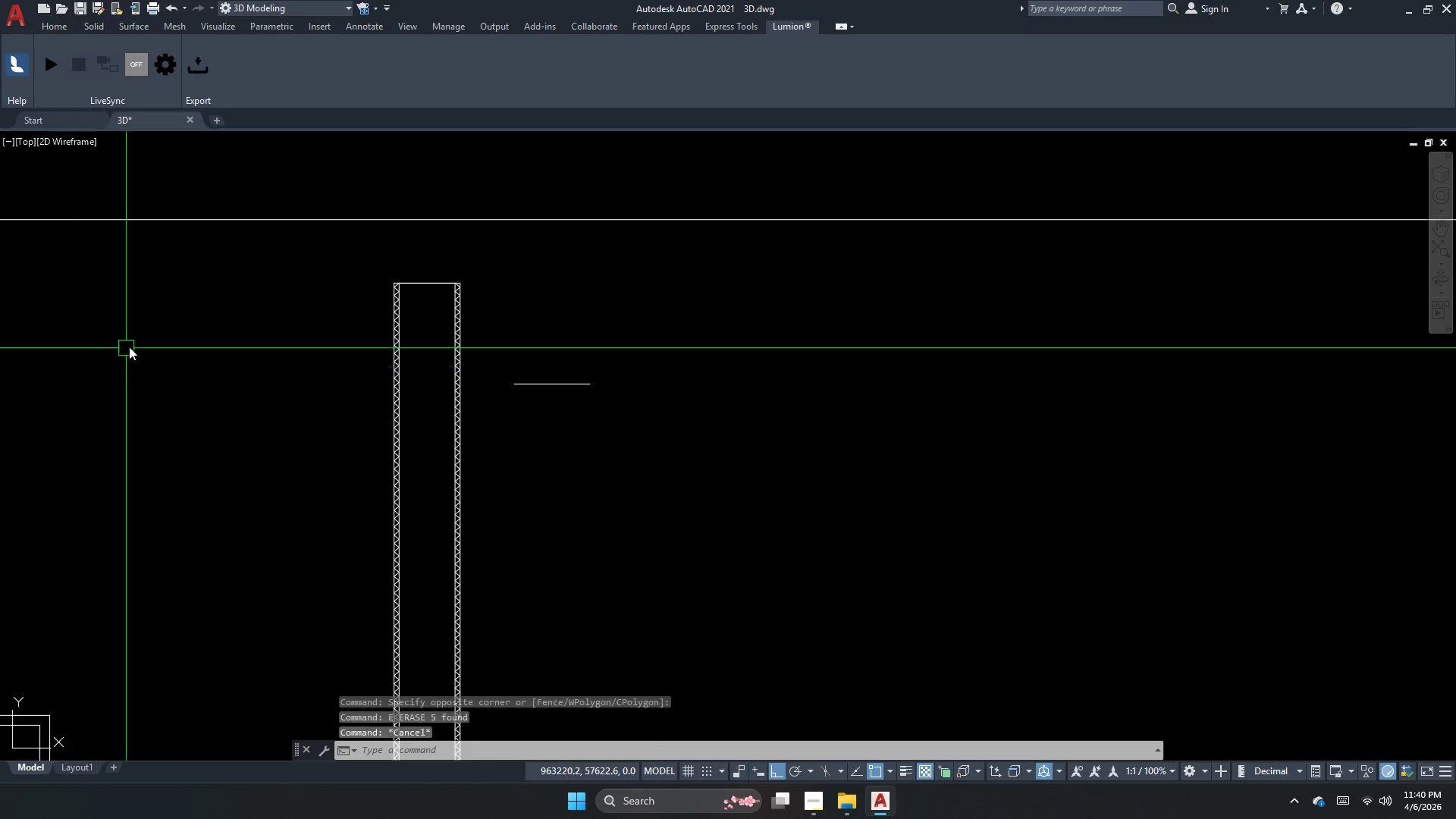 
scroll: coordinate [653, 365], scroll_direction: down, amount: 1.0
 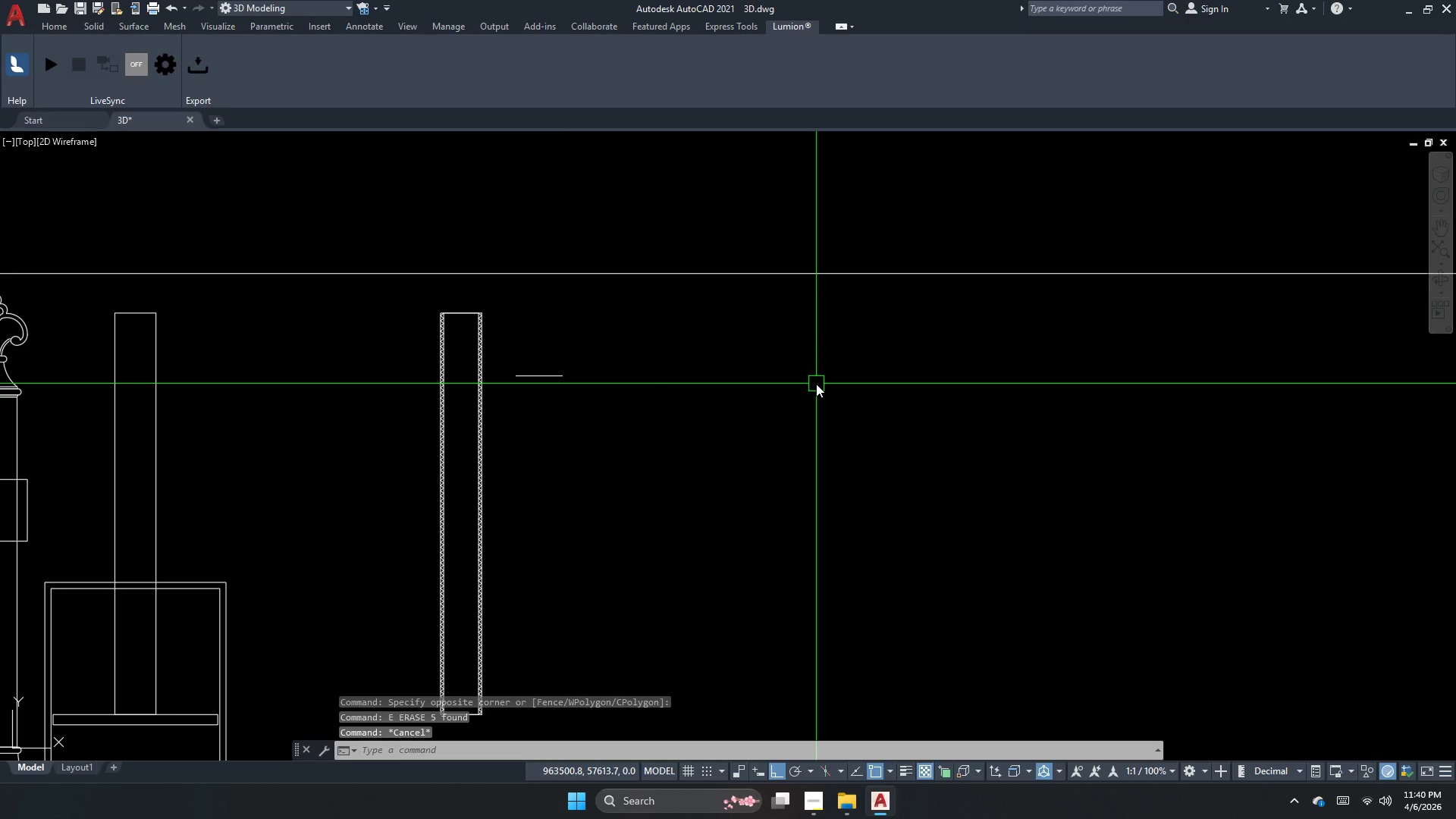 
scroll: coordinate [816, 384], scroll_direction: none, amount: 0.0
 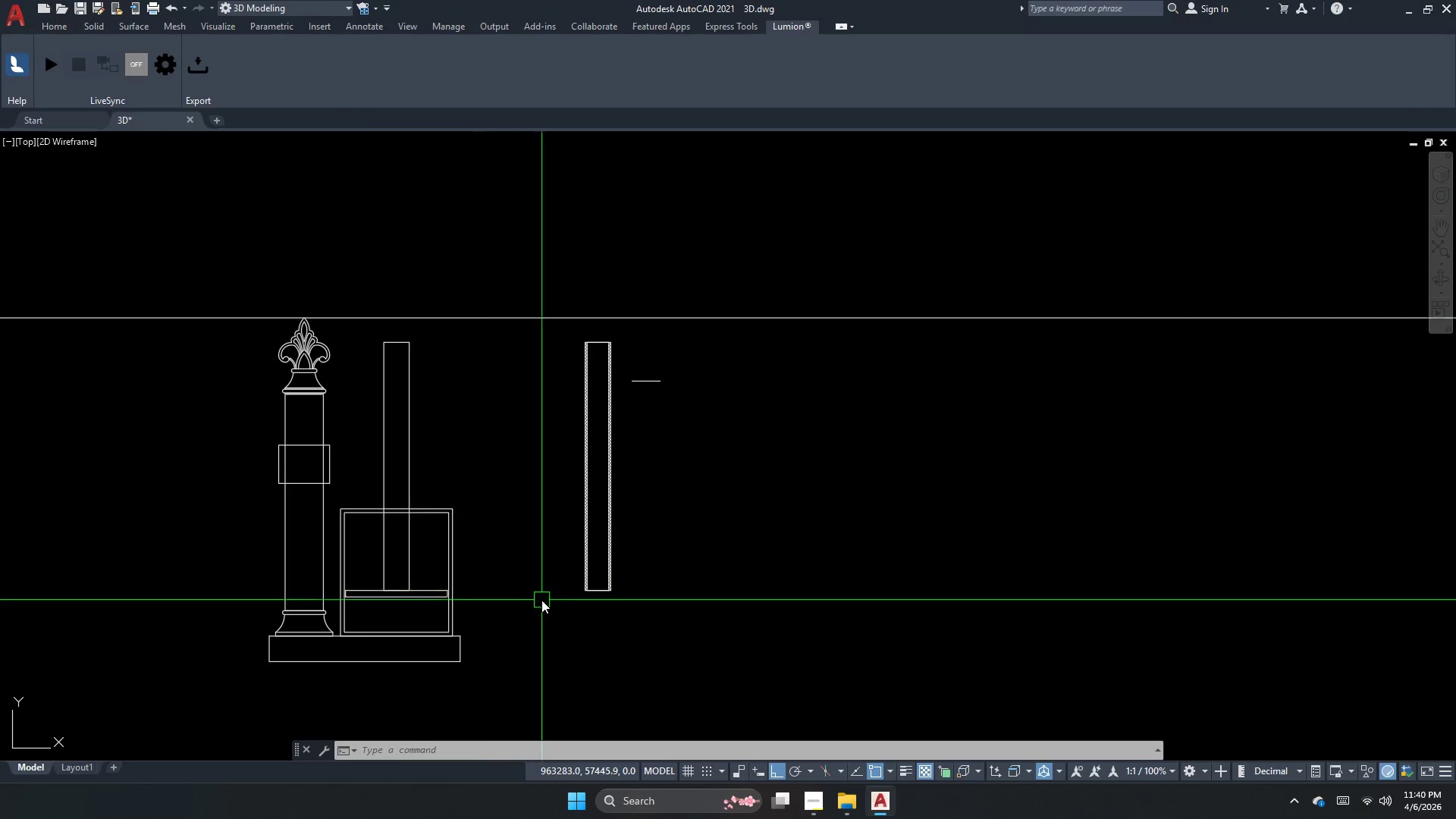 
wait(5.73)
 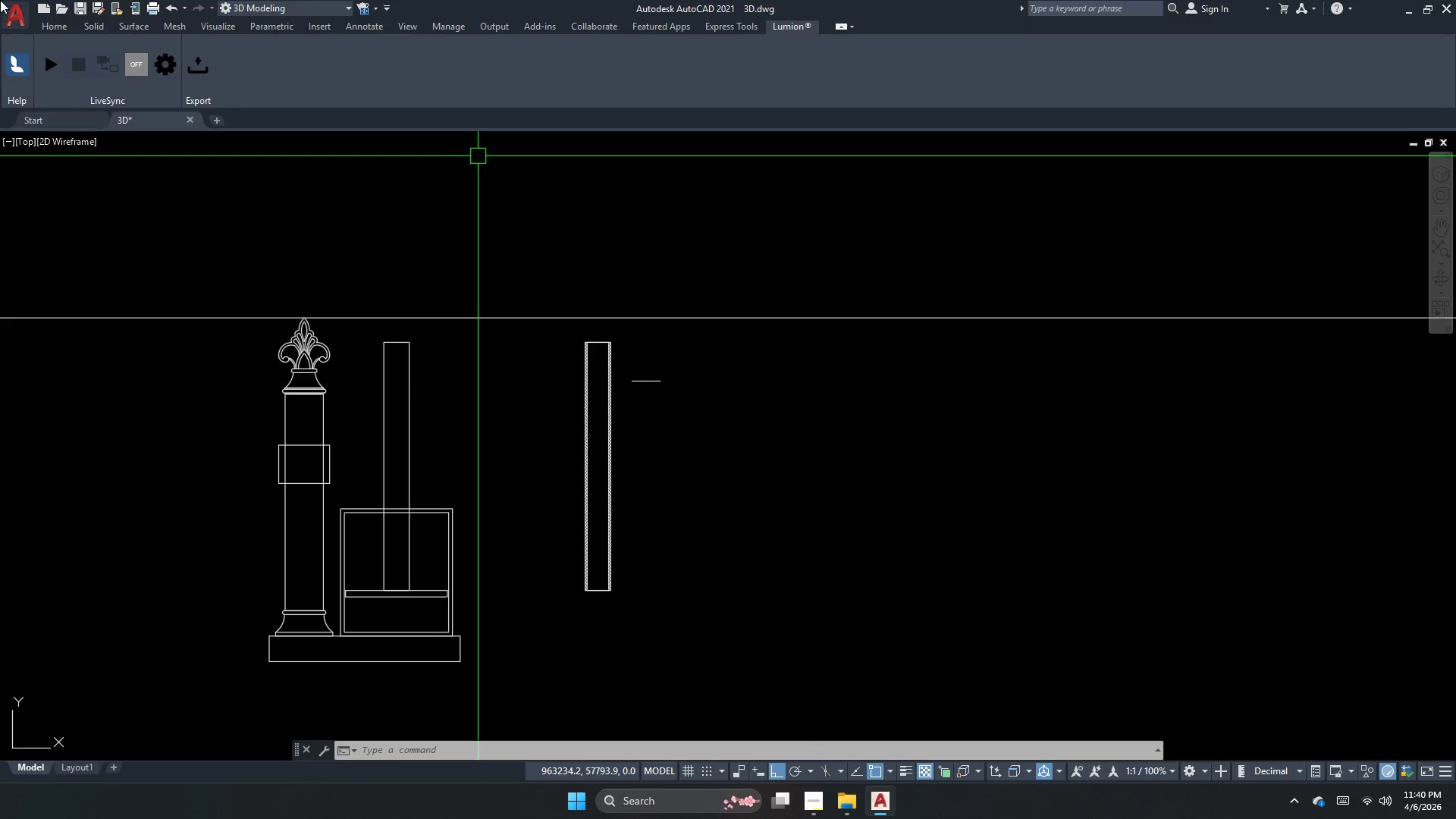 
scroll: coordinate [451, 540], scroll_direction: up, amount: 1.0
 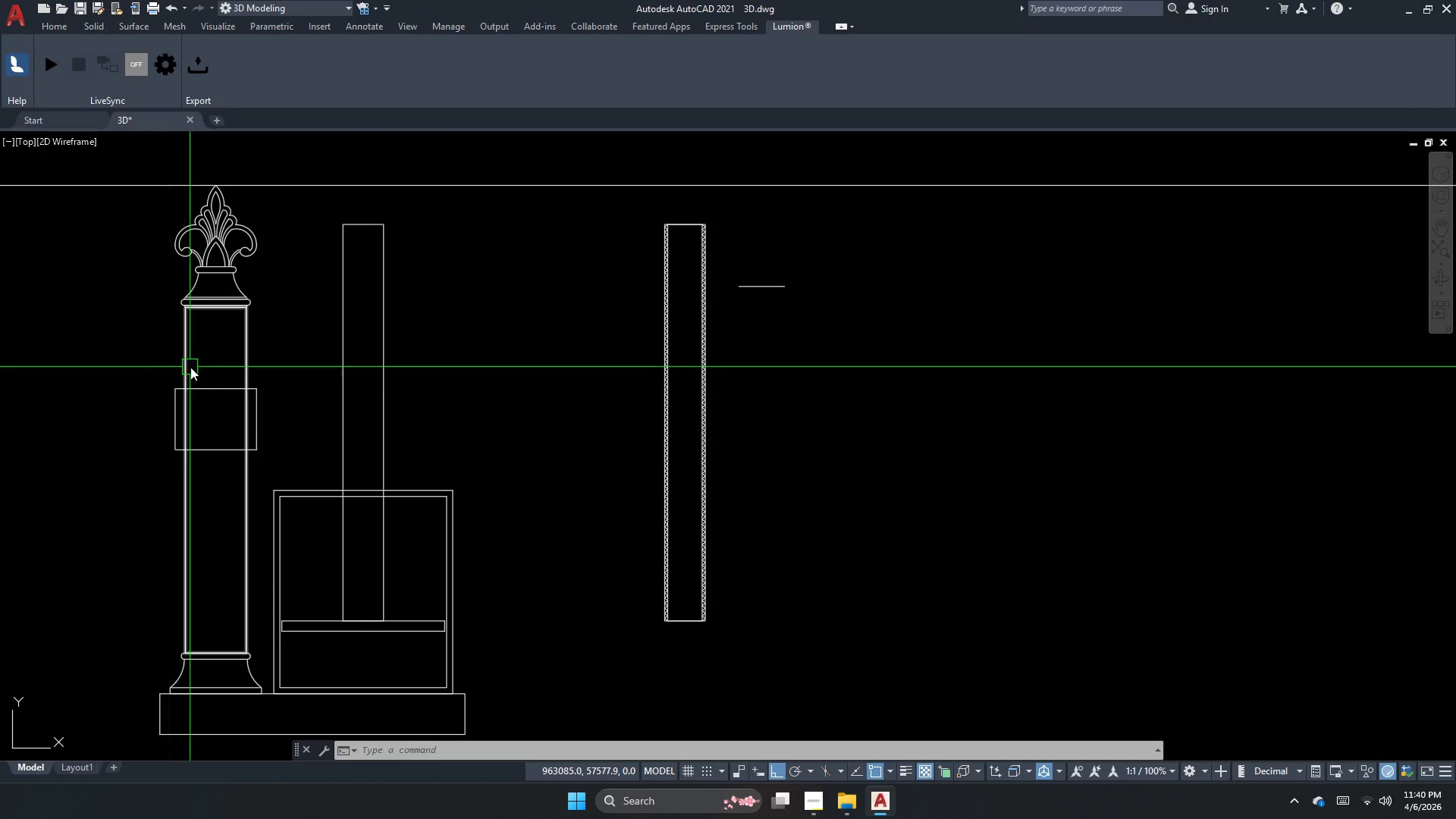 
scroll: coordinate [367, 447], scroll_direction: down, amount: 4.0
 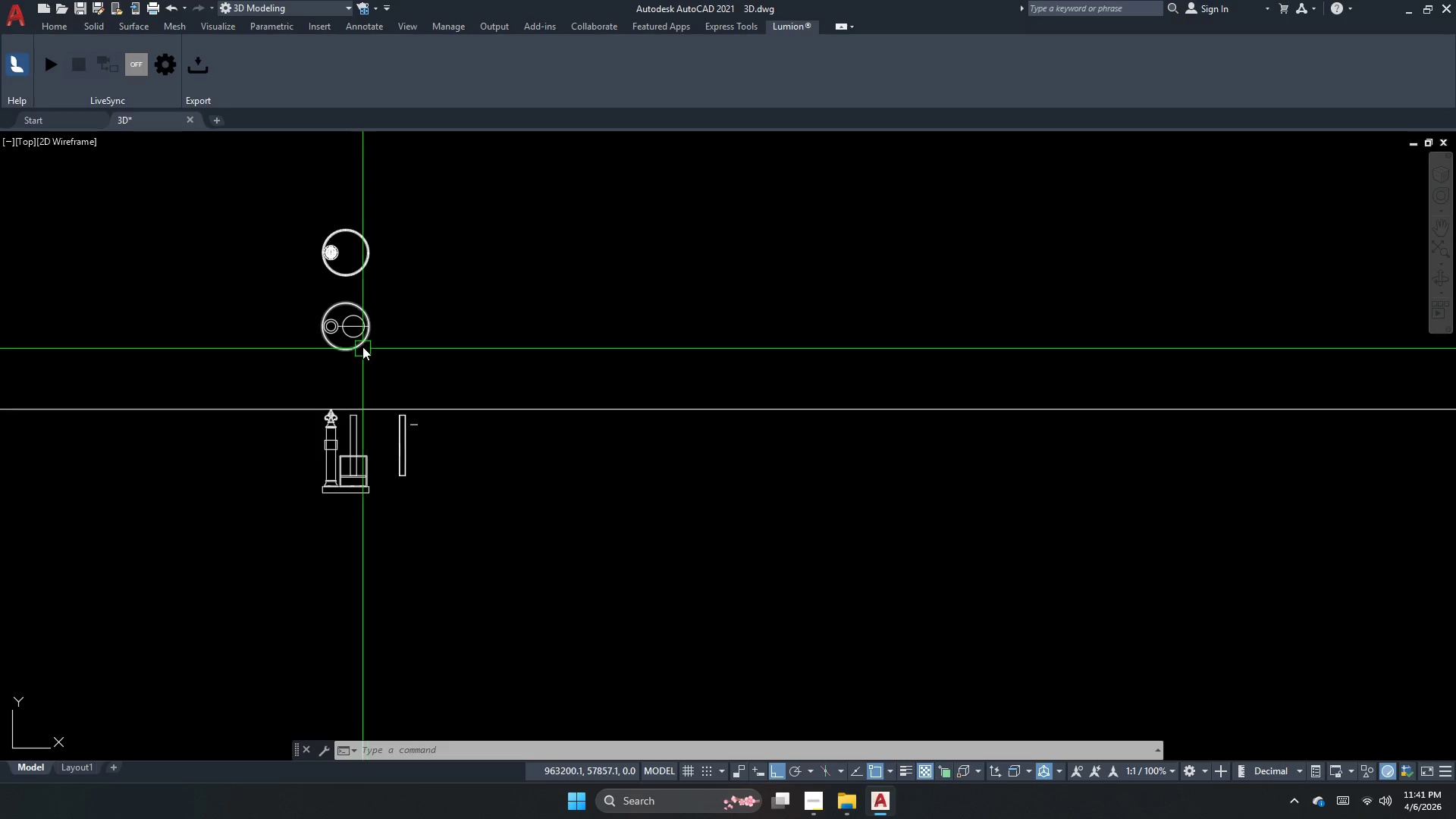 
scroll: coordinate [362, 345], scroll_direction: up, amount: 3.0
 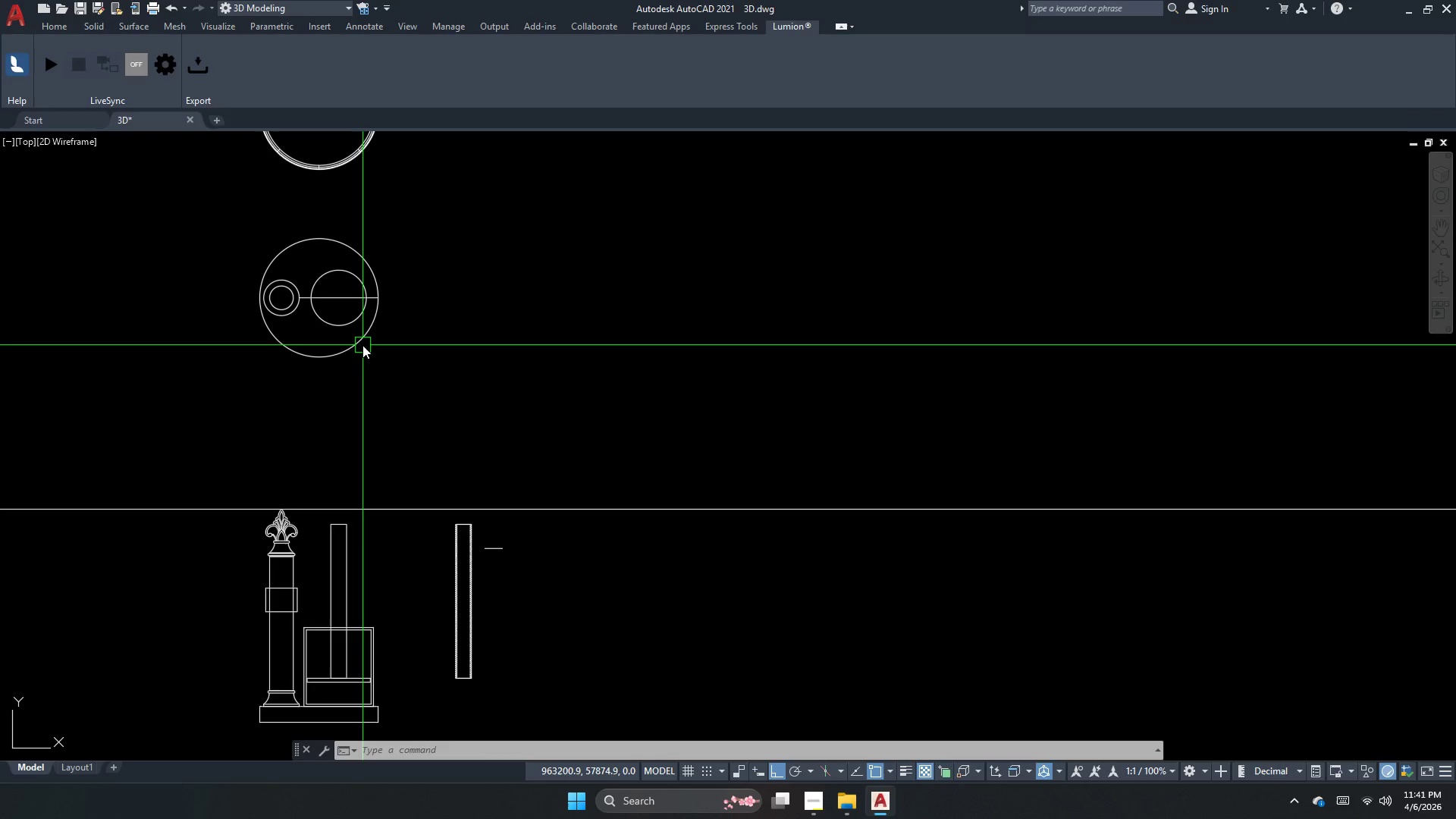 
scroll: coordinate [362, 345], scroll_direction: down, amount: 2.0
 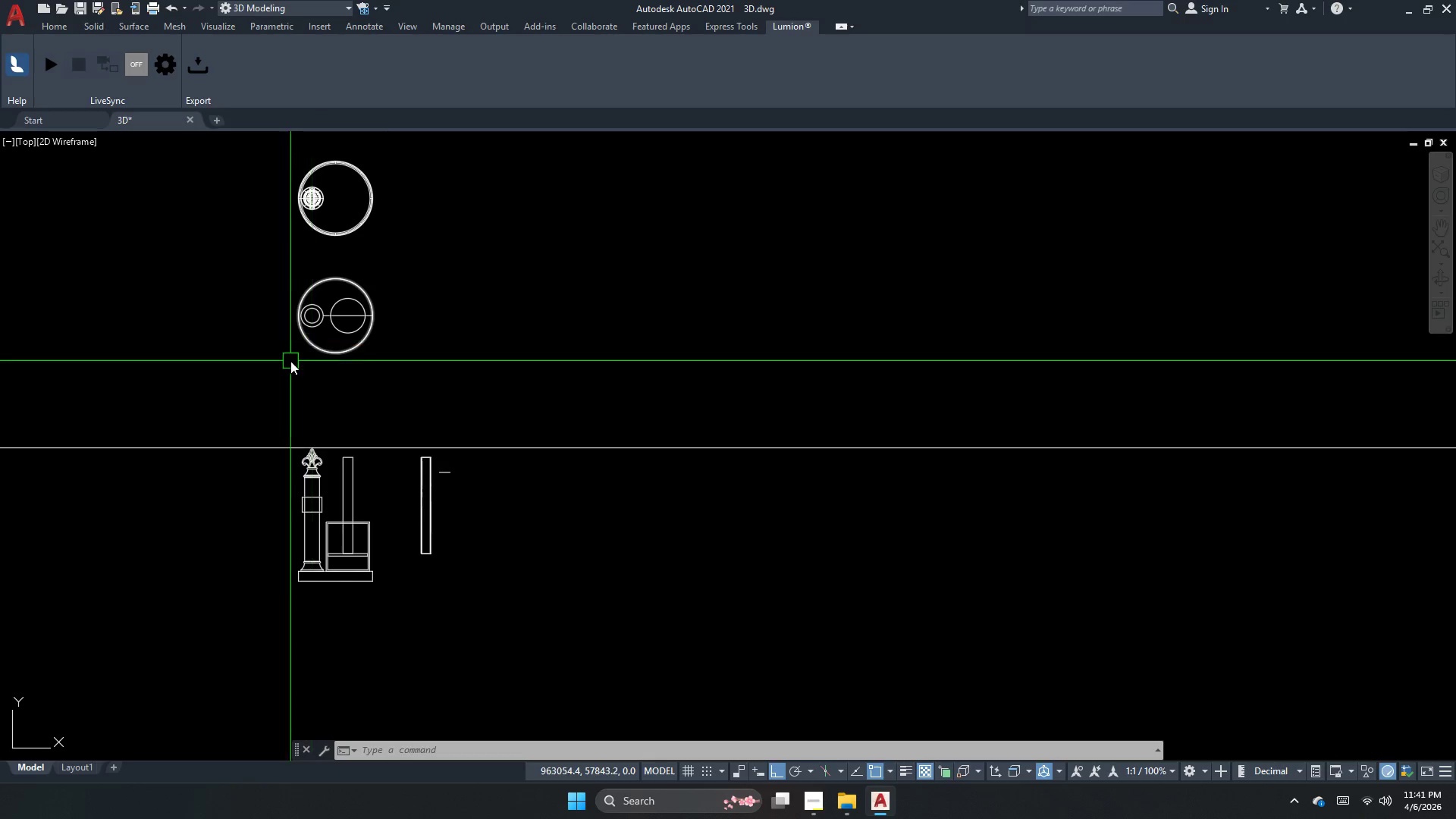 
wait(7.03)
 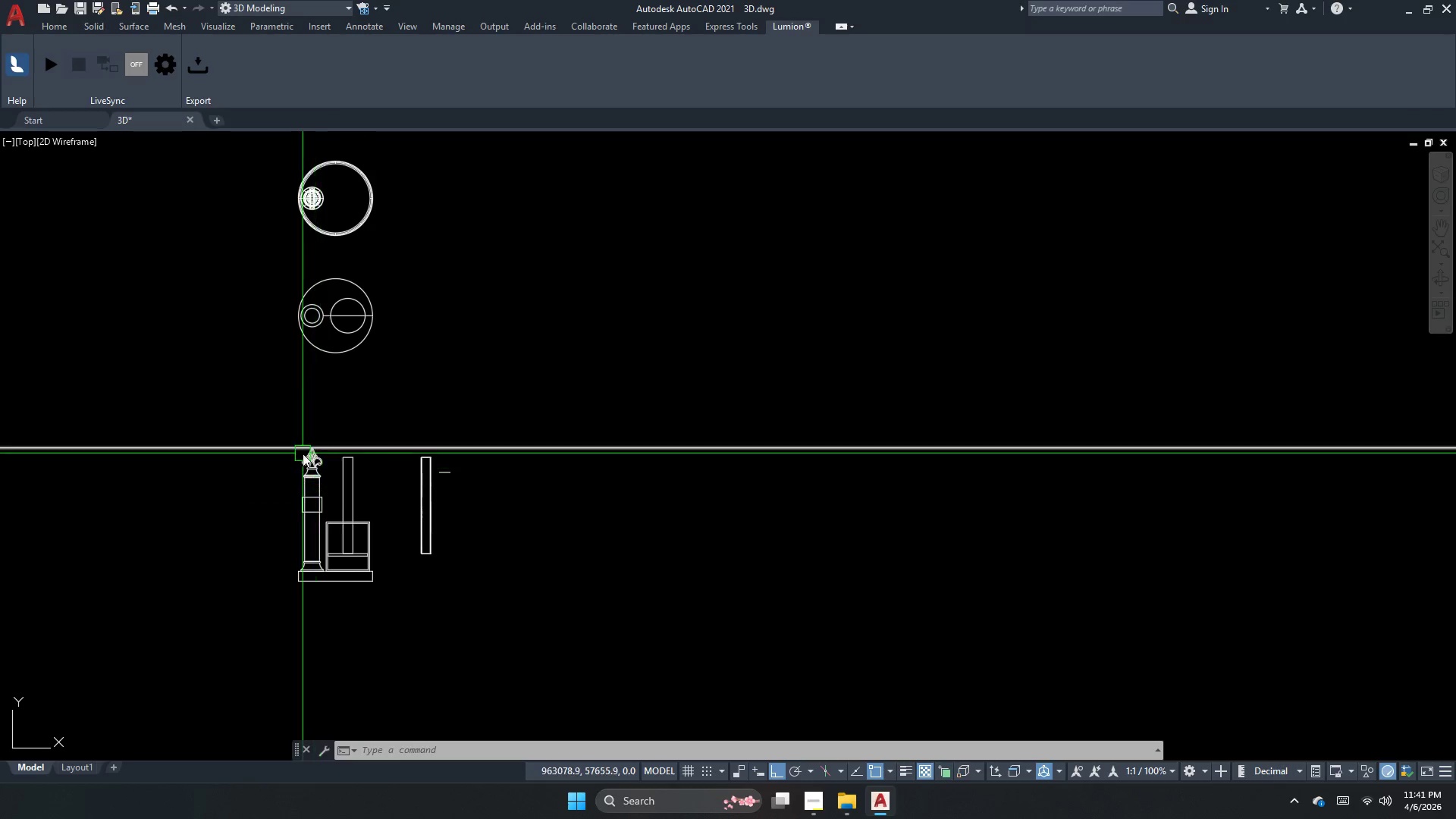 
scroll: coordinate [337, 519], scroll_direction: up, amount: 3.0
 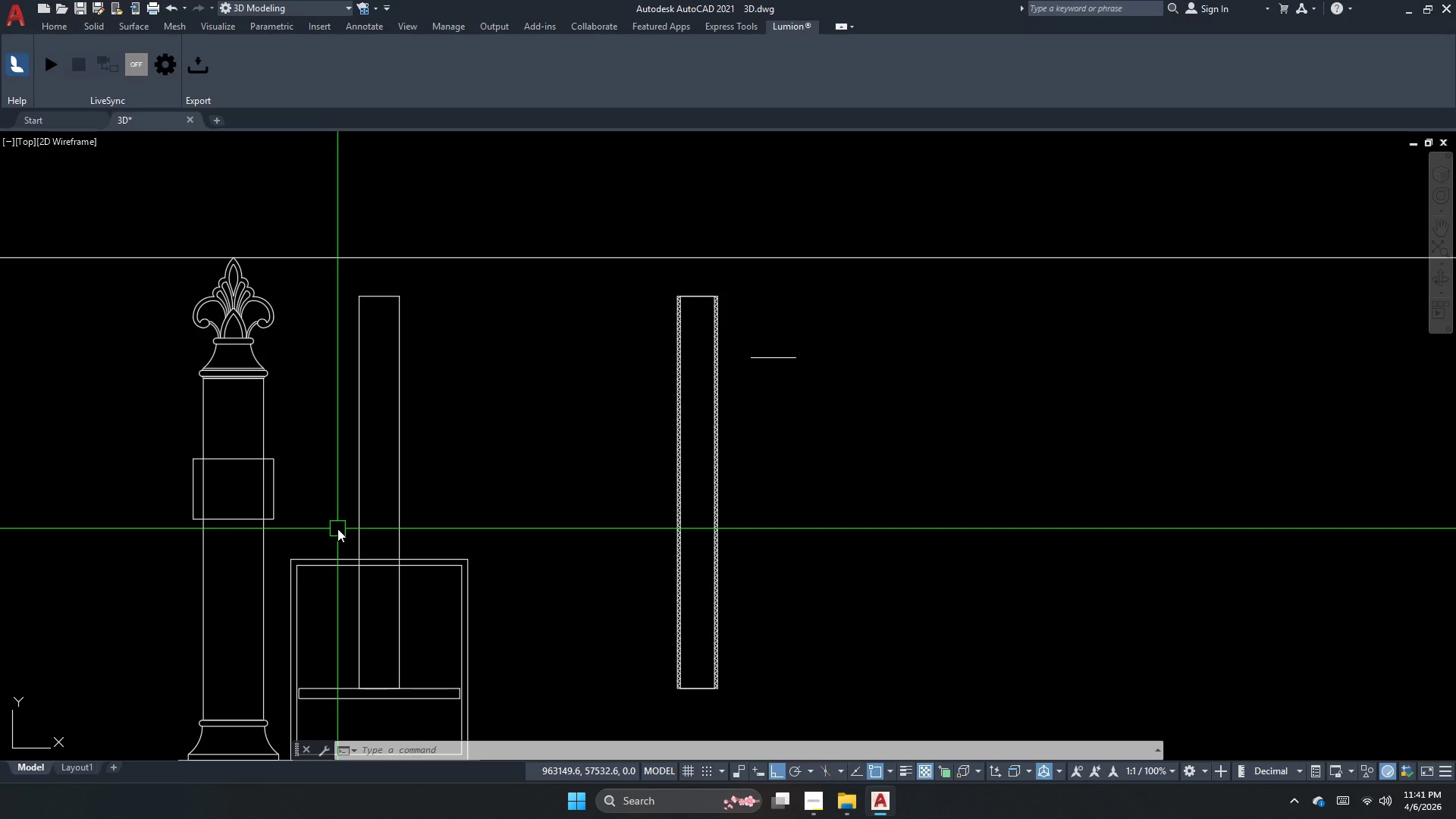 
wait(6.47)
 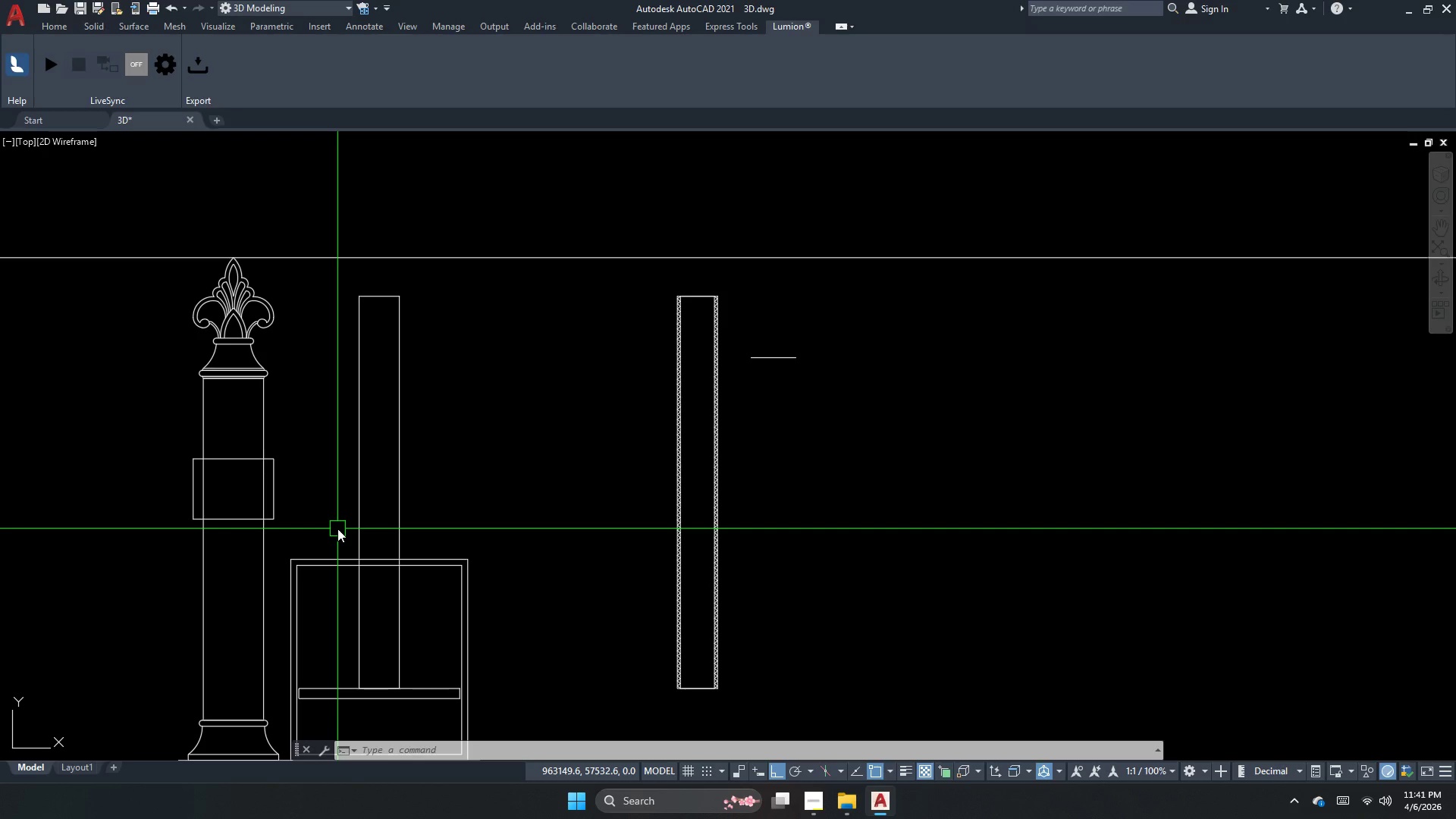 
scroll: coordinate [337, 529], scroll_direction: down, amount: 1.0
 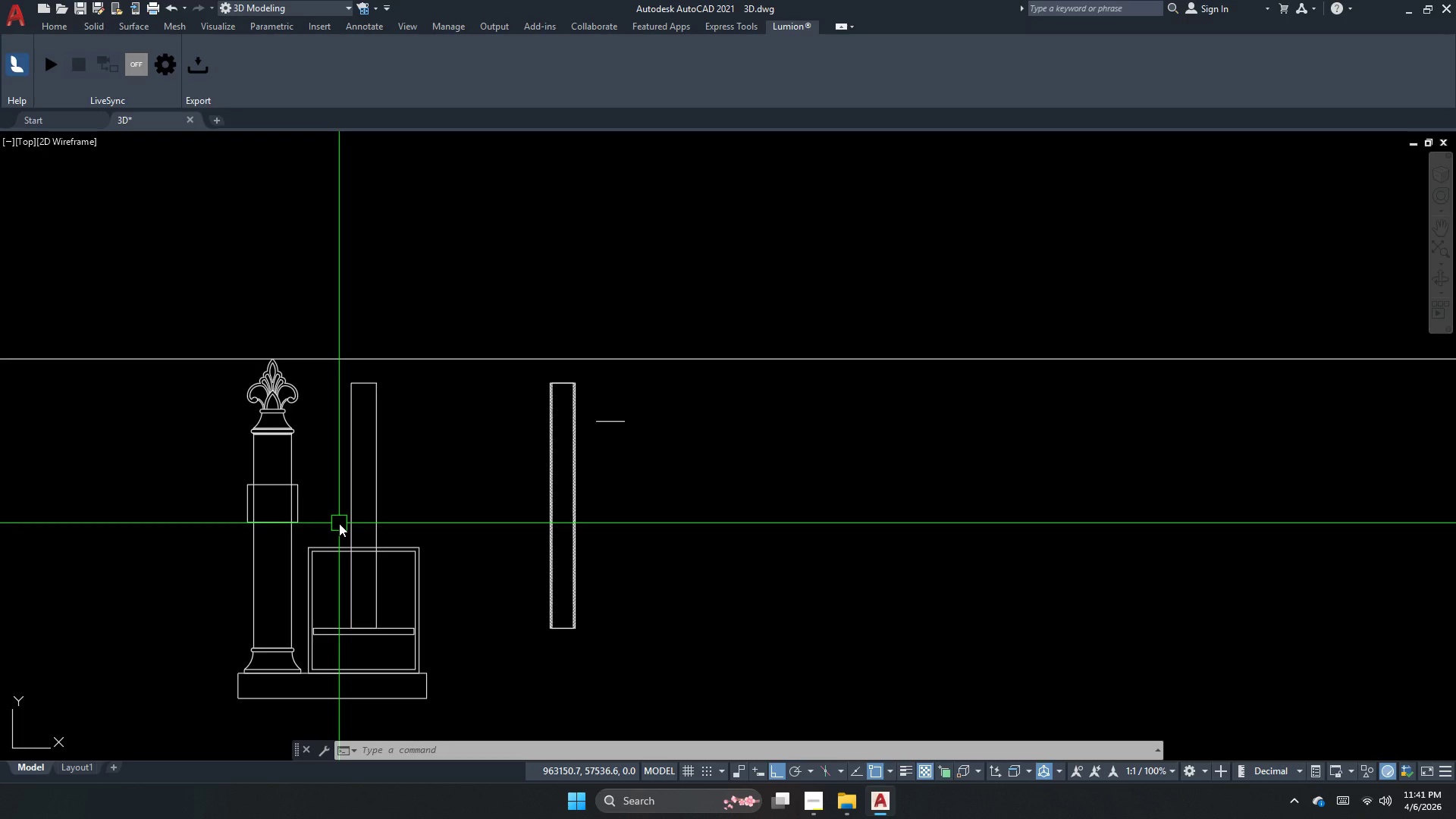 
wait(7.57)
 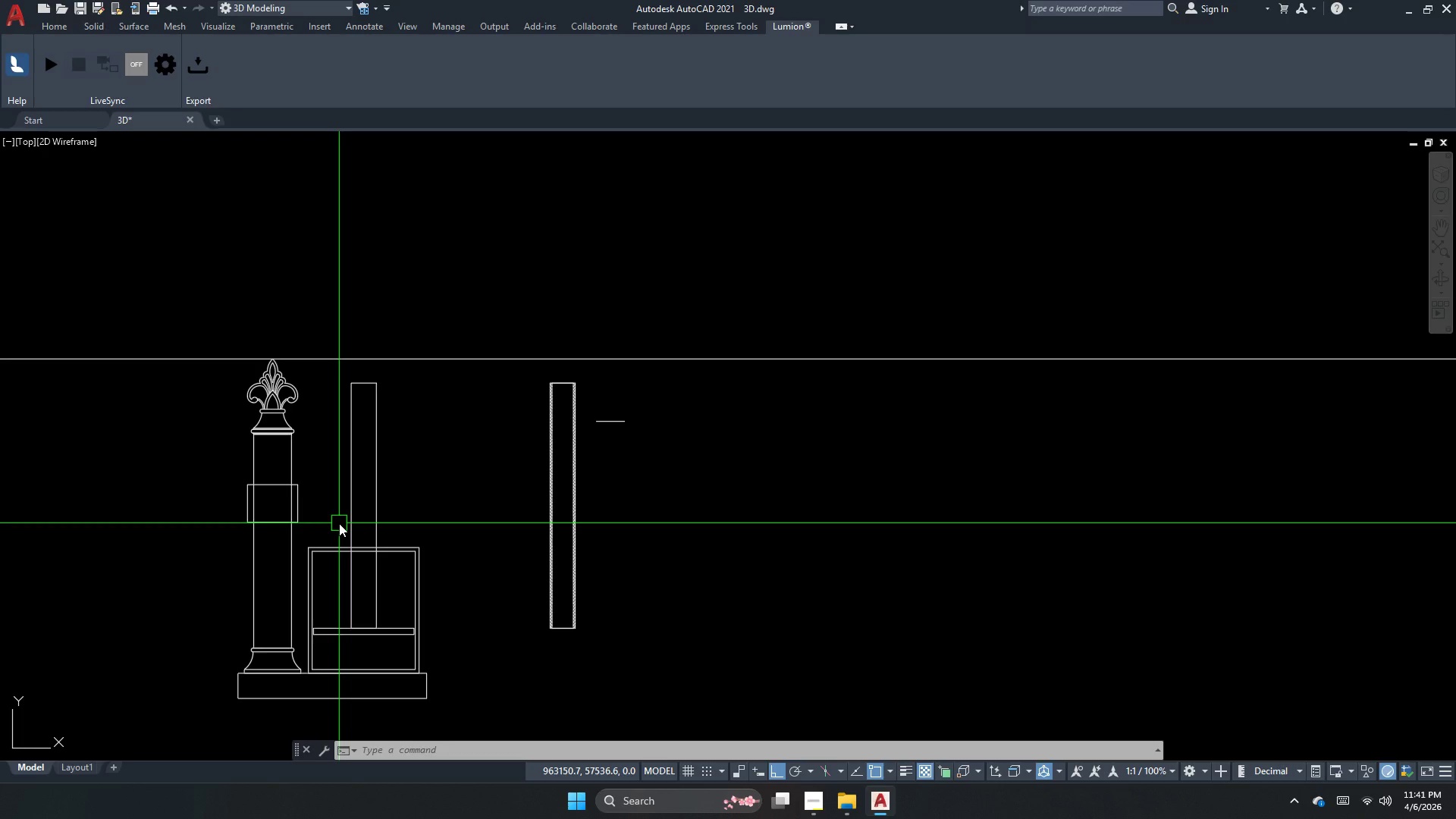 
scroll: coordinate [339, 522], scroll_direction: down, amount: 2.0
 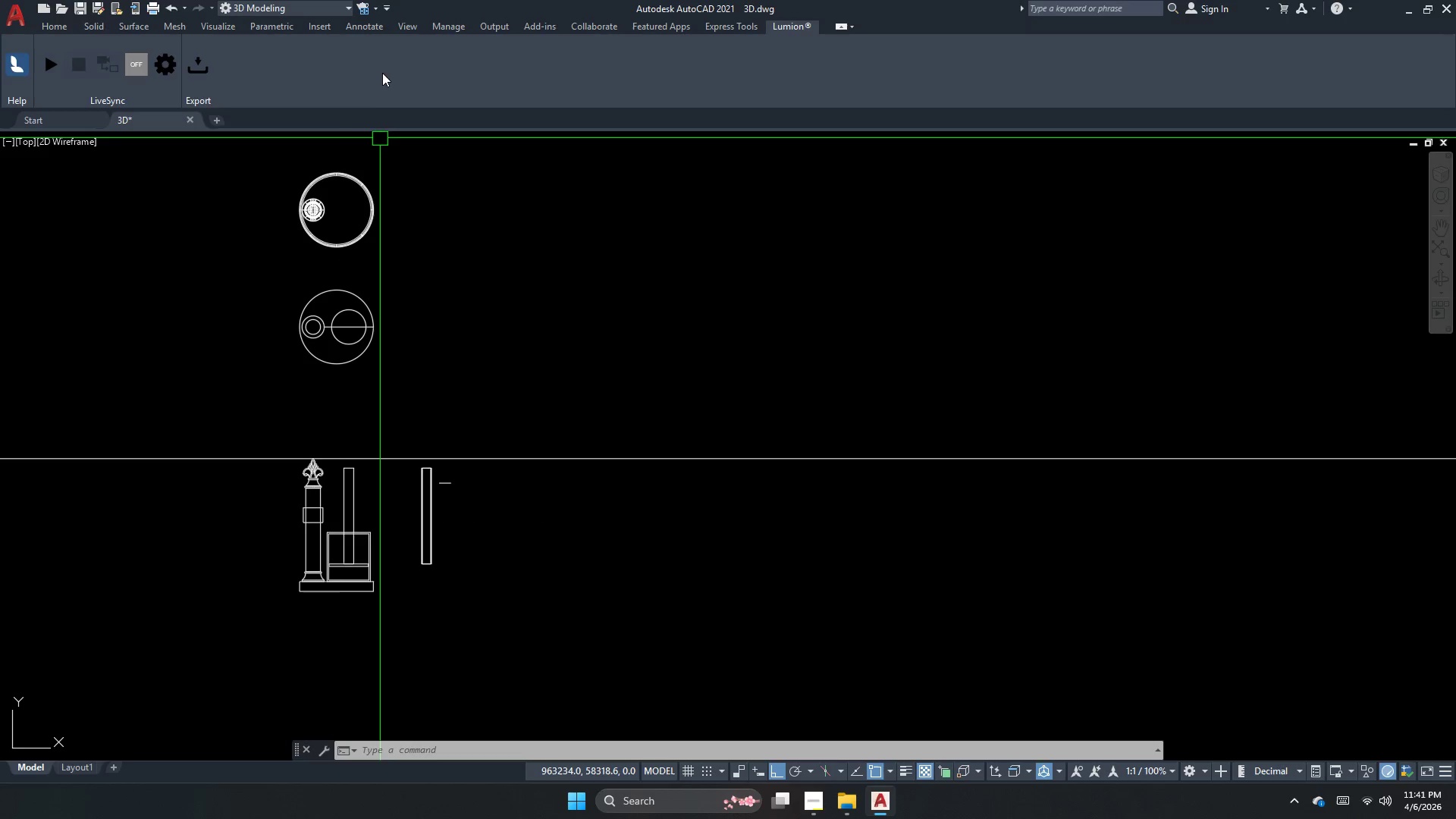 
scroll: coordinate [334, 249], scroll_direction: up, amount: 3.0
 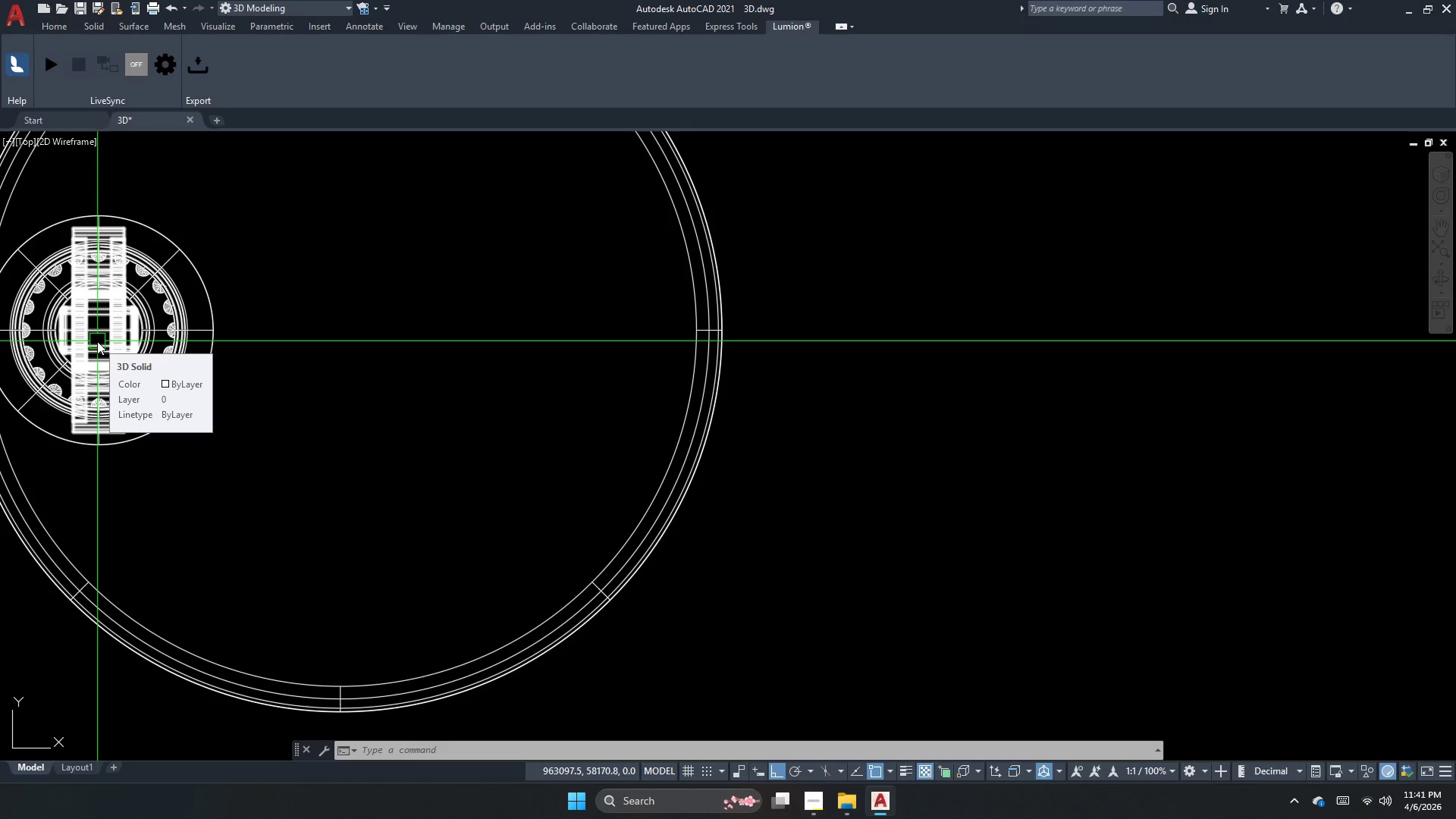 
wait(14.81)
 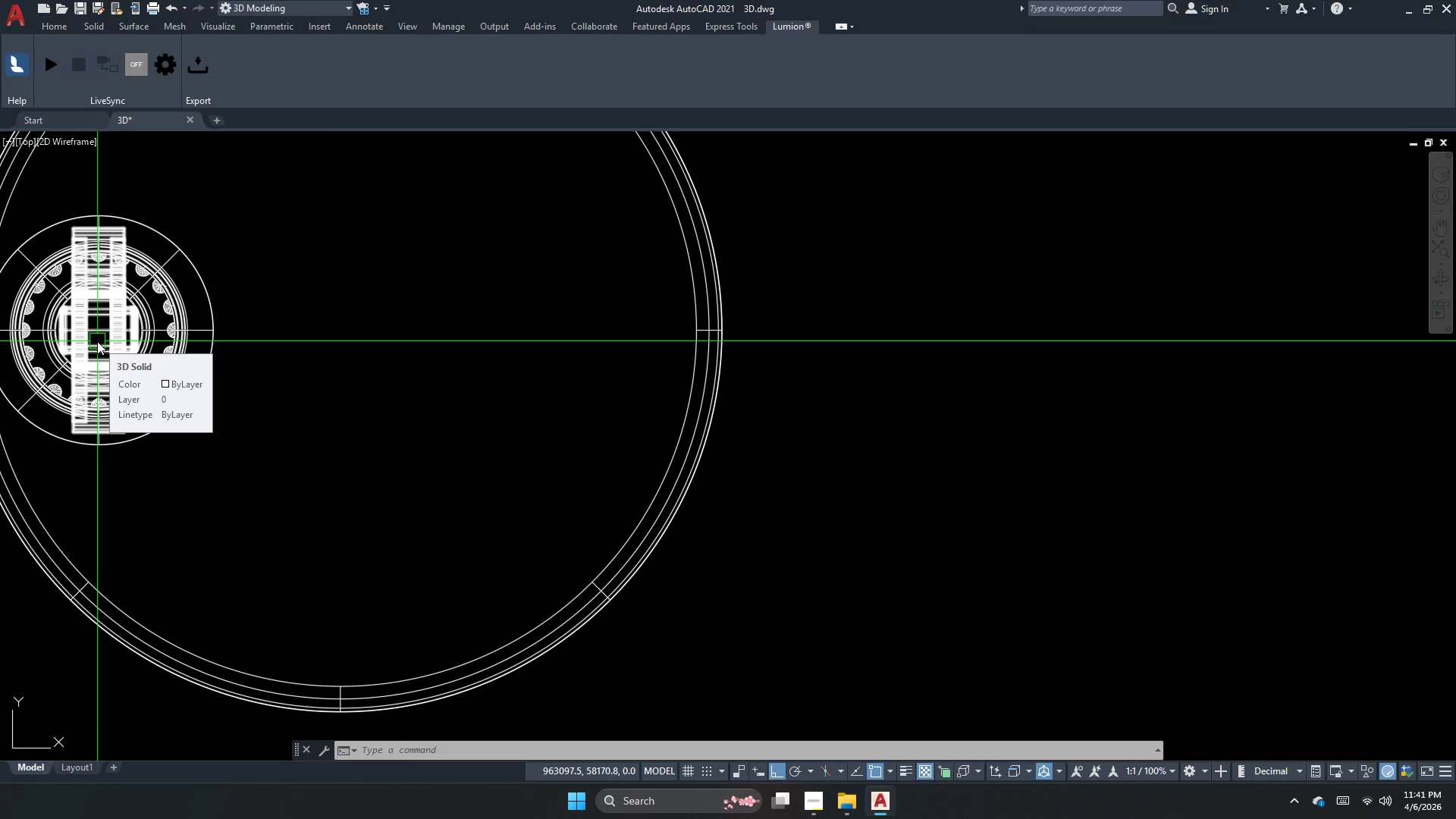 
scroll: coordinate [105, 383], scroll_direction: down, amount: 2.0
 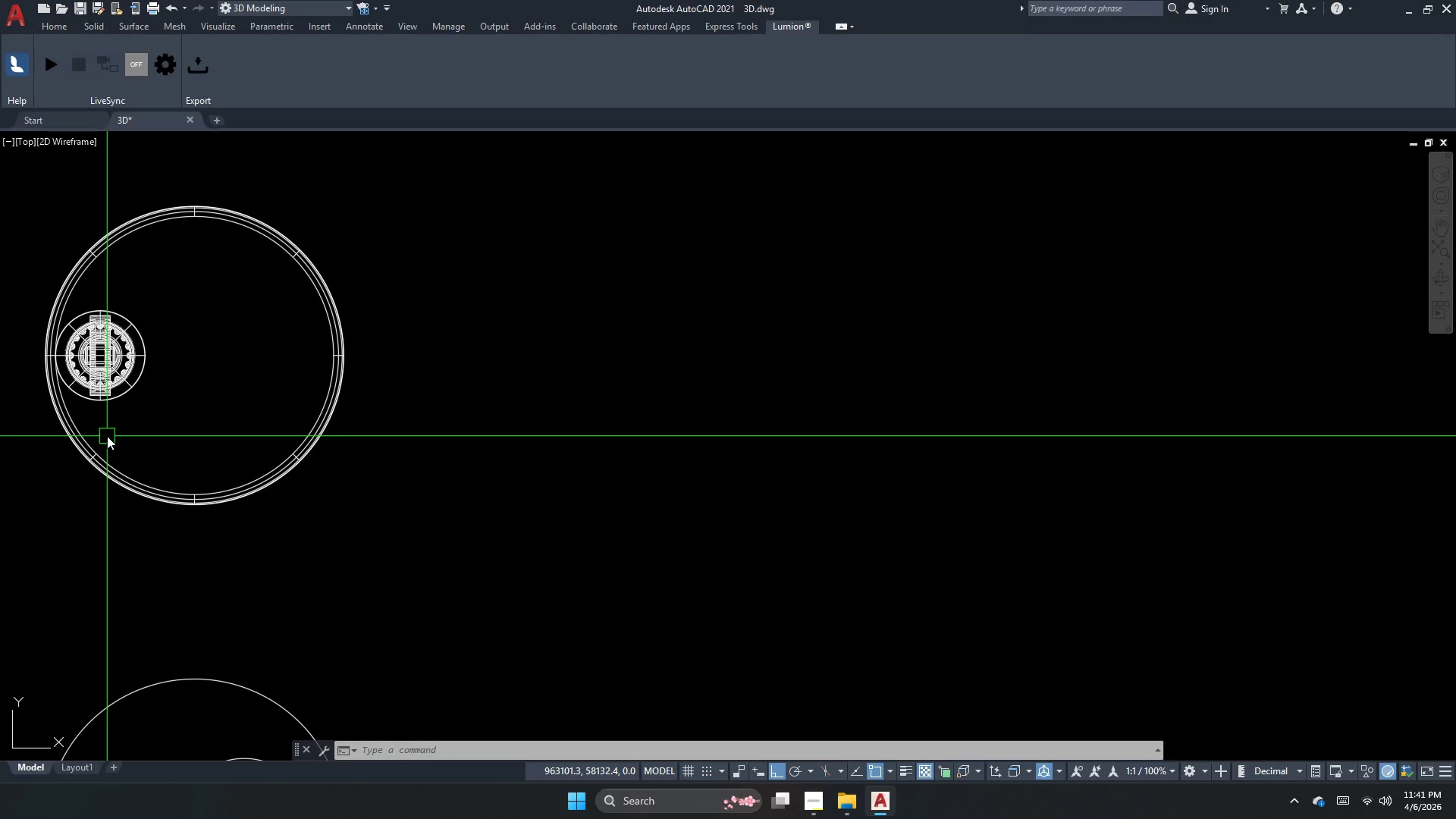 
scroll: coordinate [107, 444], scroll_direction: up, amount: 4.0
 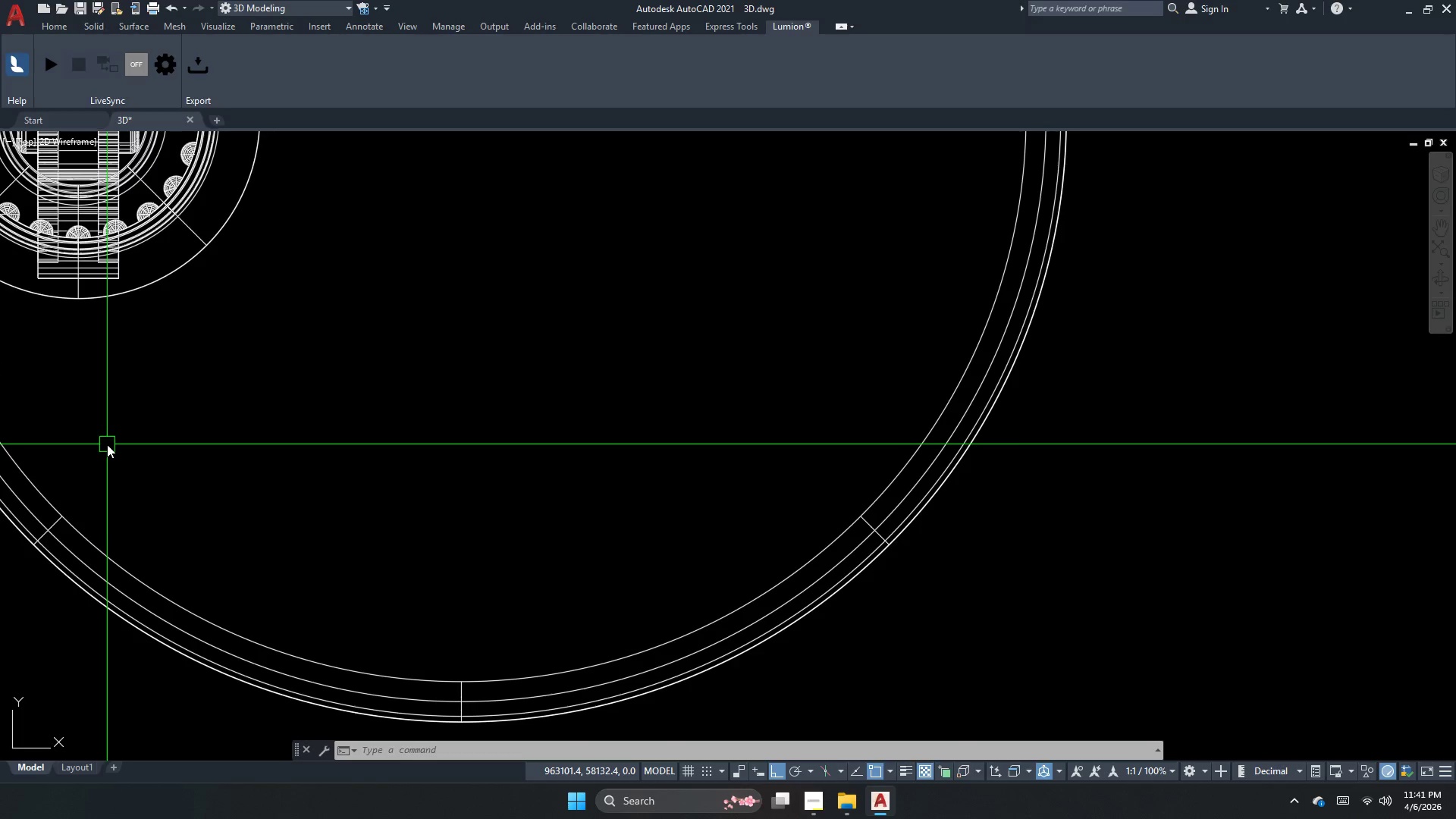 
scroll: coordinate [223, 260], scroll_direction: down, amount: 3.0
 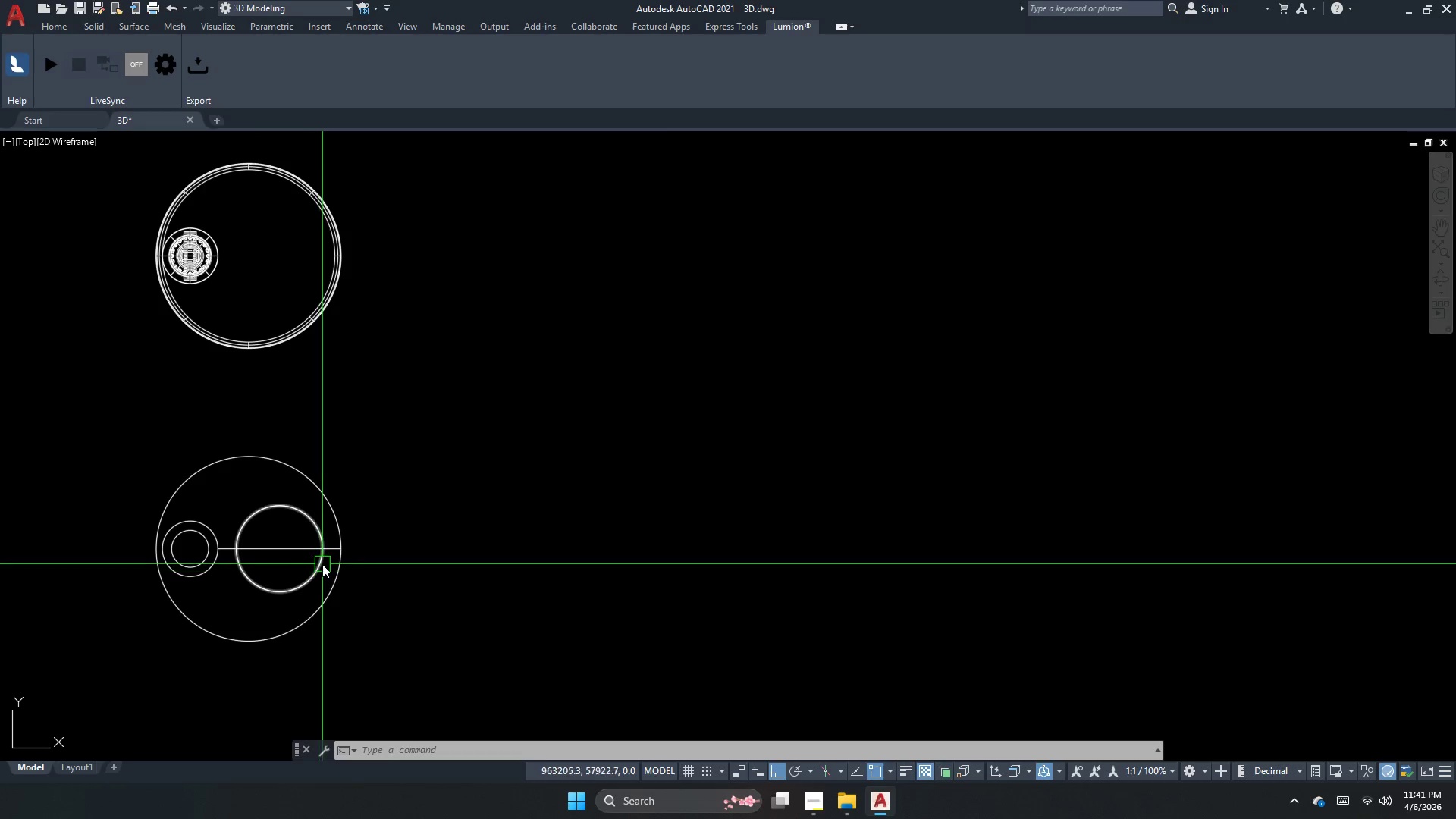 
scroll: coordinate [322, 552], scroll_direction: up, amount: 1.0
 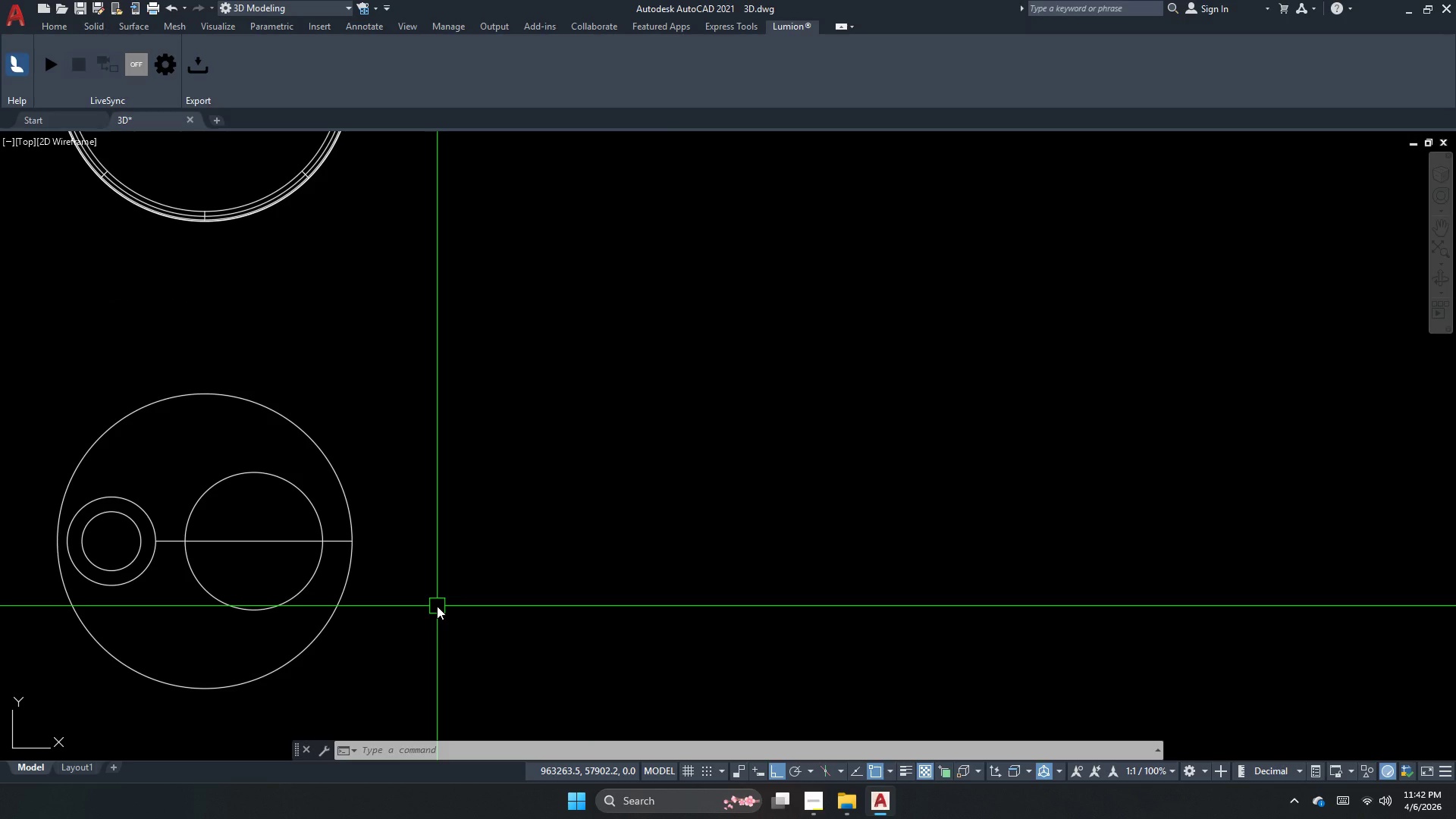 
wait(9.6)
 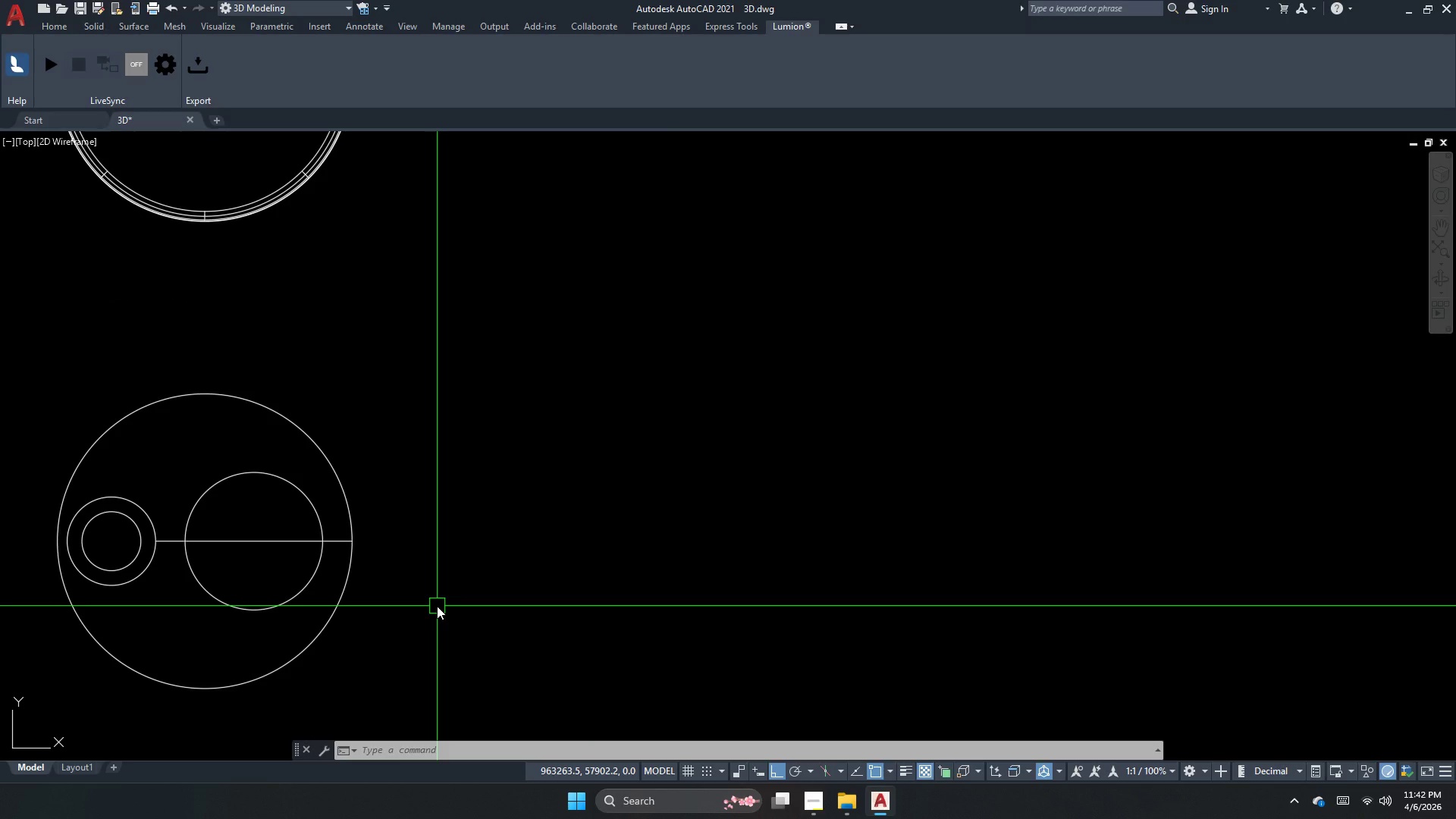 
scroll: coordinate [642, 318], scroll_direction: up, amount: 4.0
 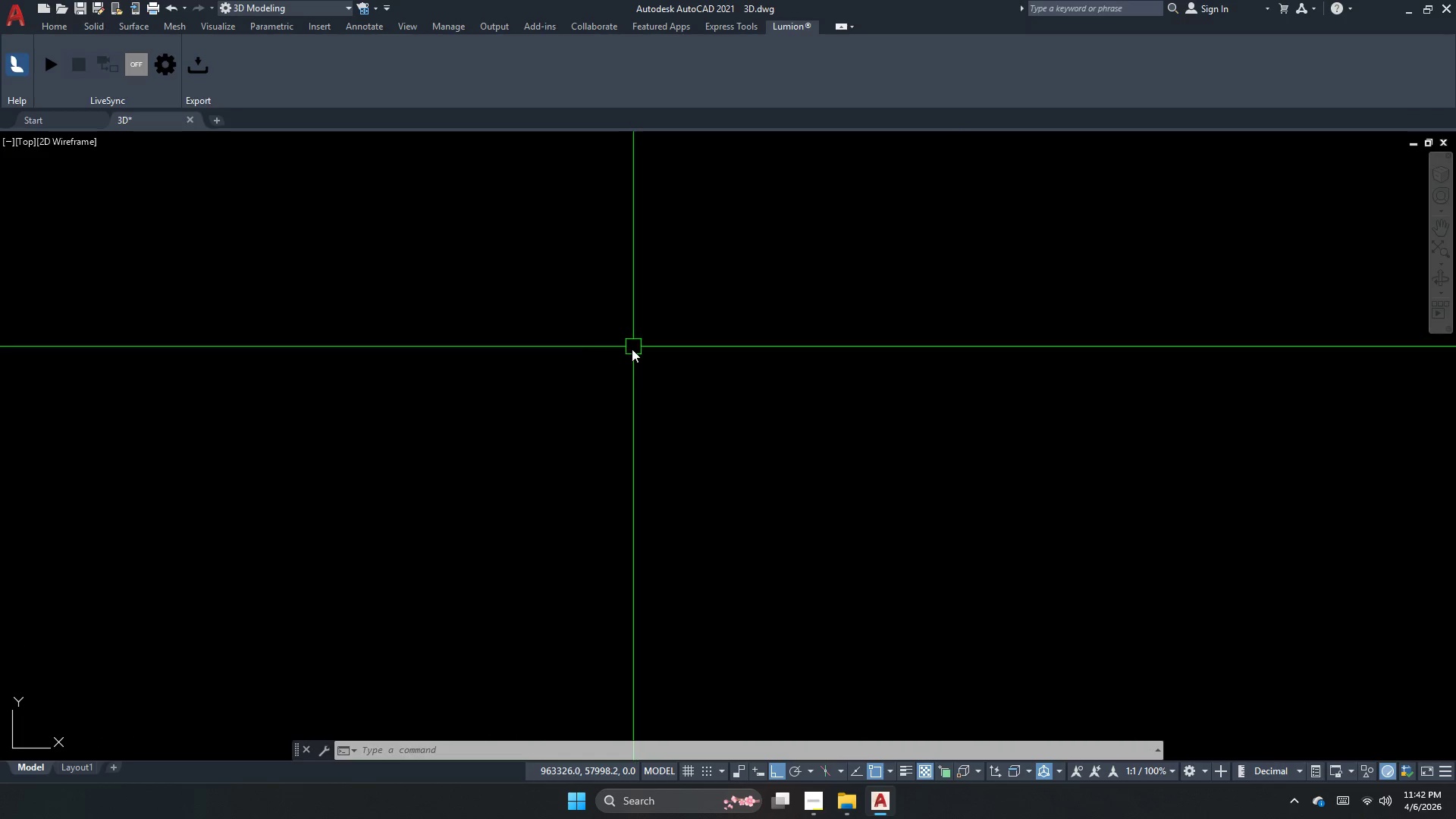 
scroll: coordinate [553, 413], scroll_direction: down, amount: 9.0
 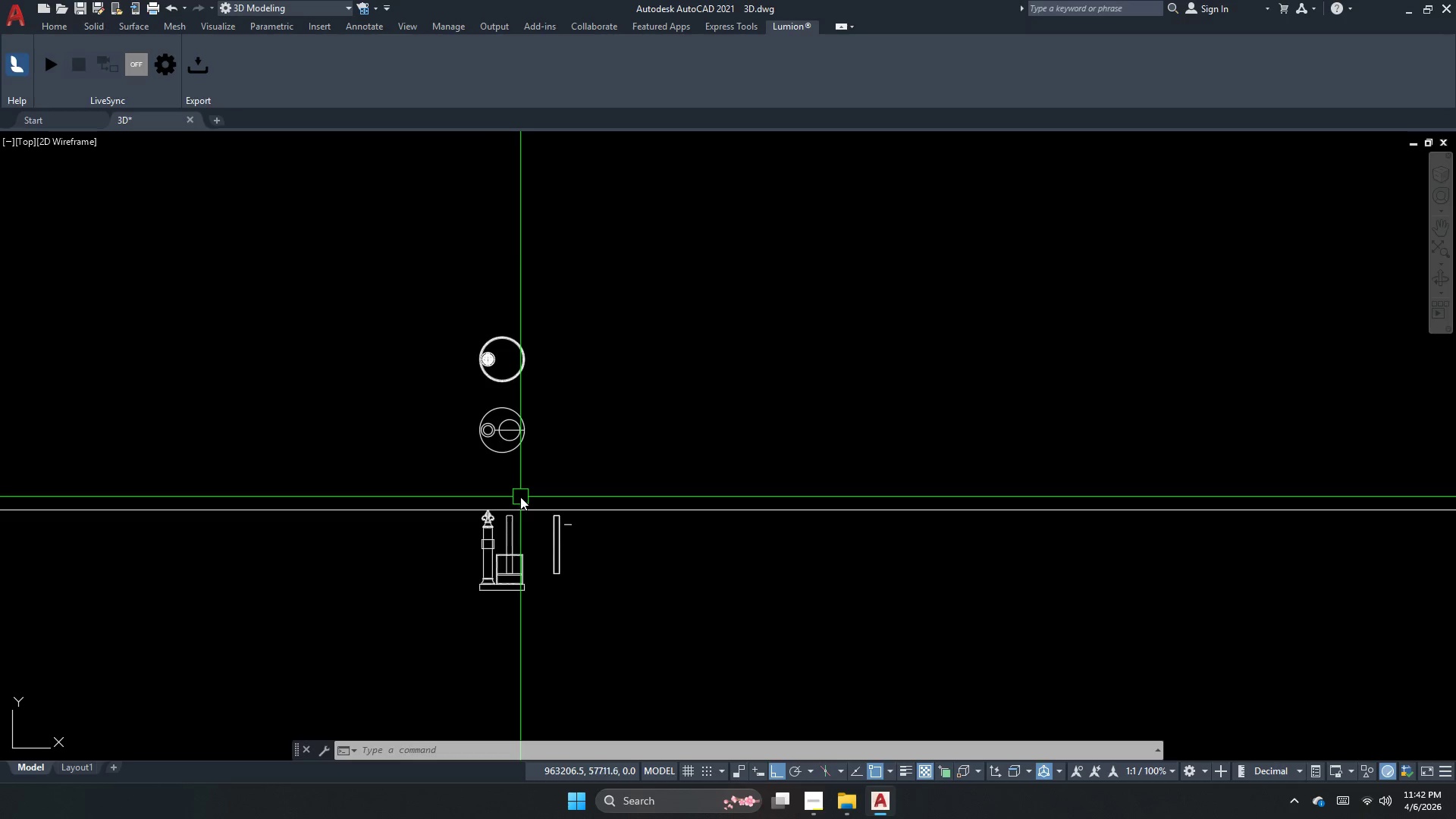 
scroll: coordinate [520, 497], scroll_direction: up, amount: 4.0
 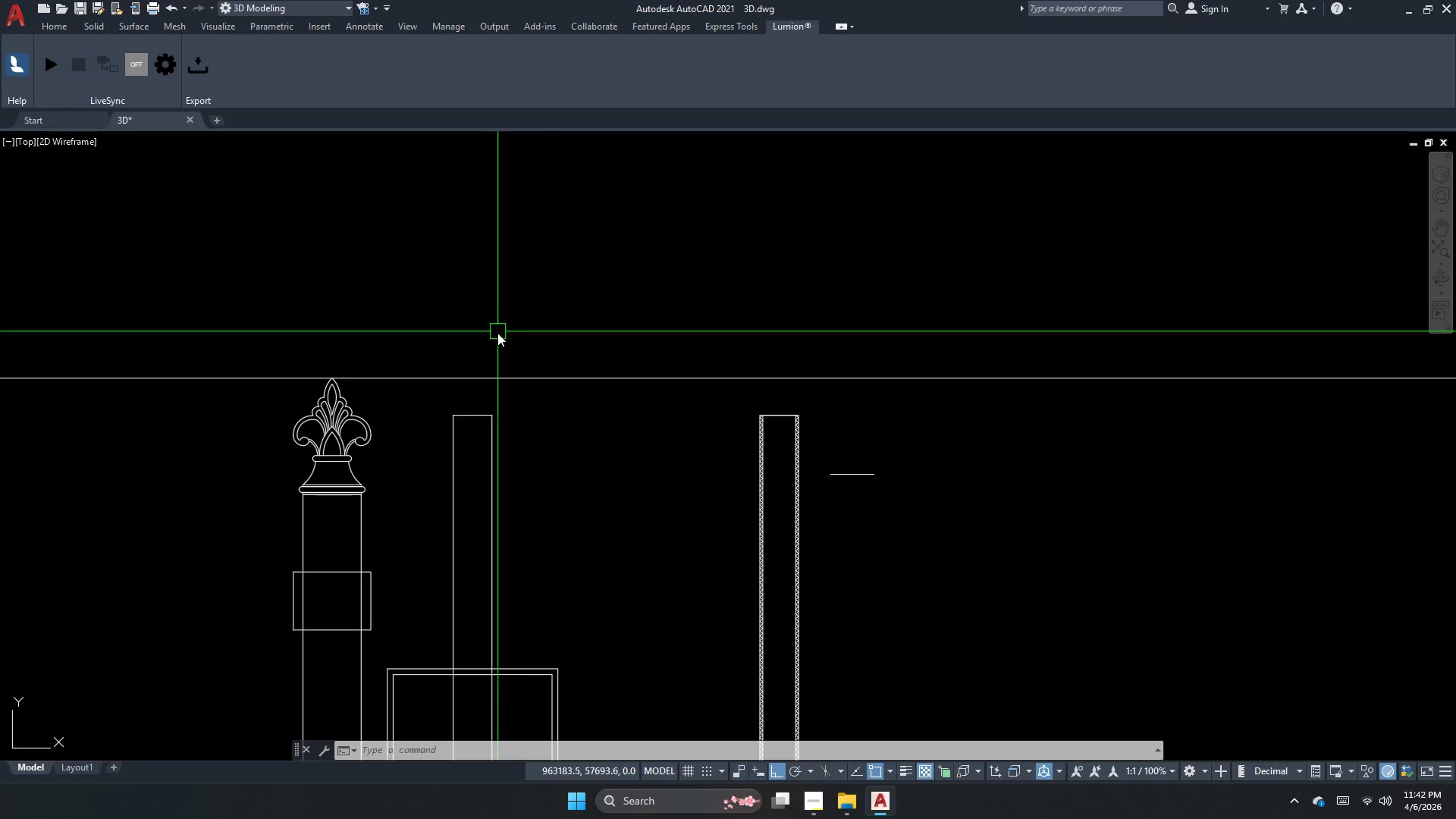 
scroll: coordinate [489, 350], scroll_direction: down, amount: 1.0
 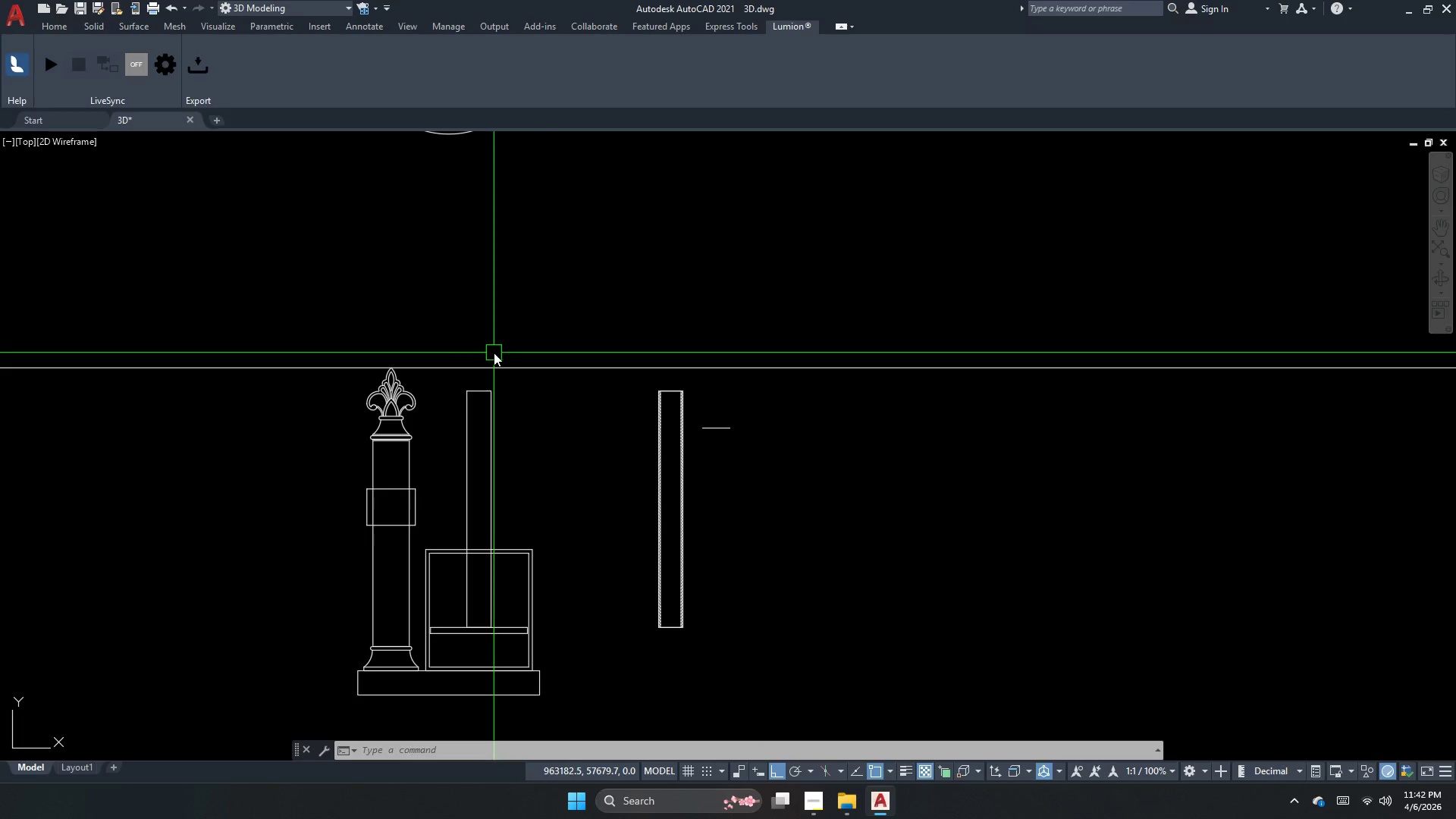 
scroll: coordinate [482, 307], scroll_direction: up, amount: 1.0
 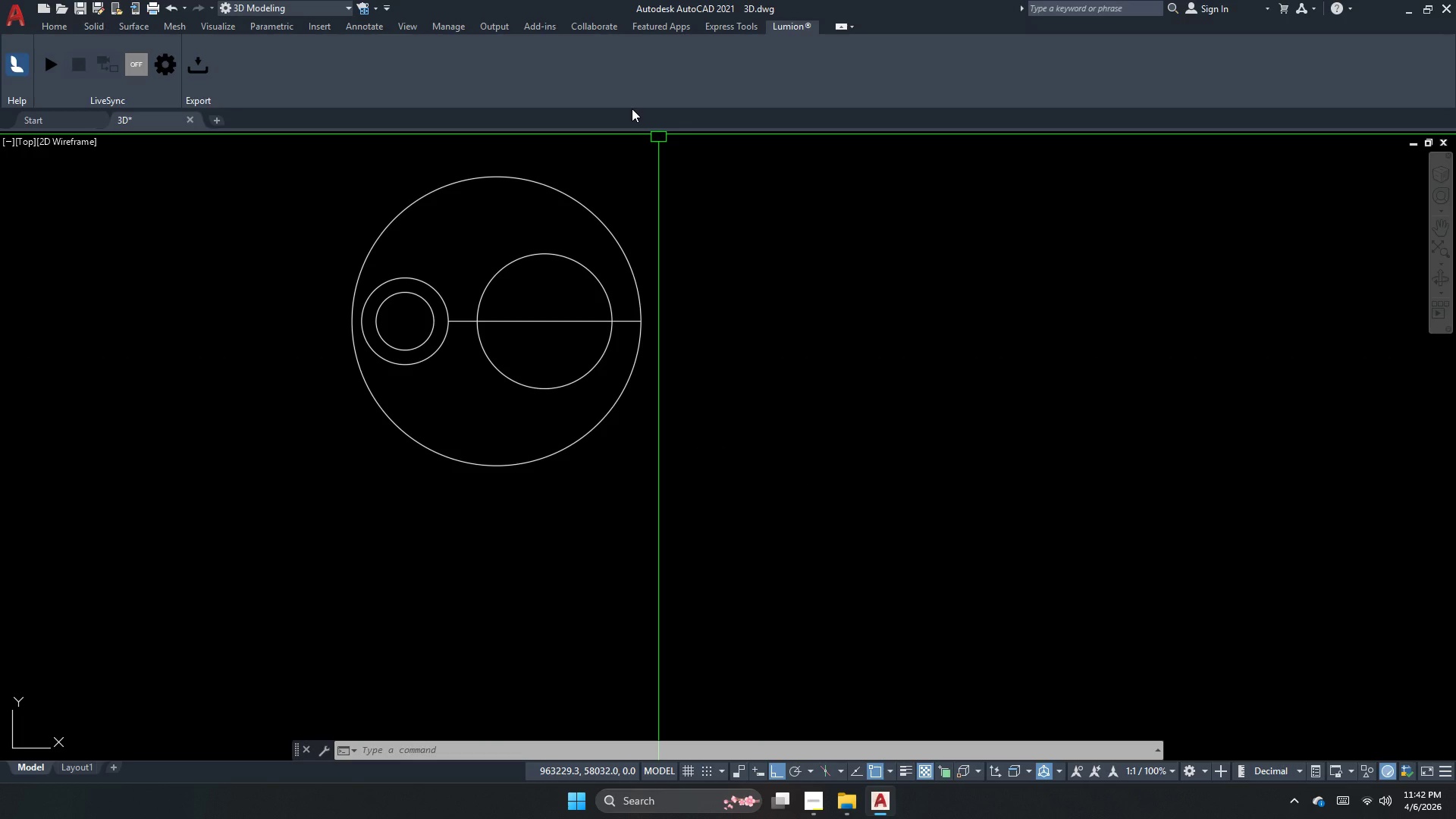 
wait(10.31)
 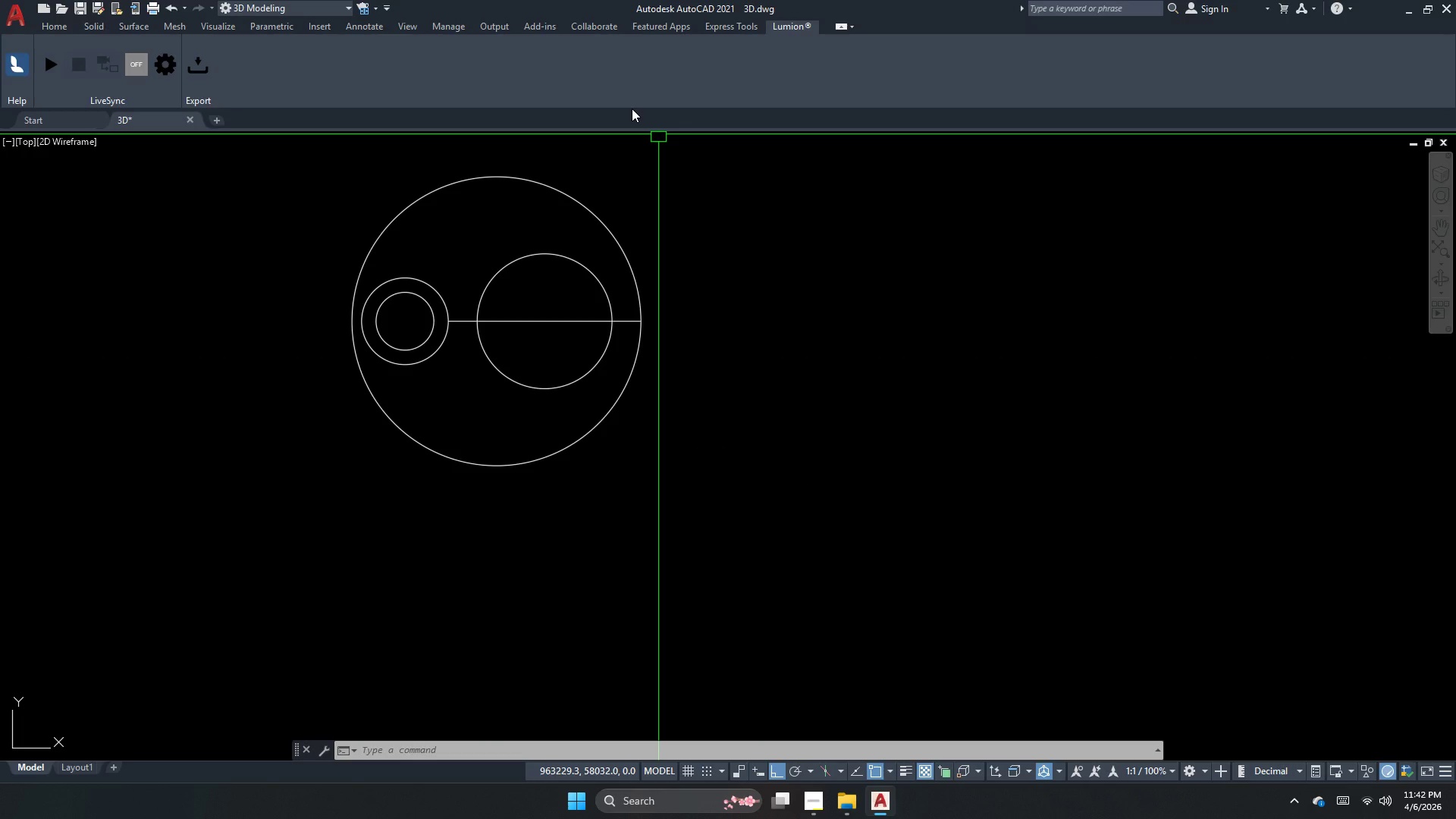 
scroll: coordinate [819, 547], scroll_direction: down, amount: 2.0
 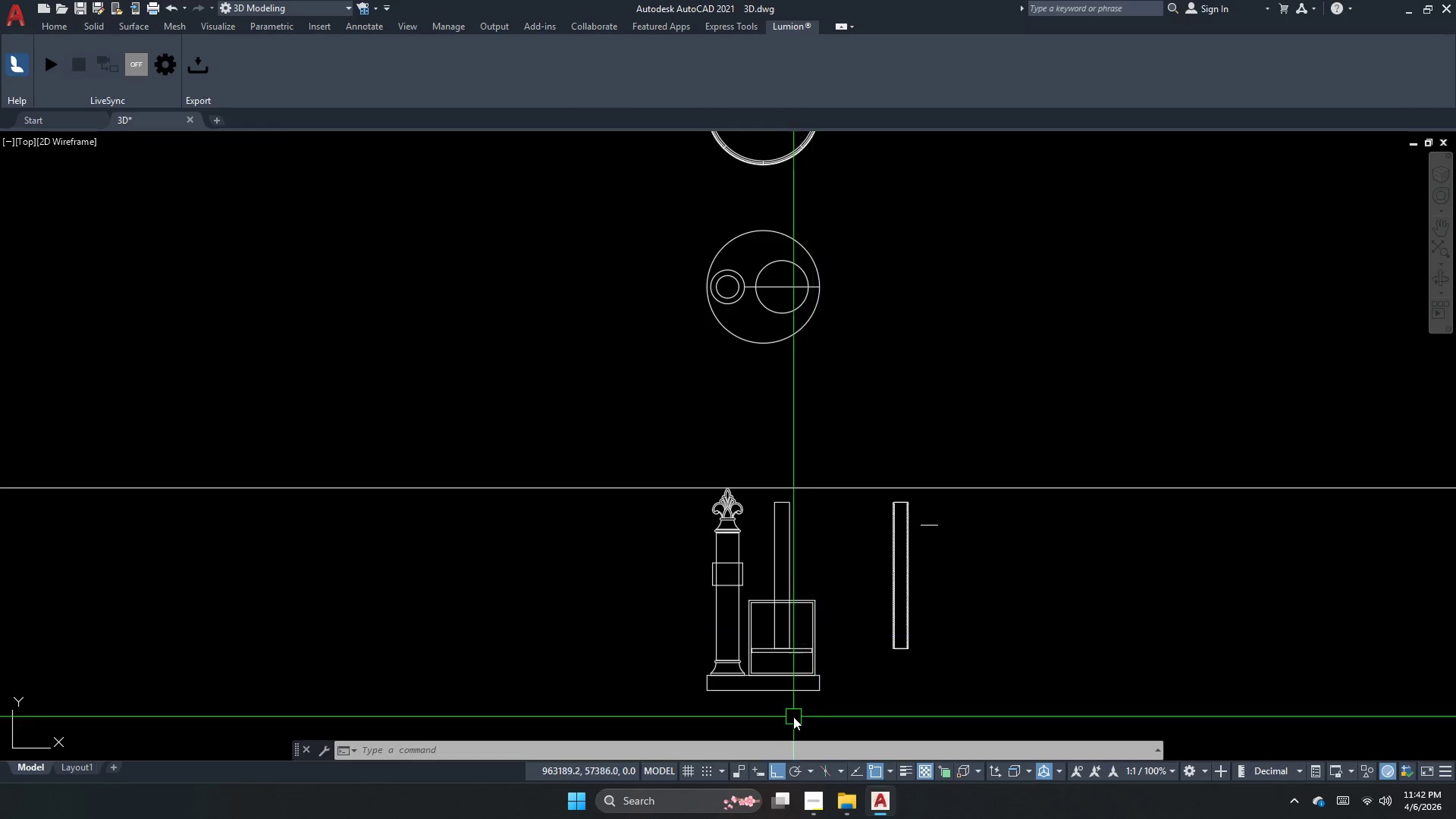 
left_click_drag(start_coordinate=[781, 687], to_coordinate=[742, 629])
 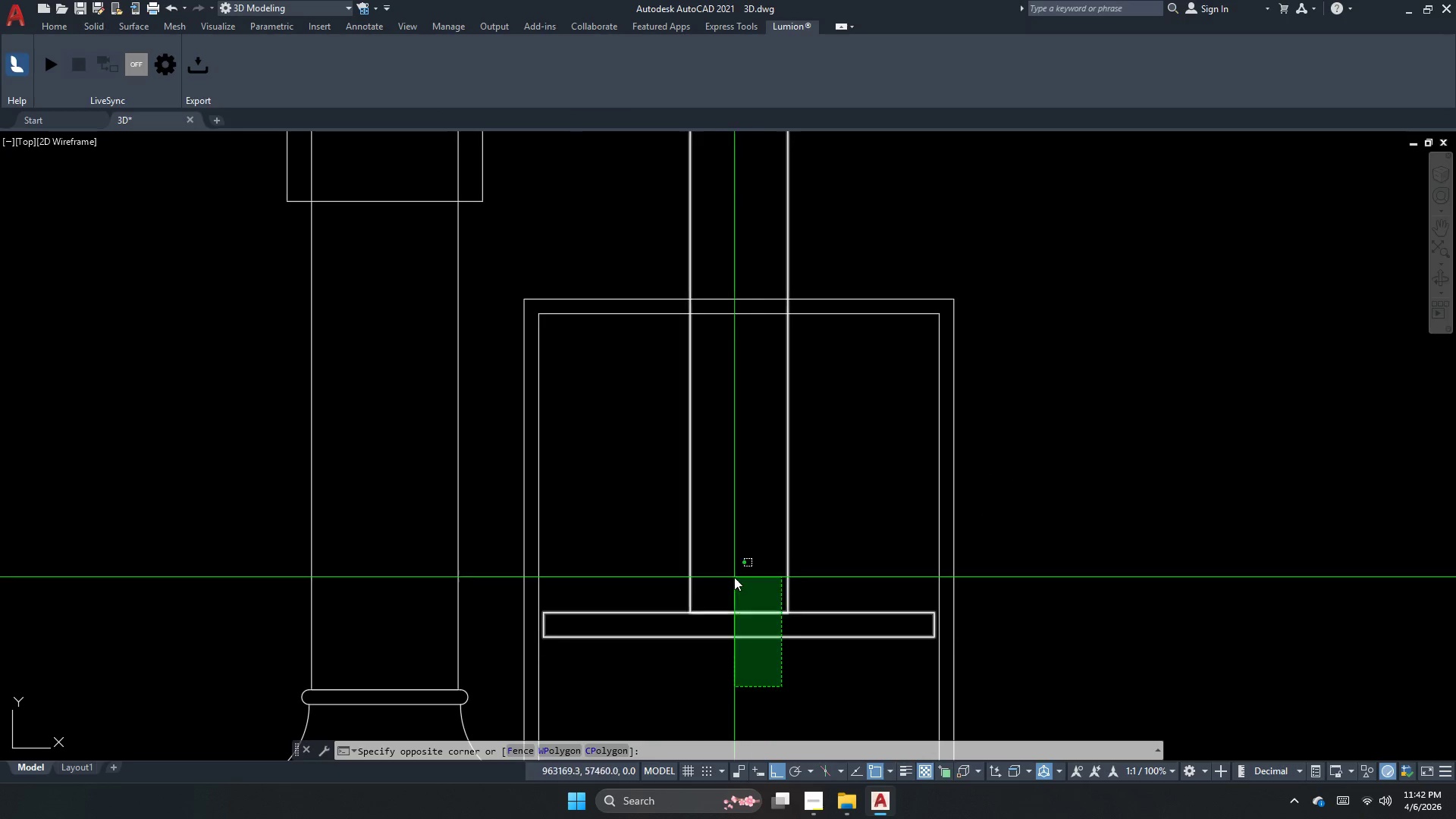 
scroll: coordinate [774, 664], scroll_direction: up, amount: 4.0
 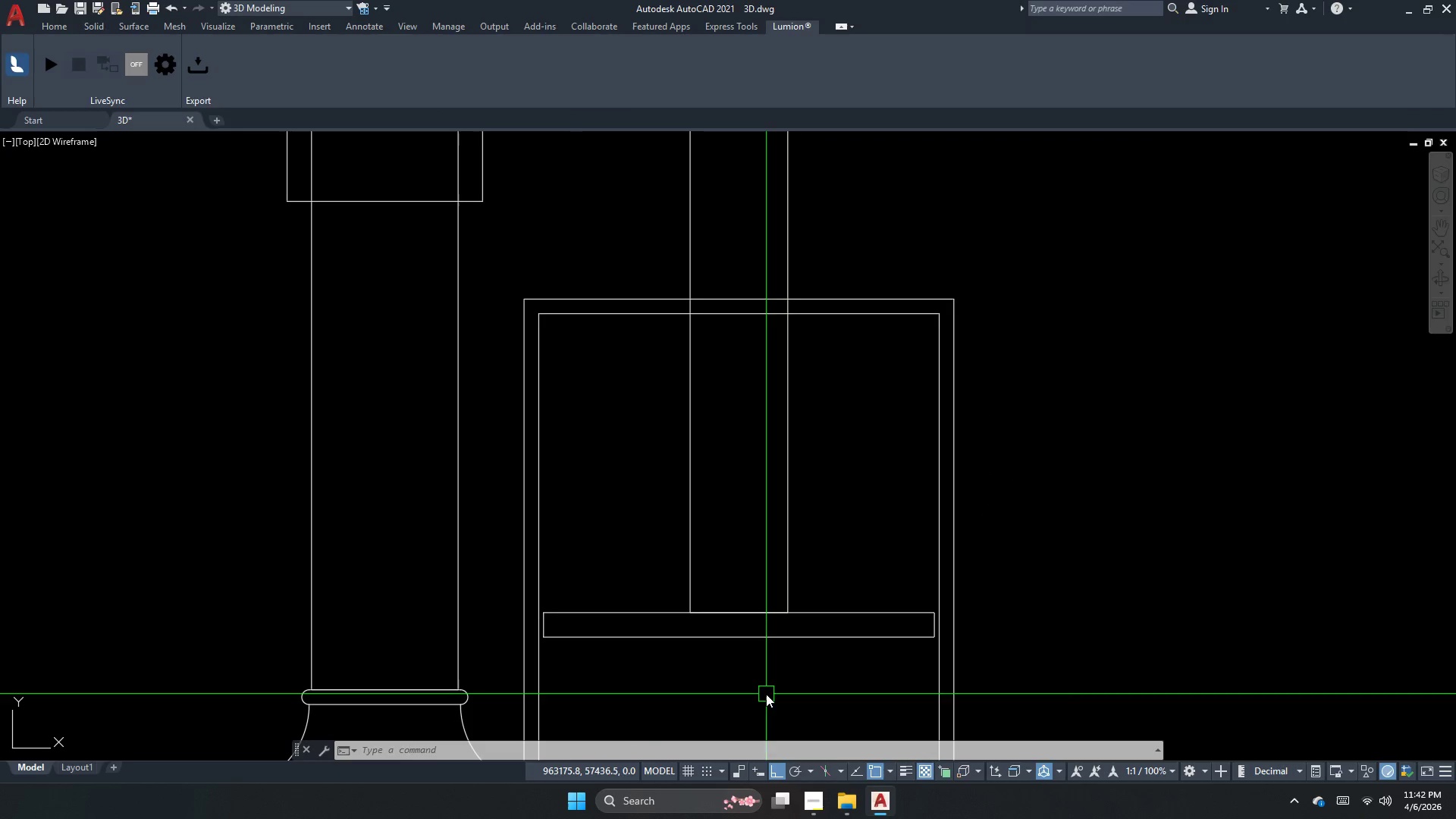 
double_click([734, 577])
 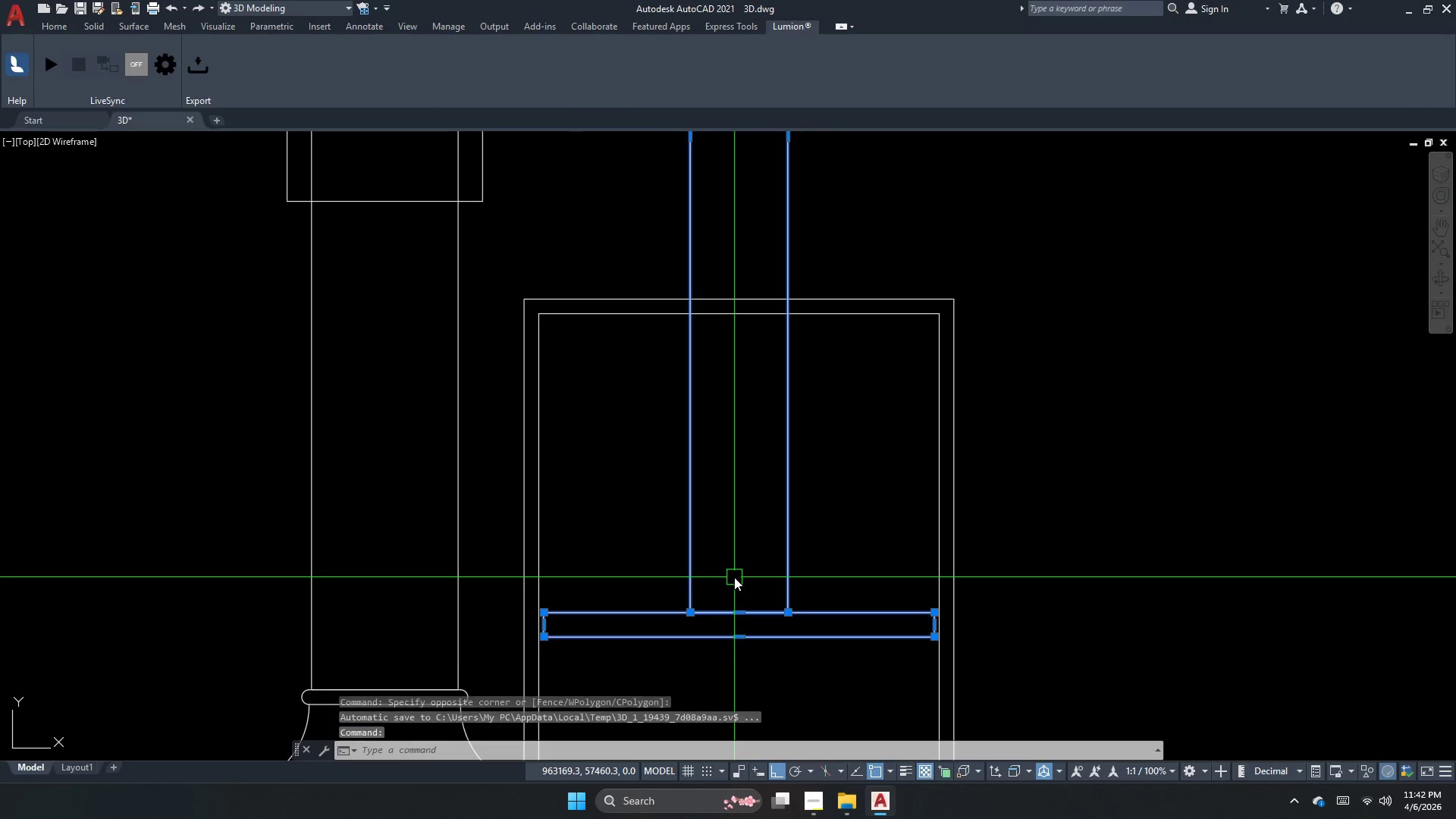 
key(Escape)
 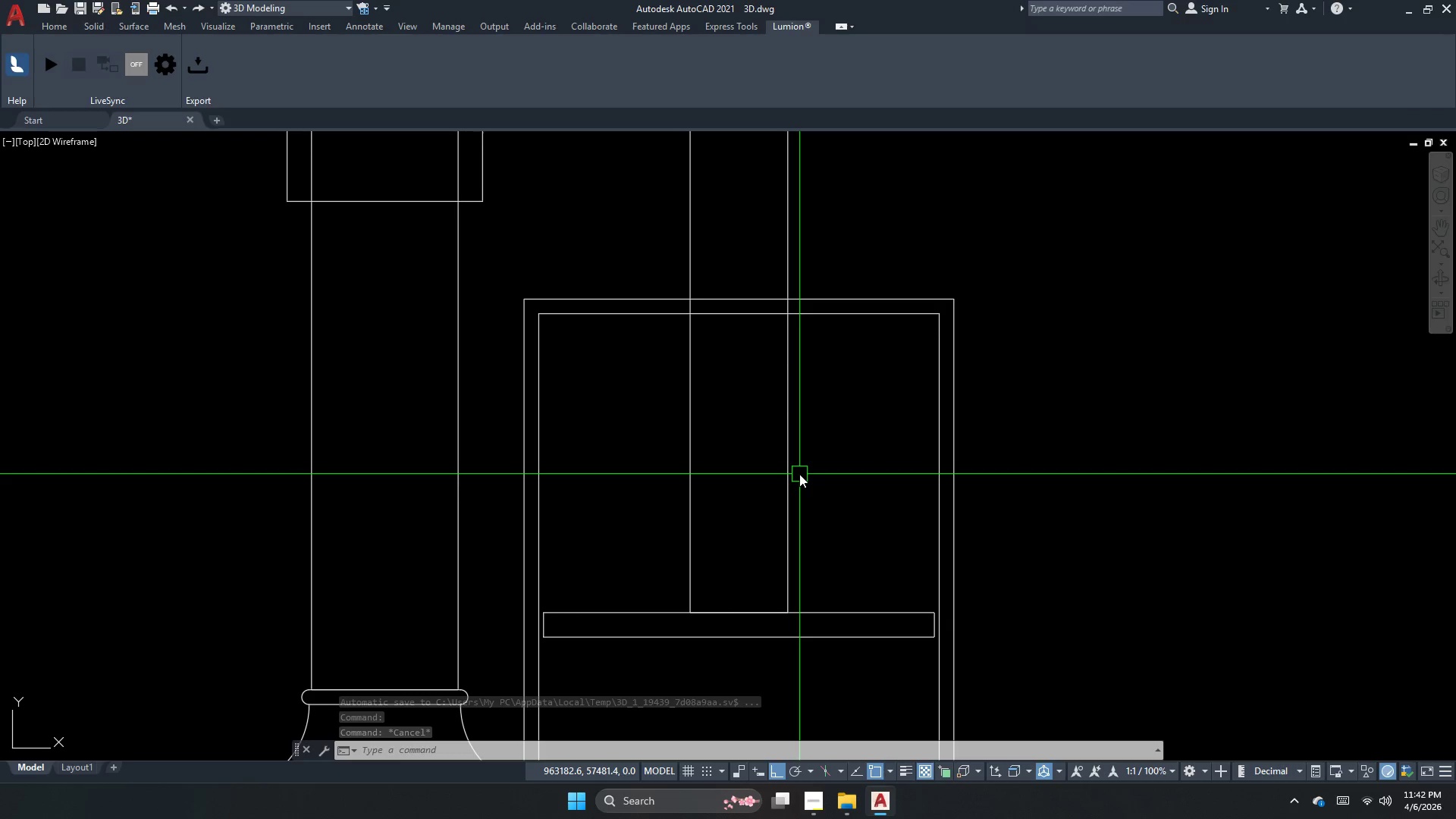 
wait(9.47)
 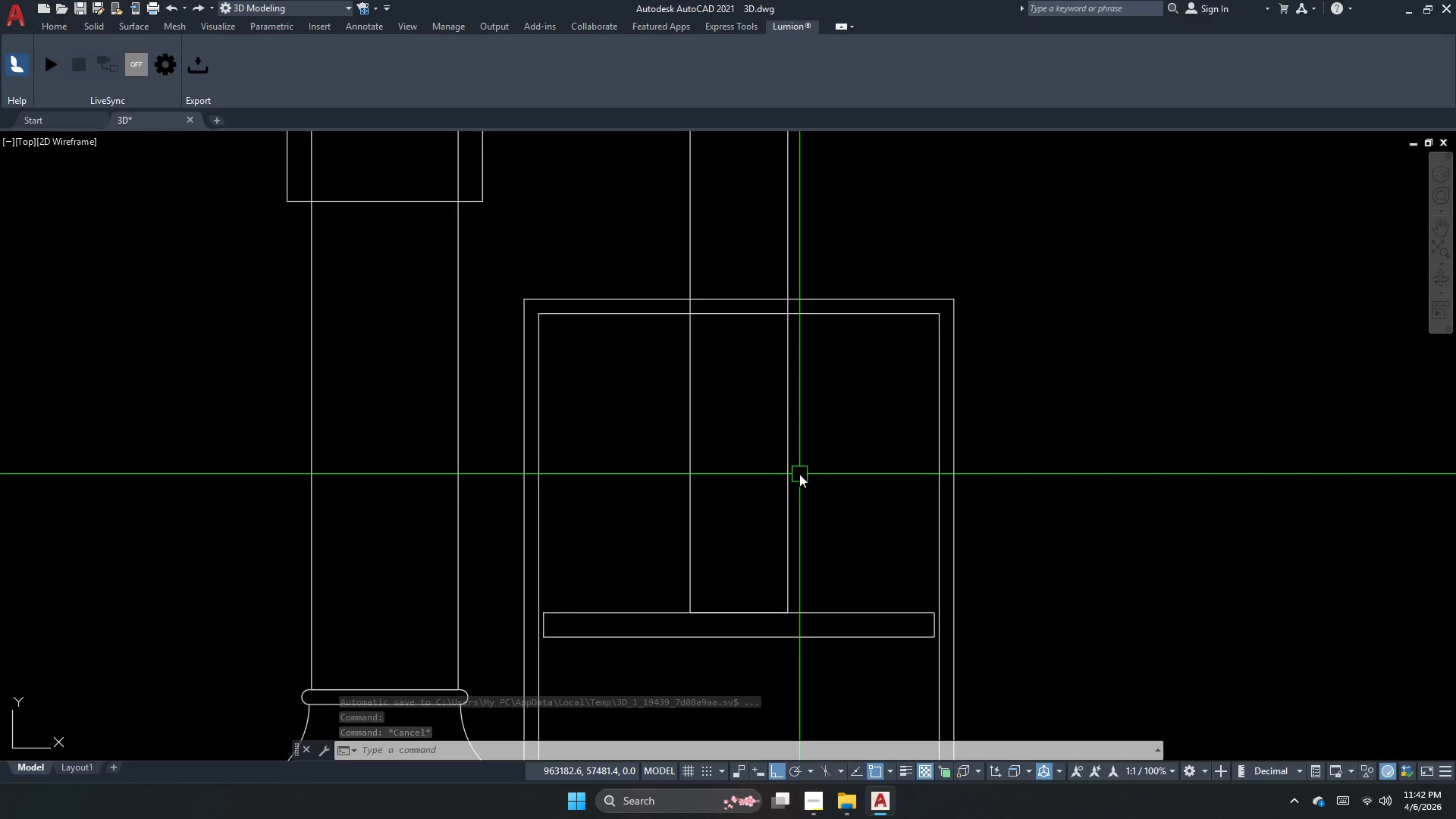 
key(Escape)
 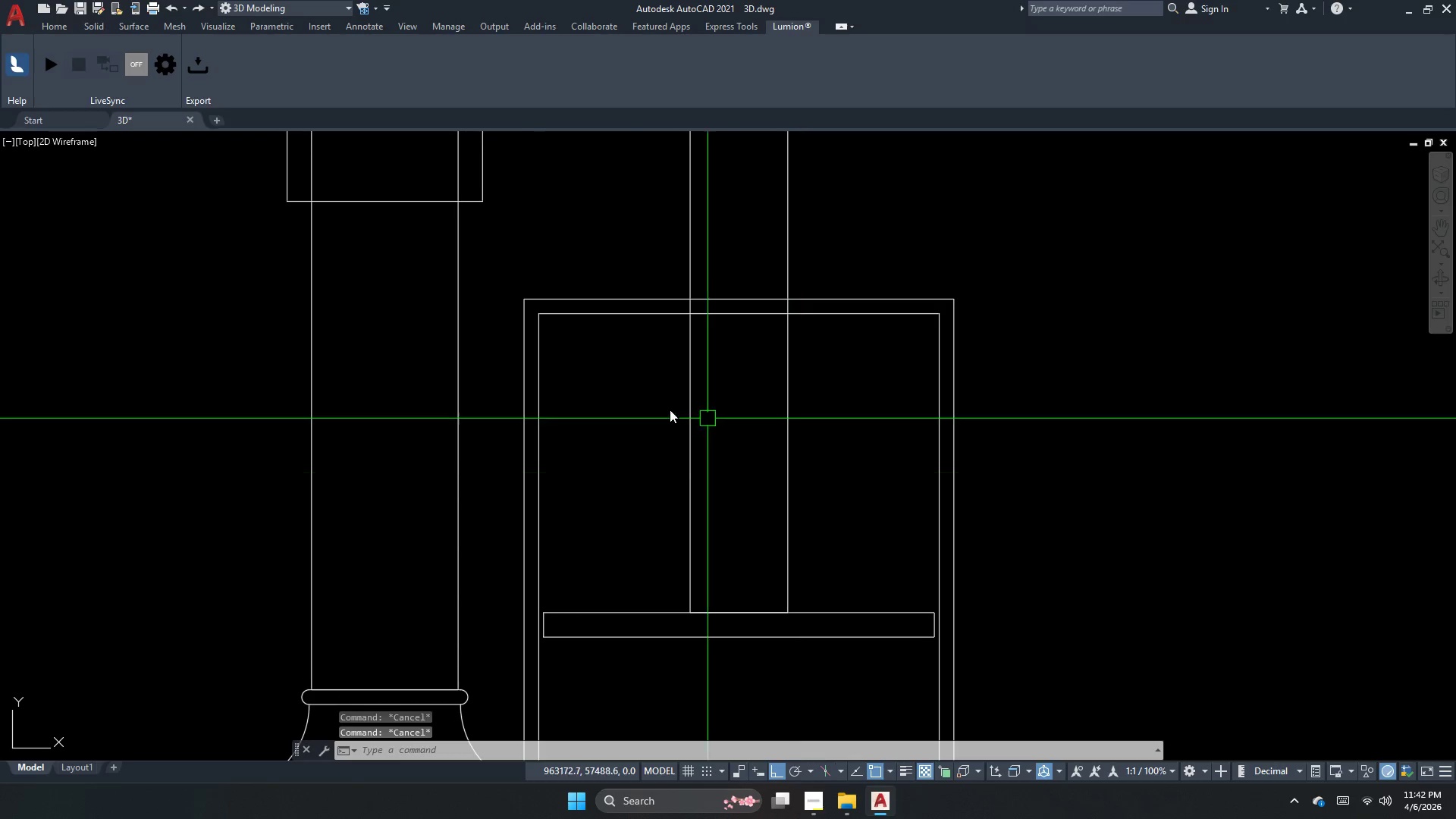 
scroll: coordinate [607, 403], scroll_direction: down, amount: 1.0
 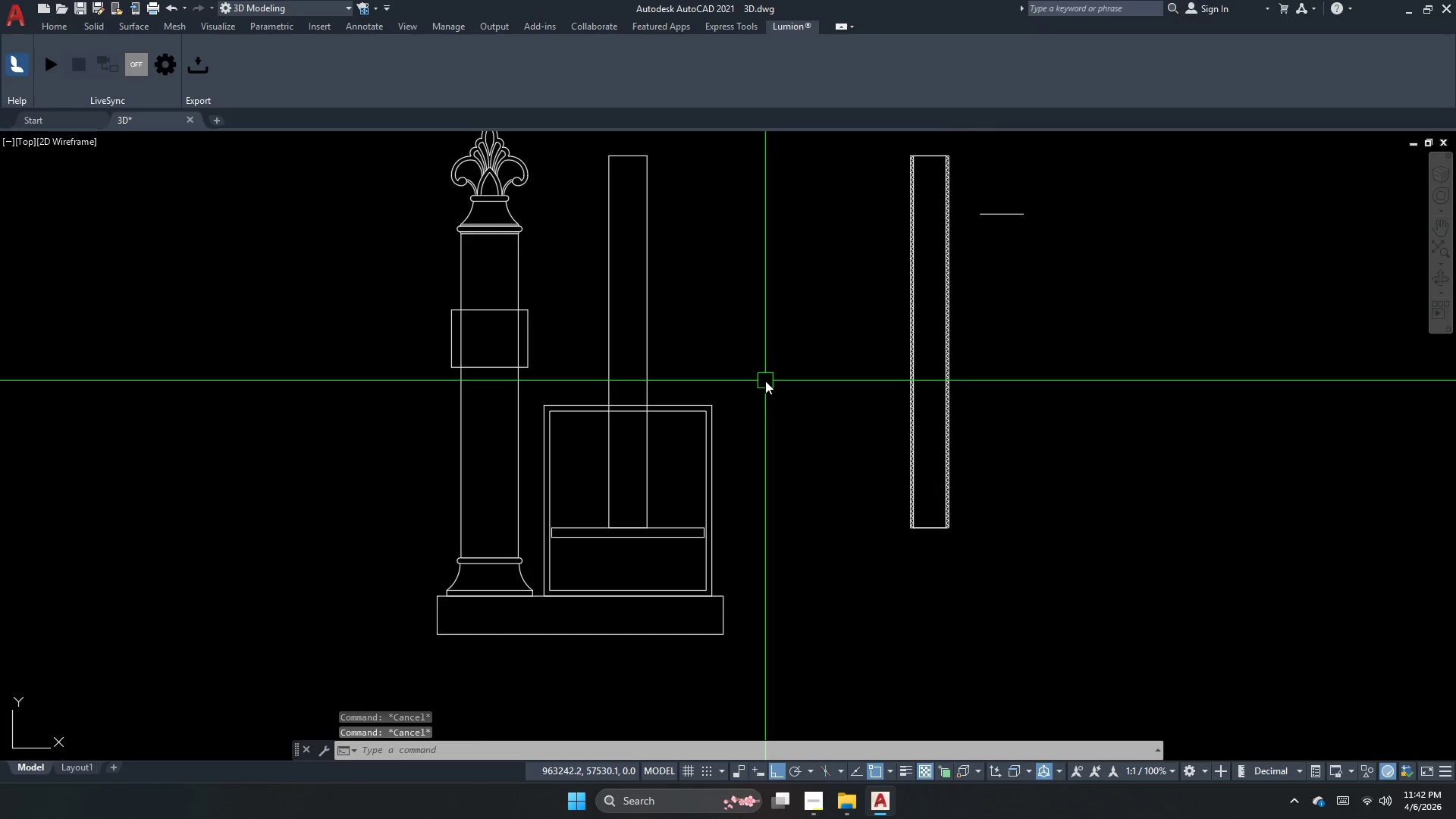 
scroll: coordinate [633, 402], scroll_direction: up, amount: 6.0
 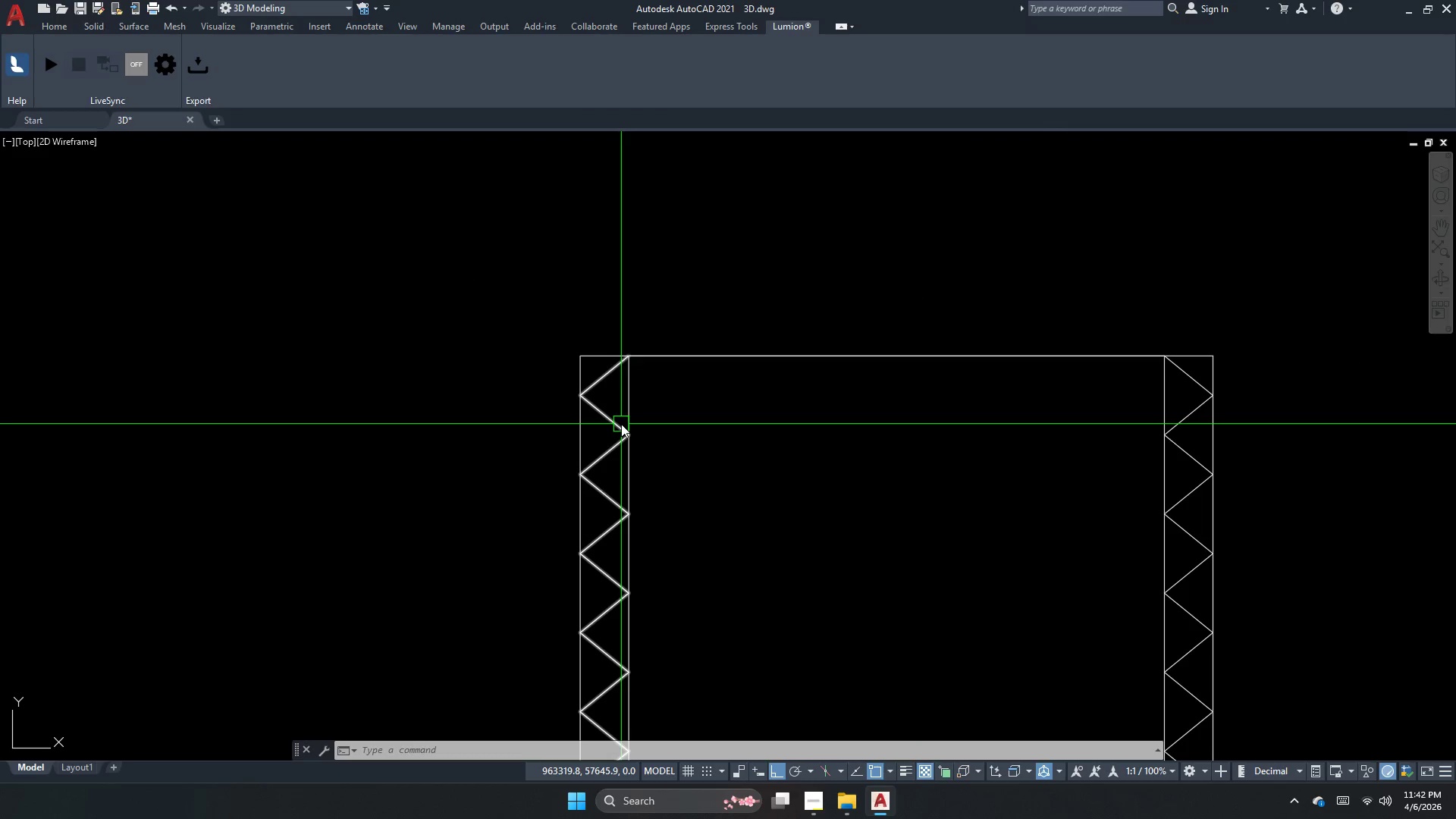 
key(Escape)
 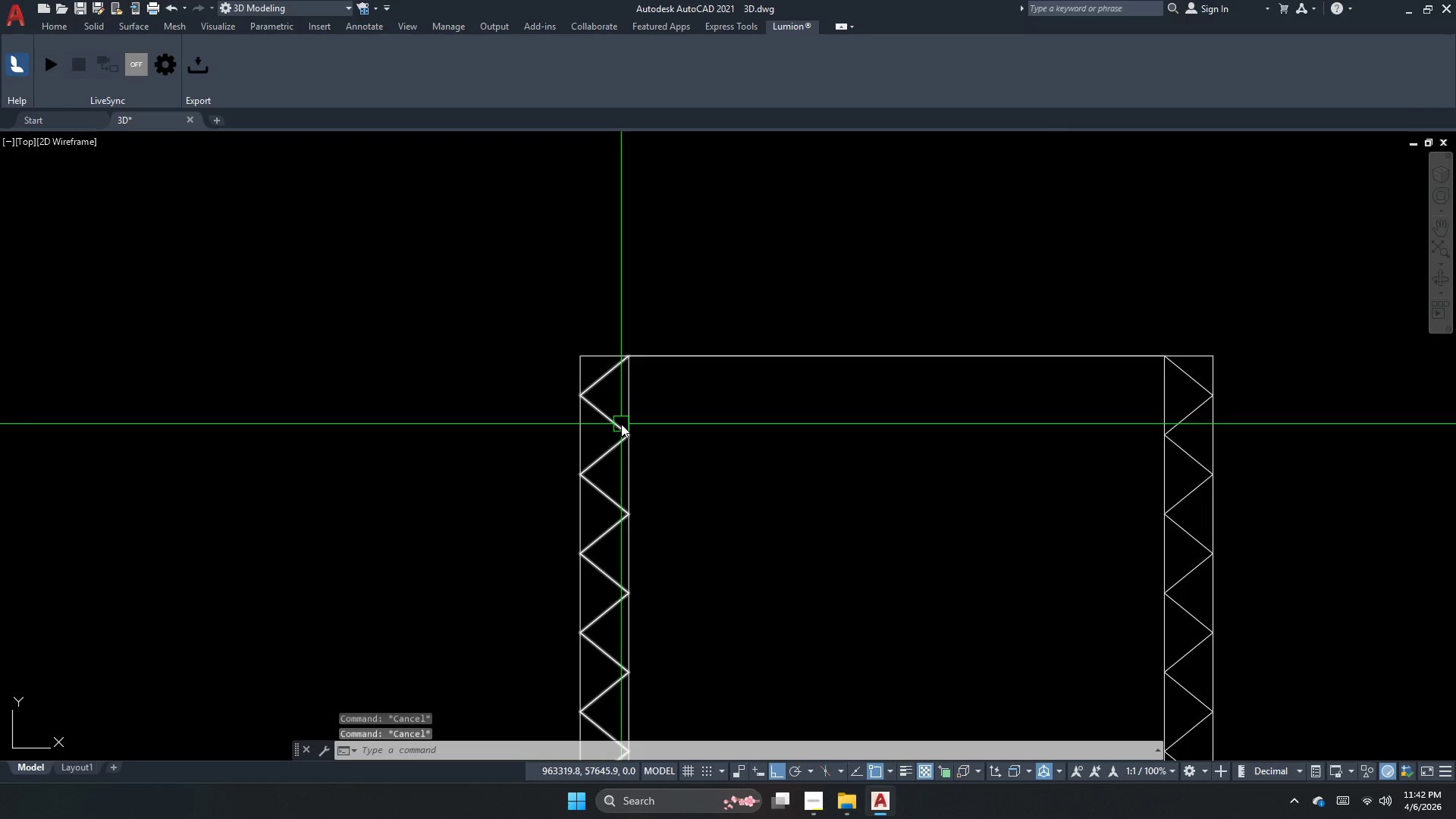 
key(Escape)
 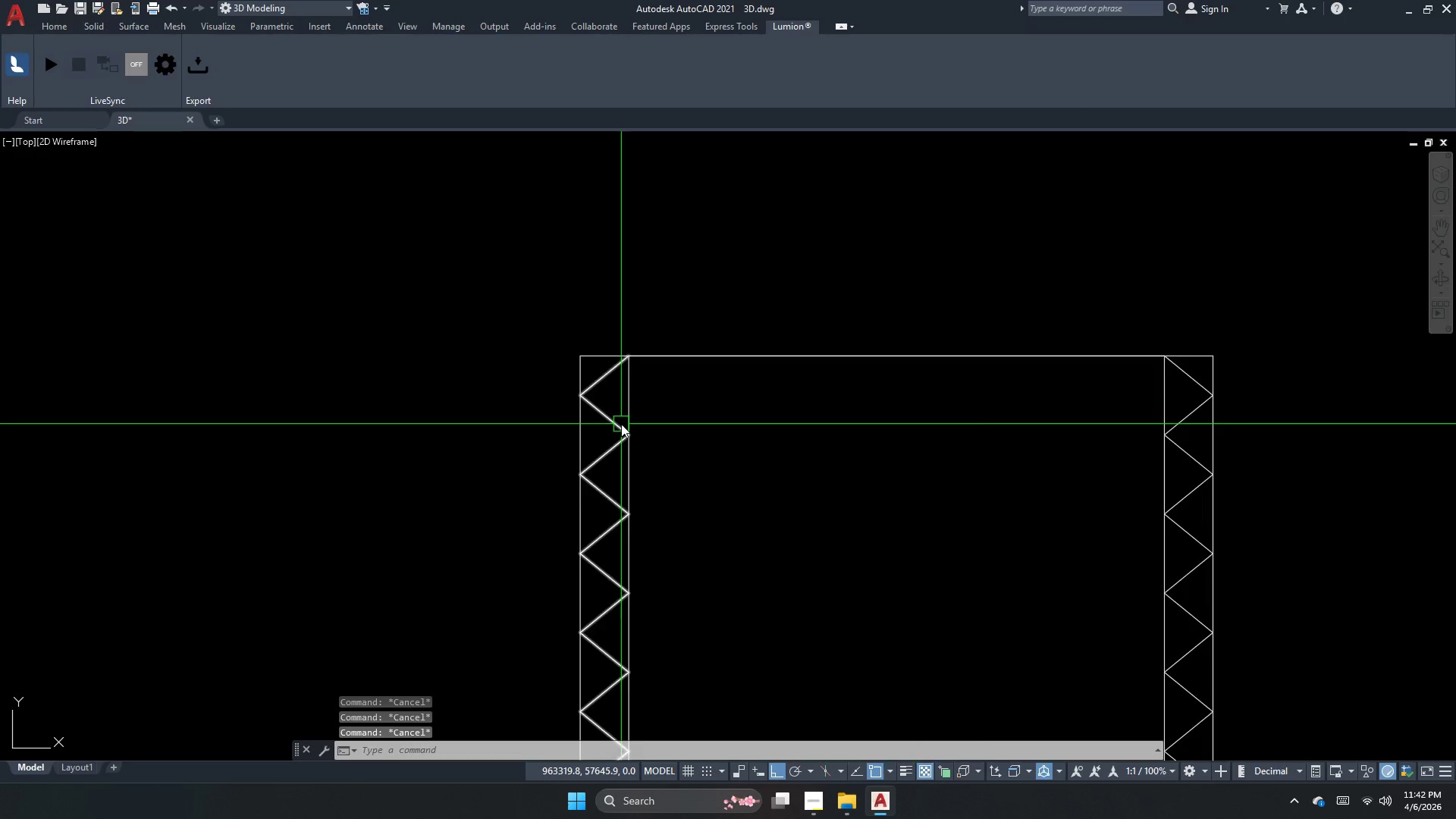 
key(P)
 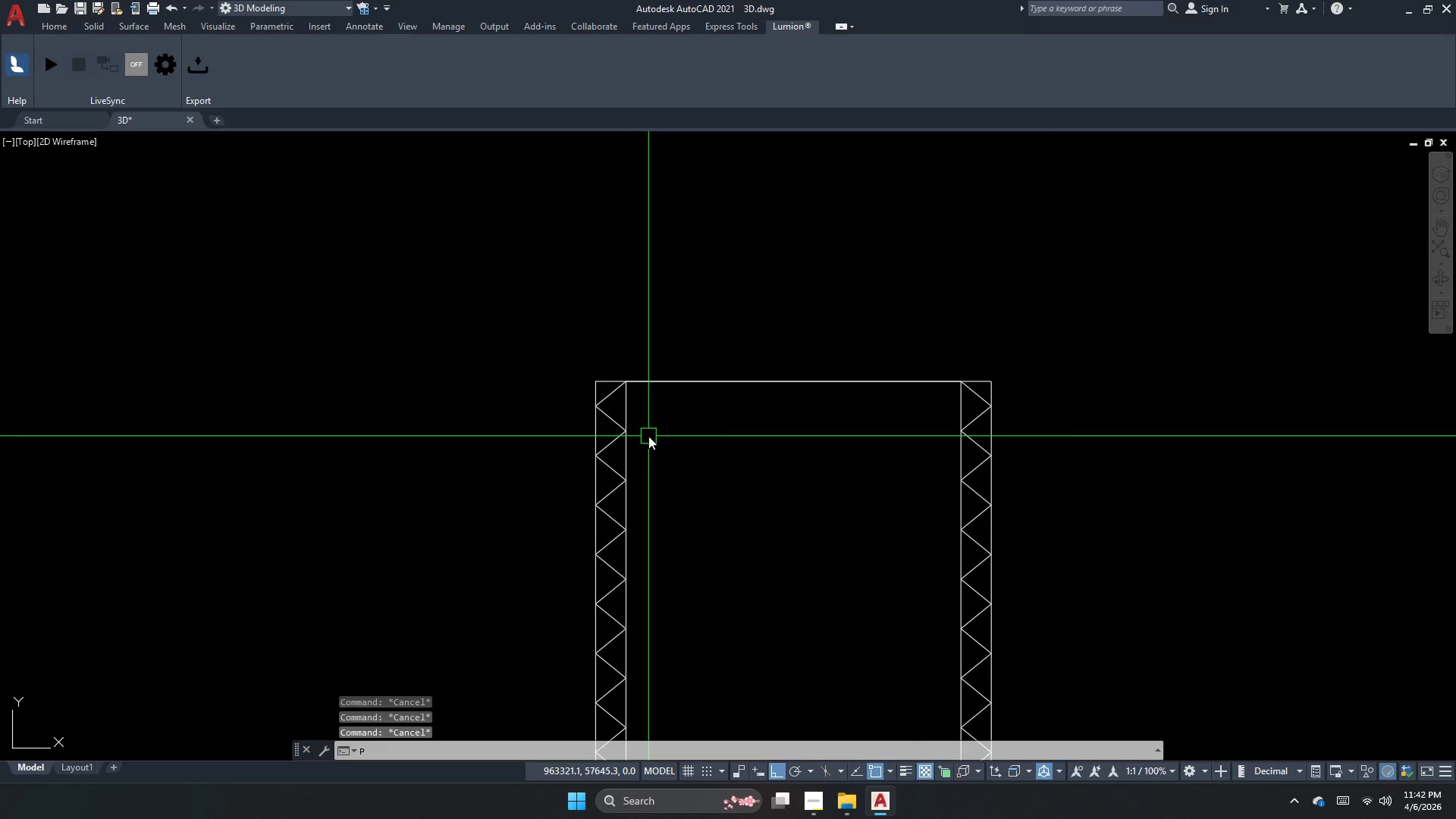 
key(L)
 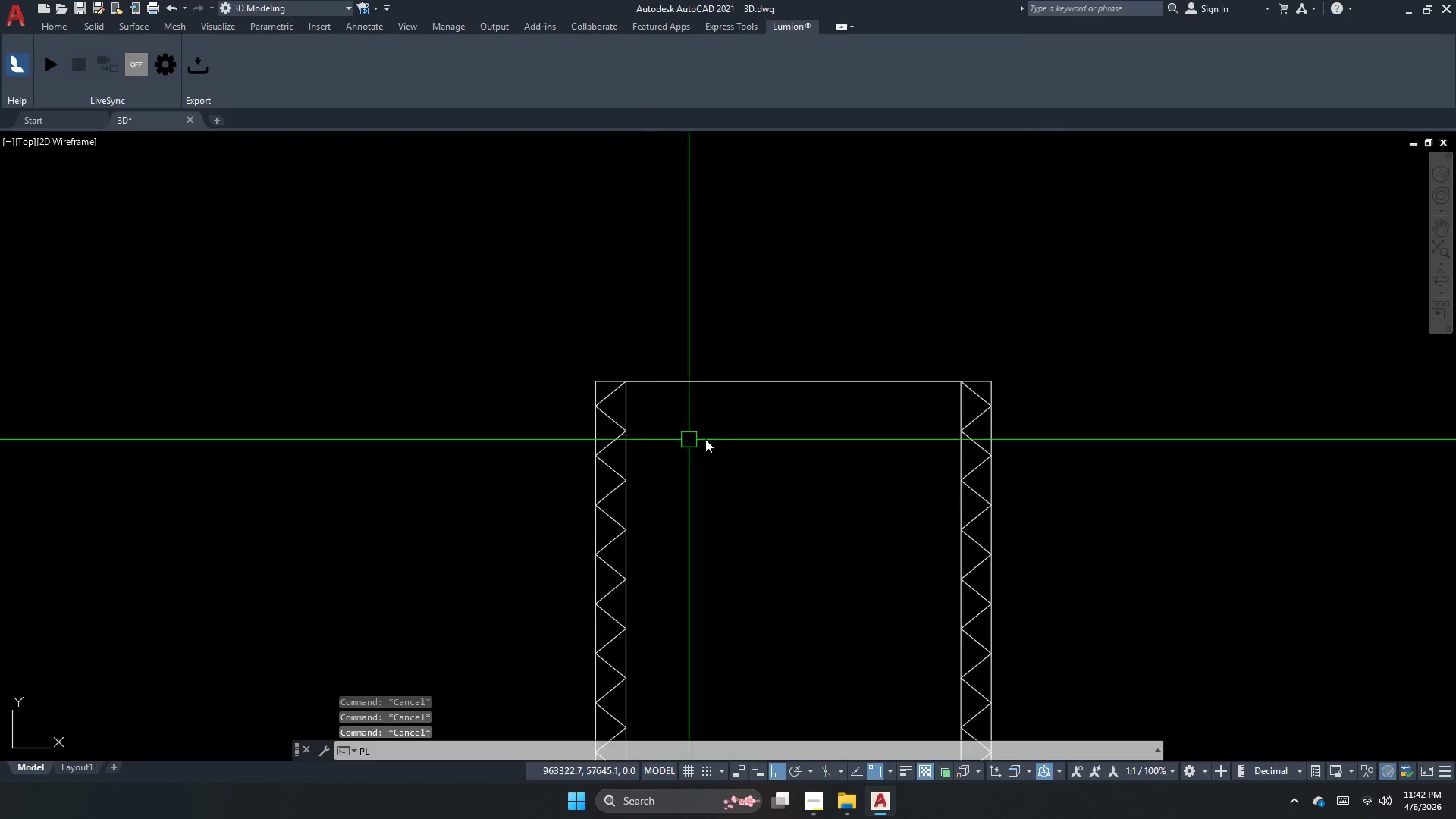 
scroll: coordinate [621, 424], scroll_direction: down, amount: 1.0
 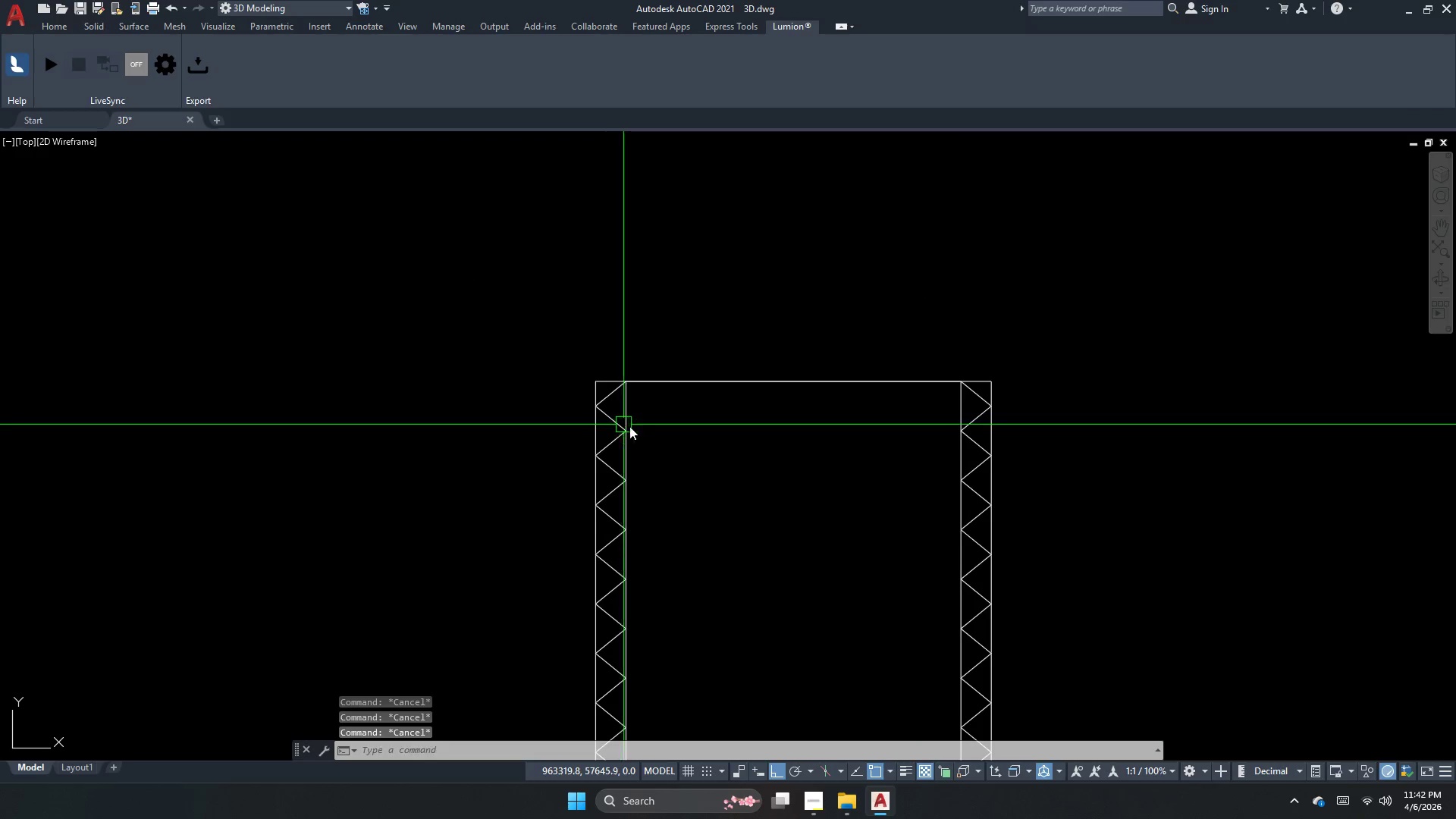 
key(Space)
 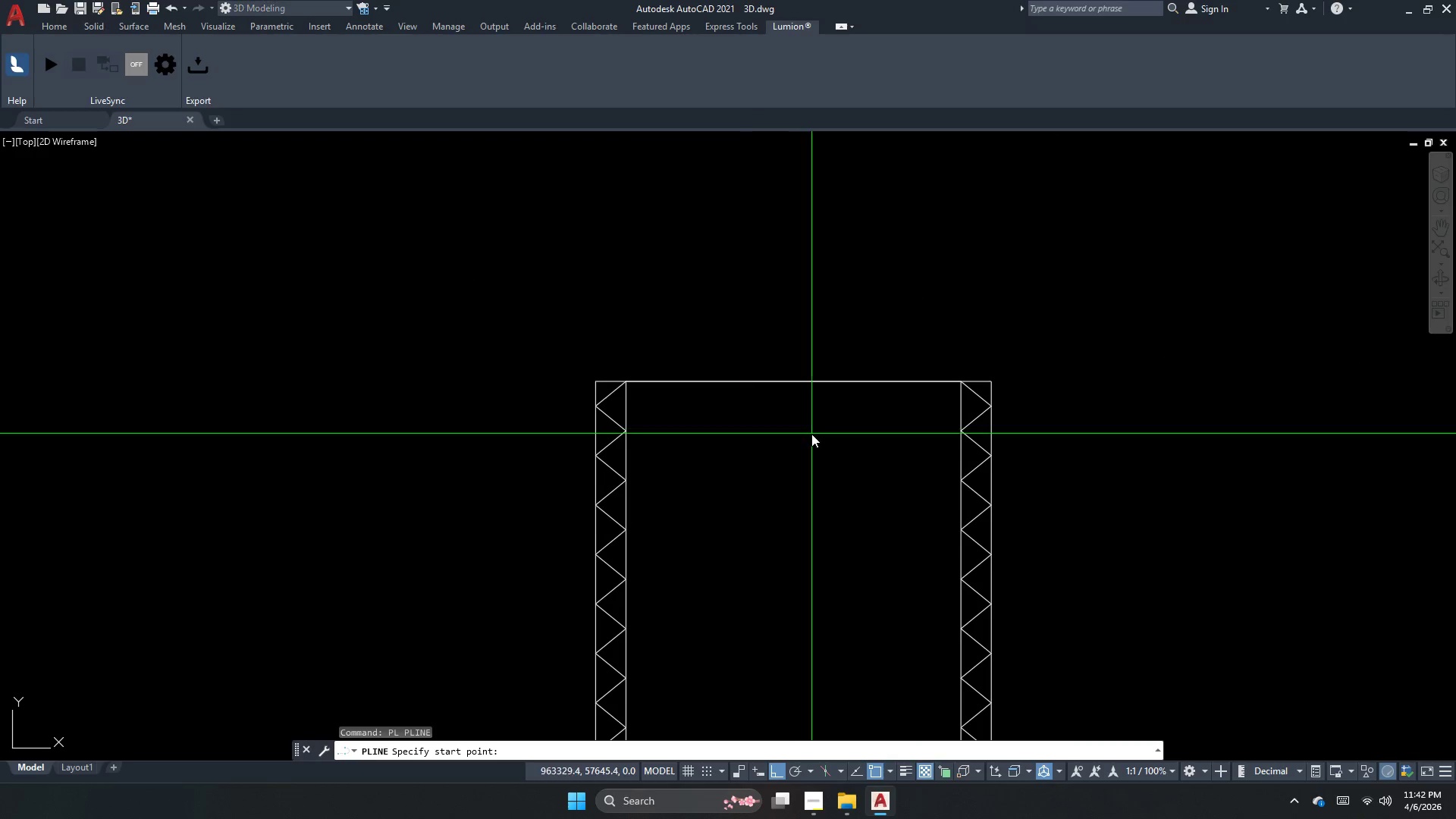 
left_click_drag(start_coordinate=[811, 434], to_coordinate=[889, 458])
 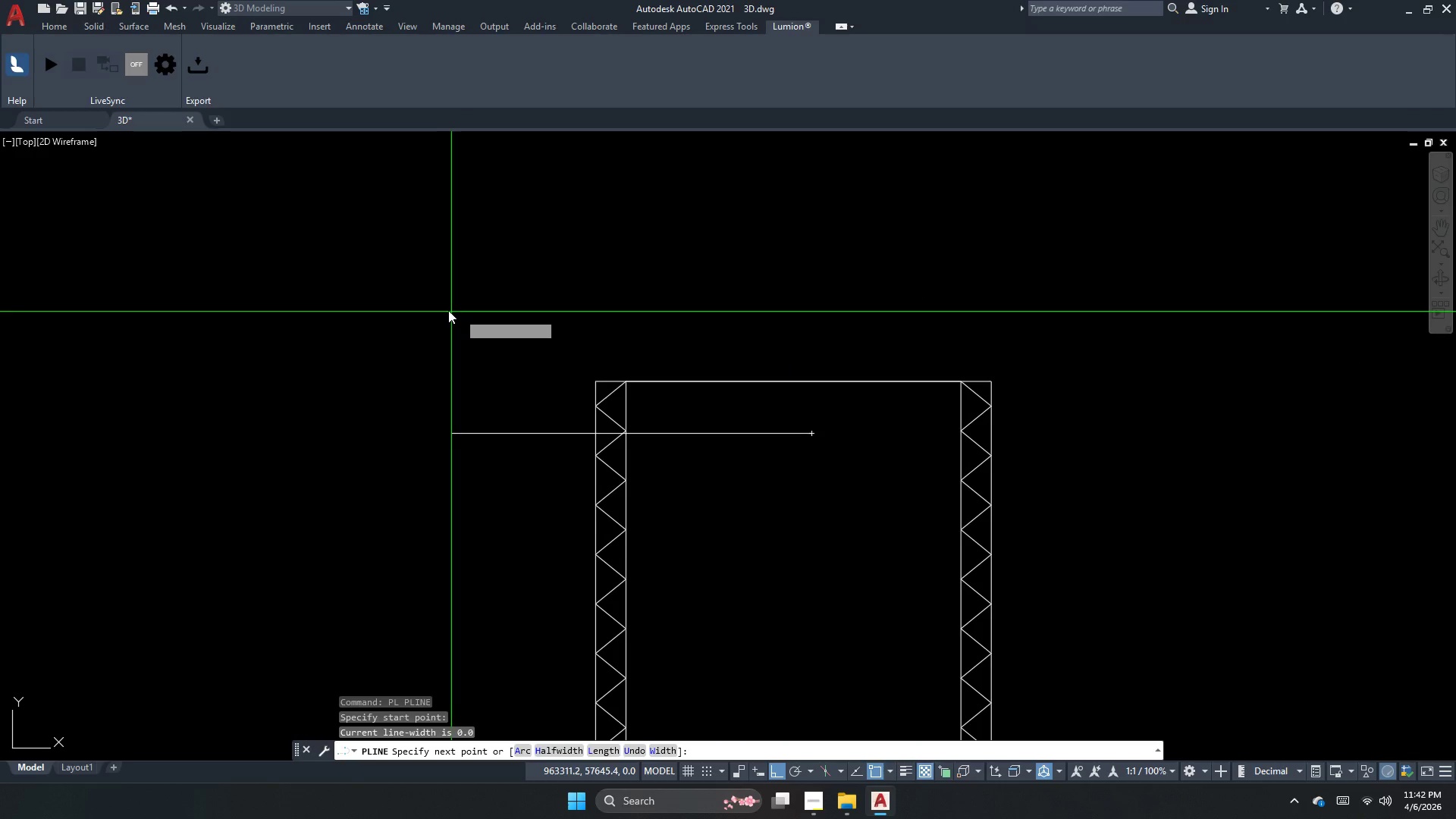 
scroll: coordinate [325, 447], scroll_direction: down, amount: 2.0
 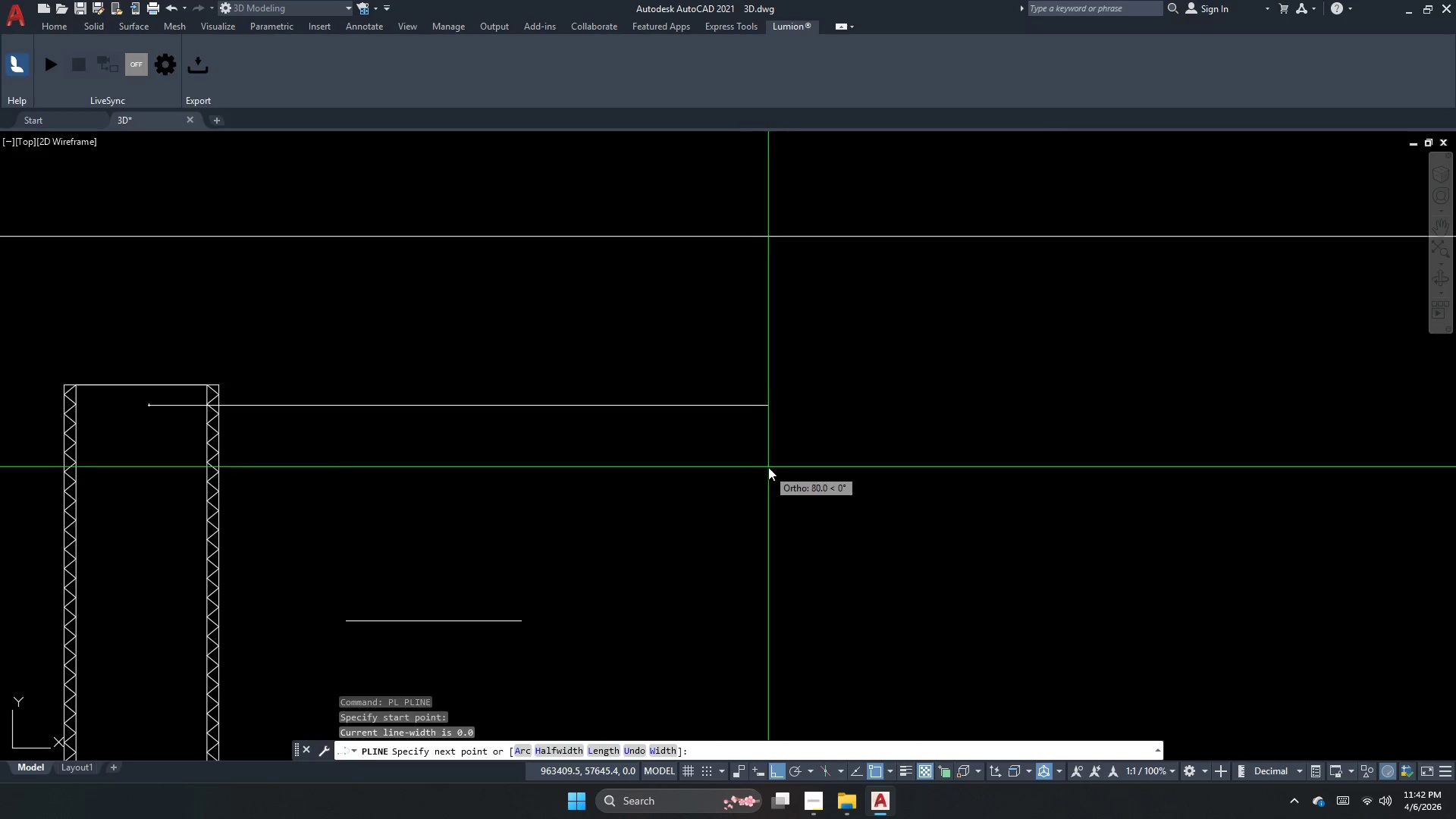 
left_click([770, 466])
 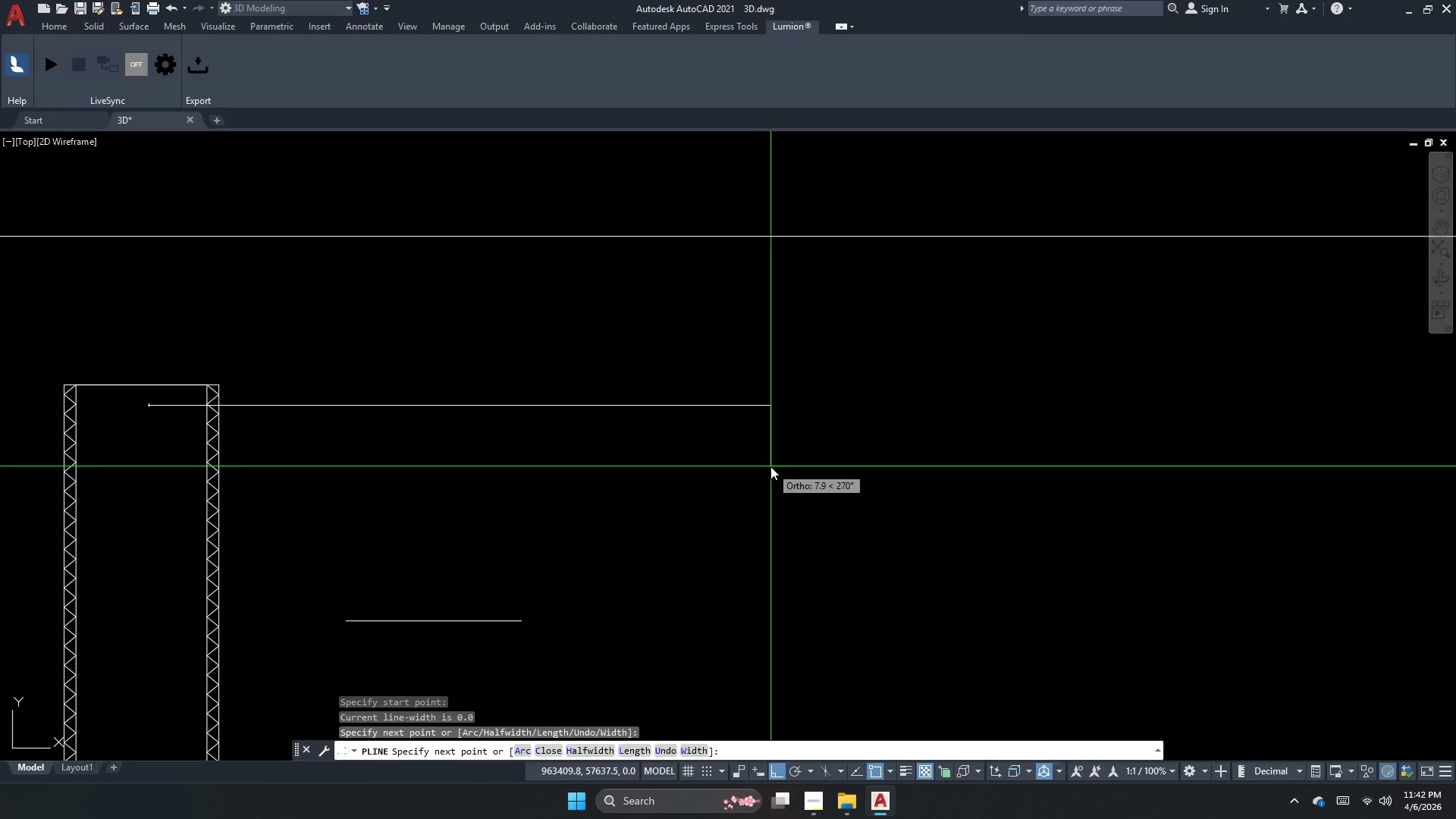 
key(Escape)
 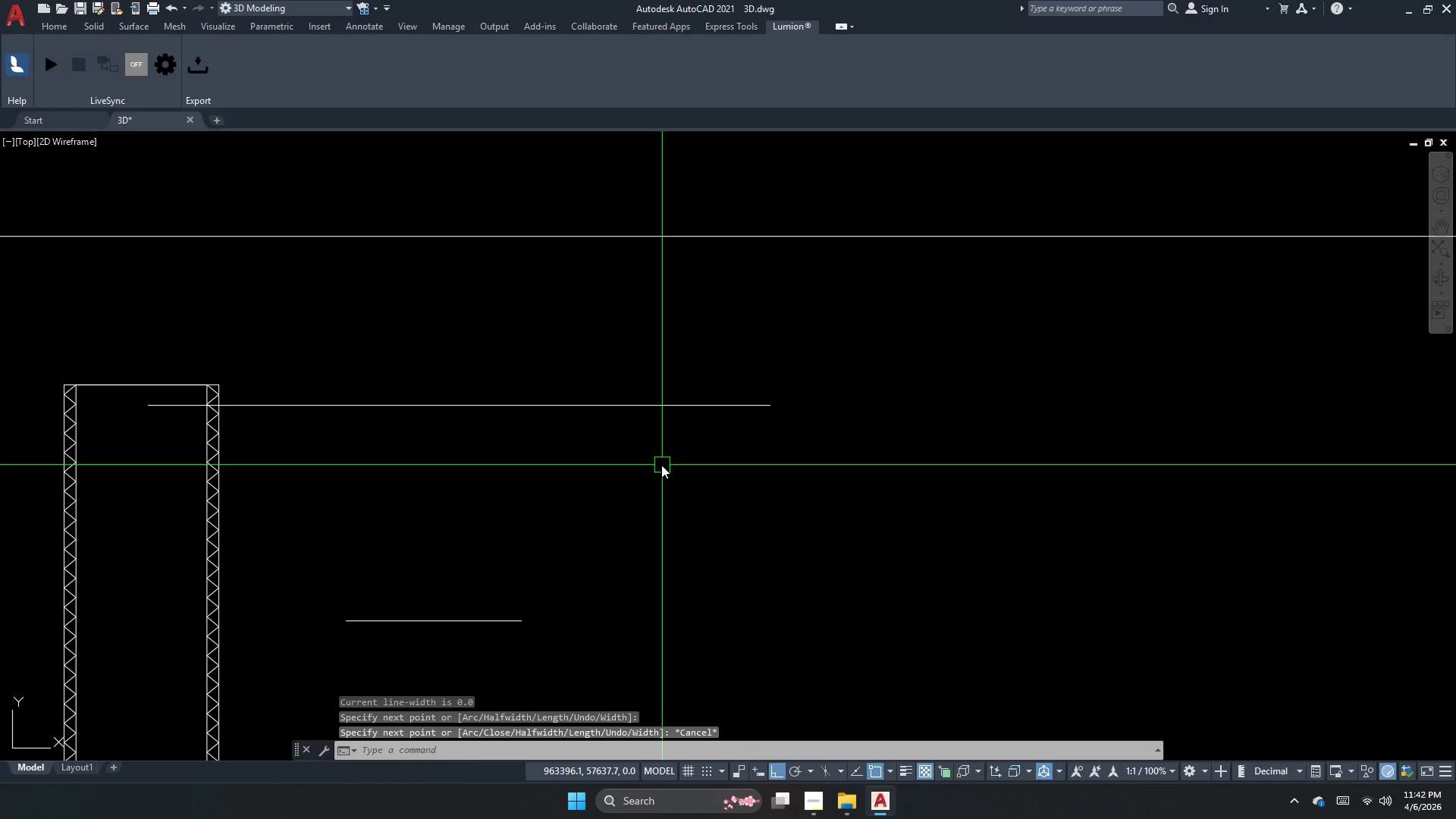 
left_click_drag(start_coordinate=[655, 465], to_coordinate=[615, 447])
 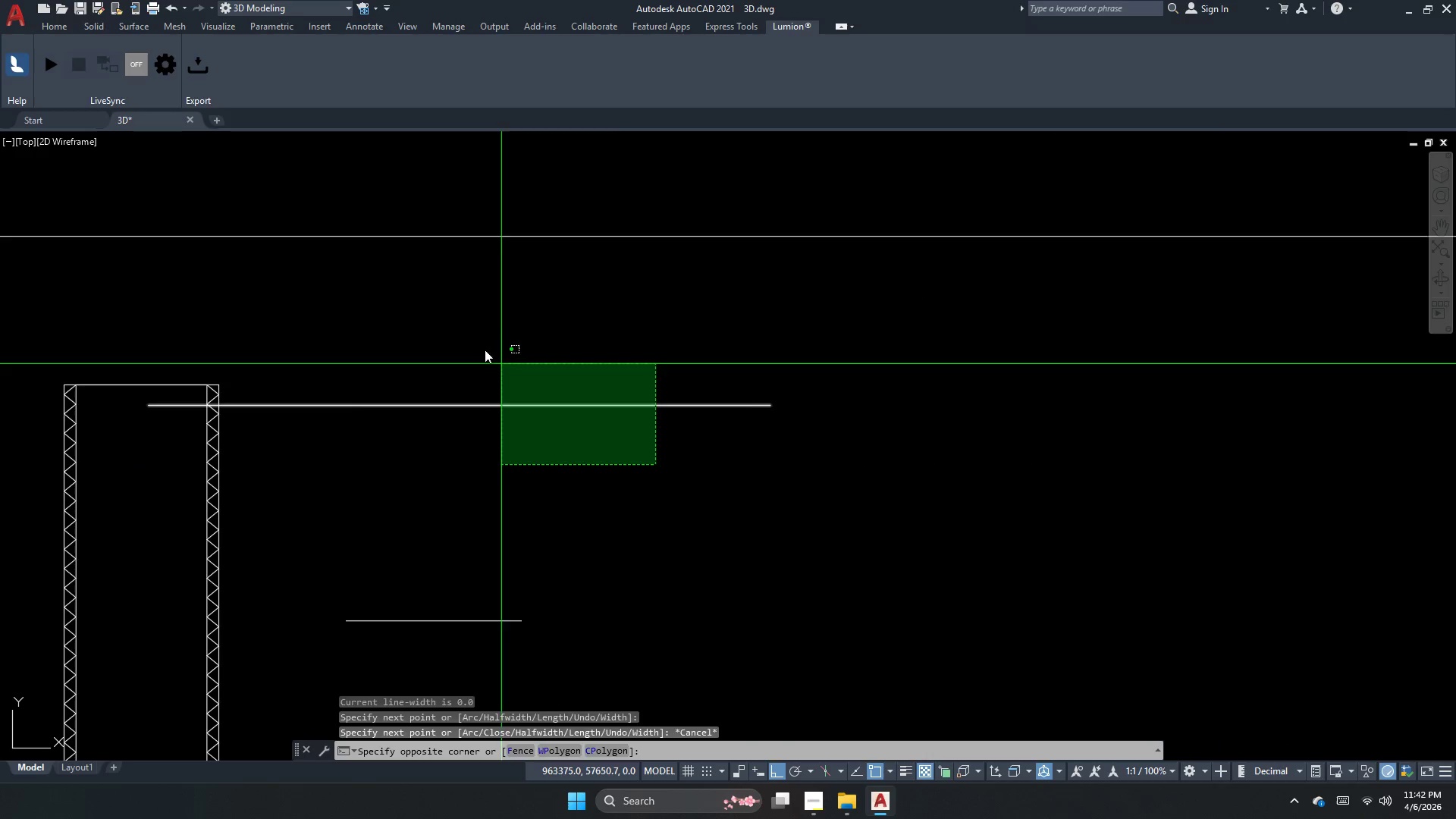 
triple_click([477, 341])
 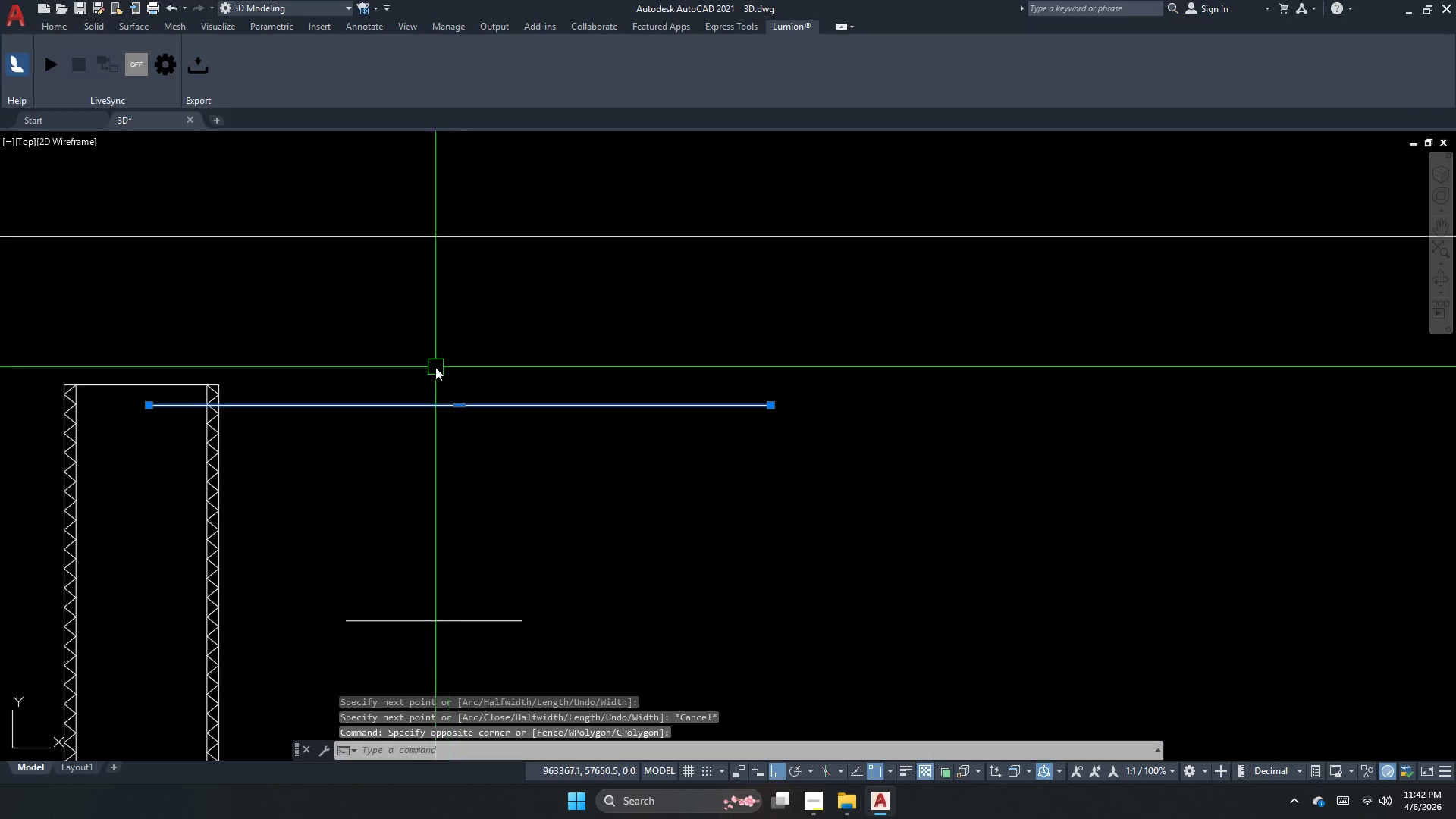 
key(Escape)
 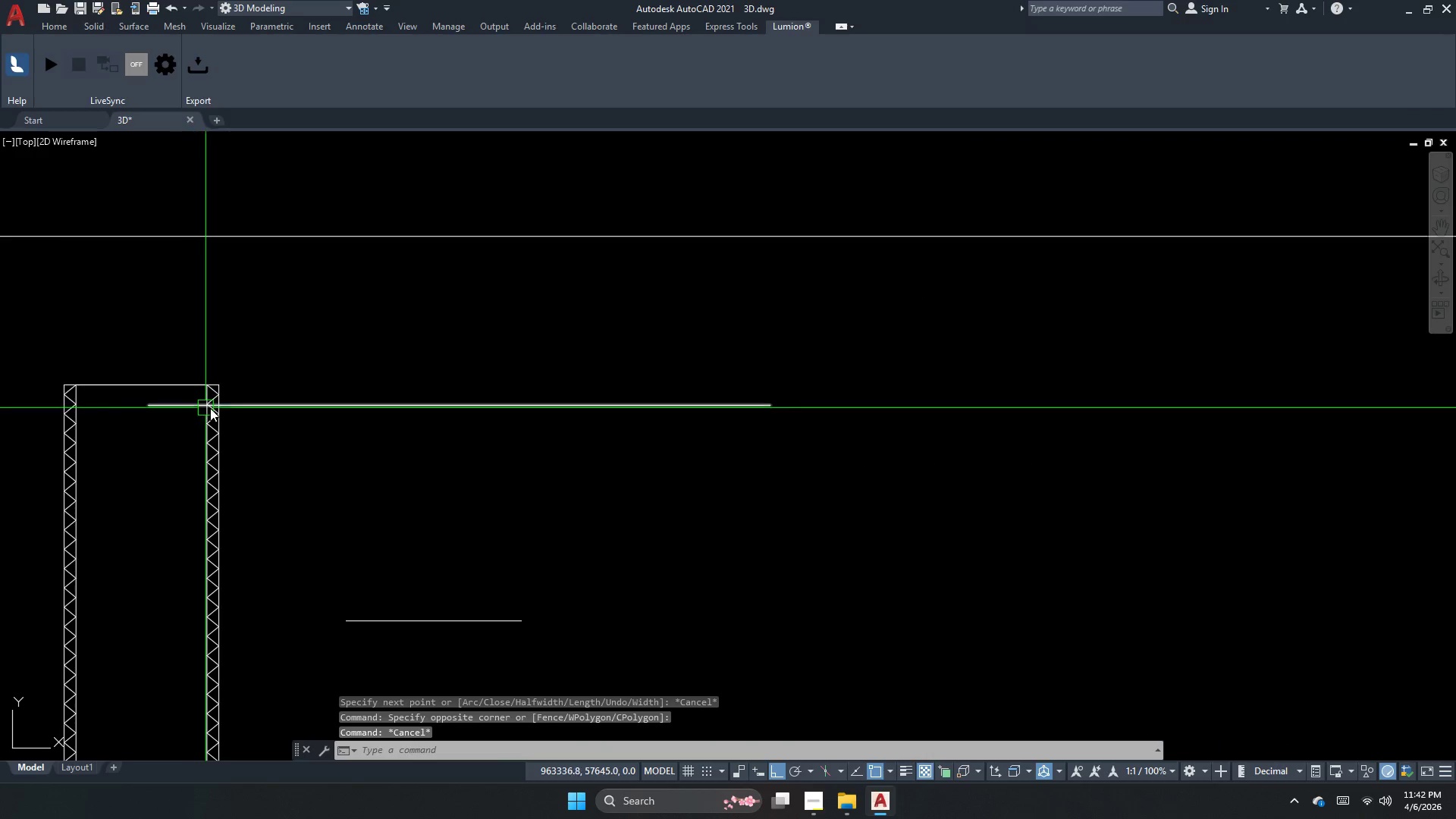 
left_click([244, 406])
 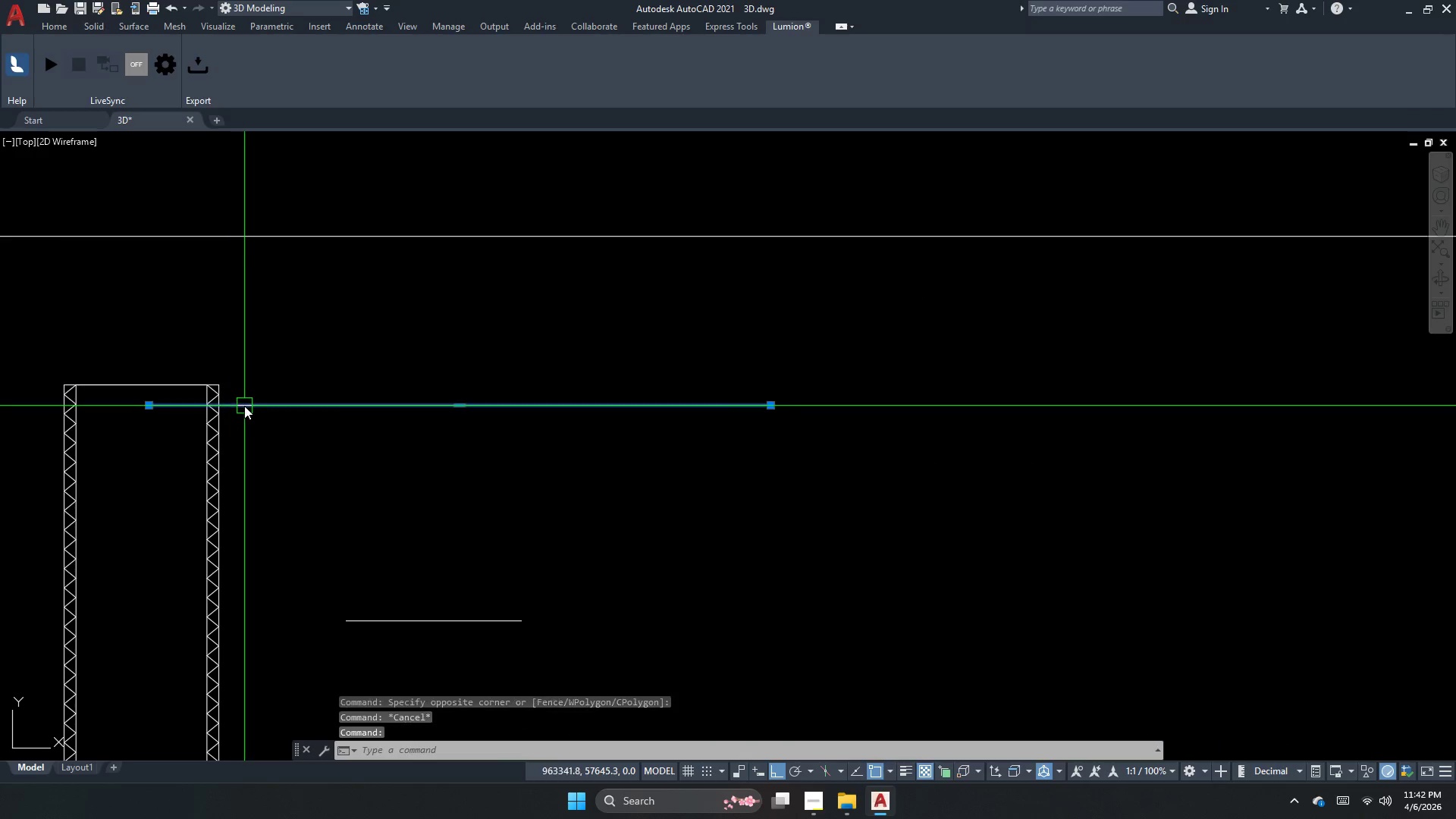 
key(E)
 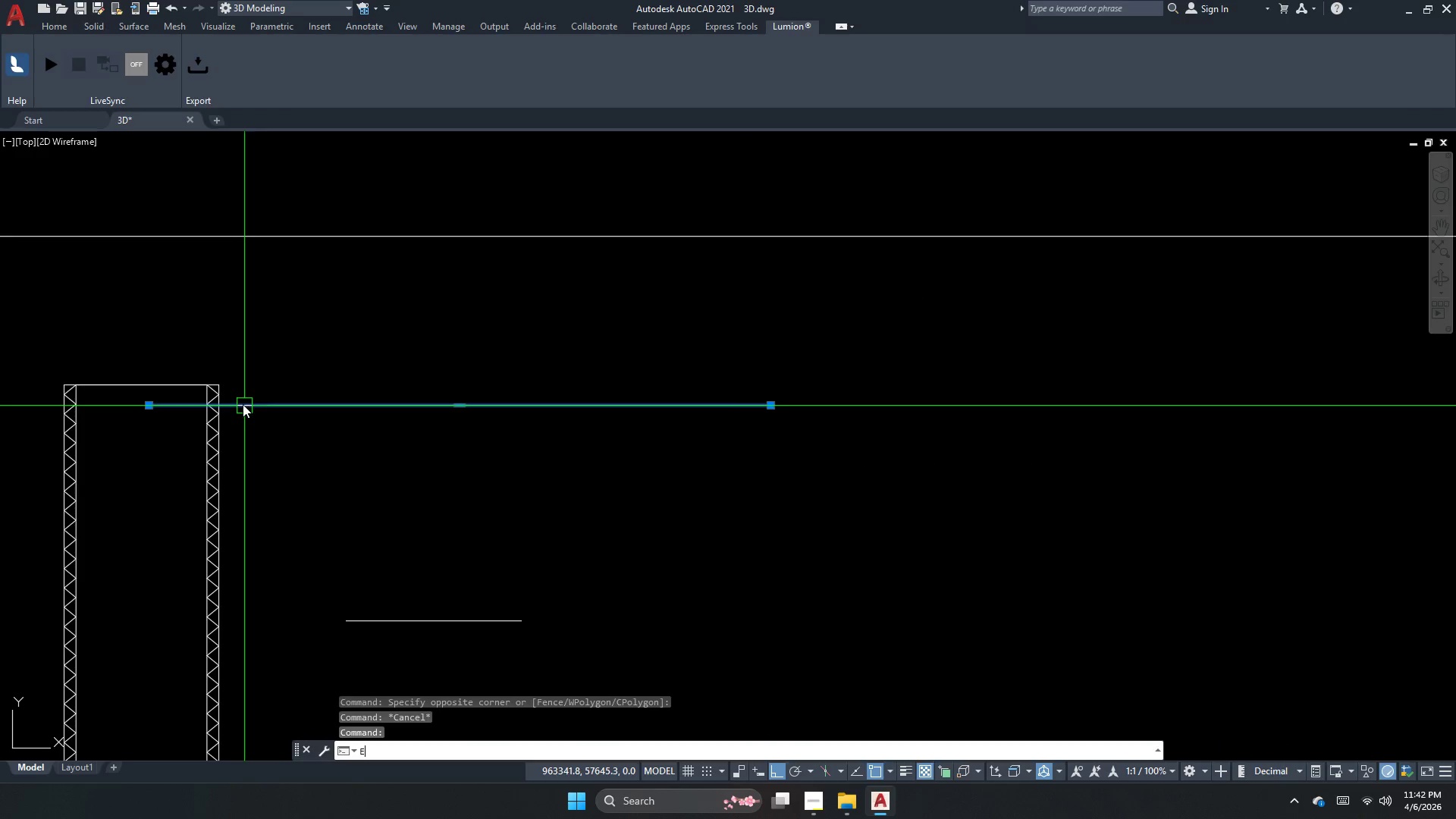 
key(Space)
 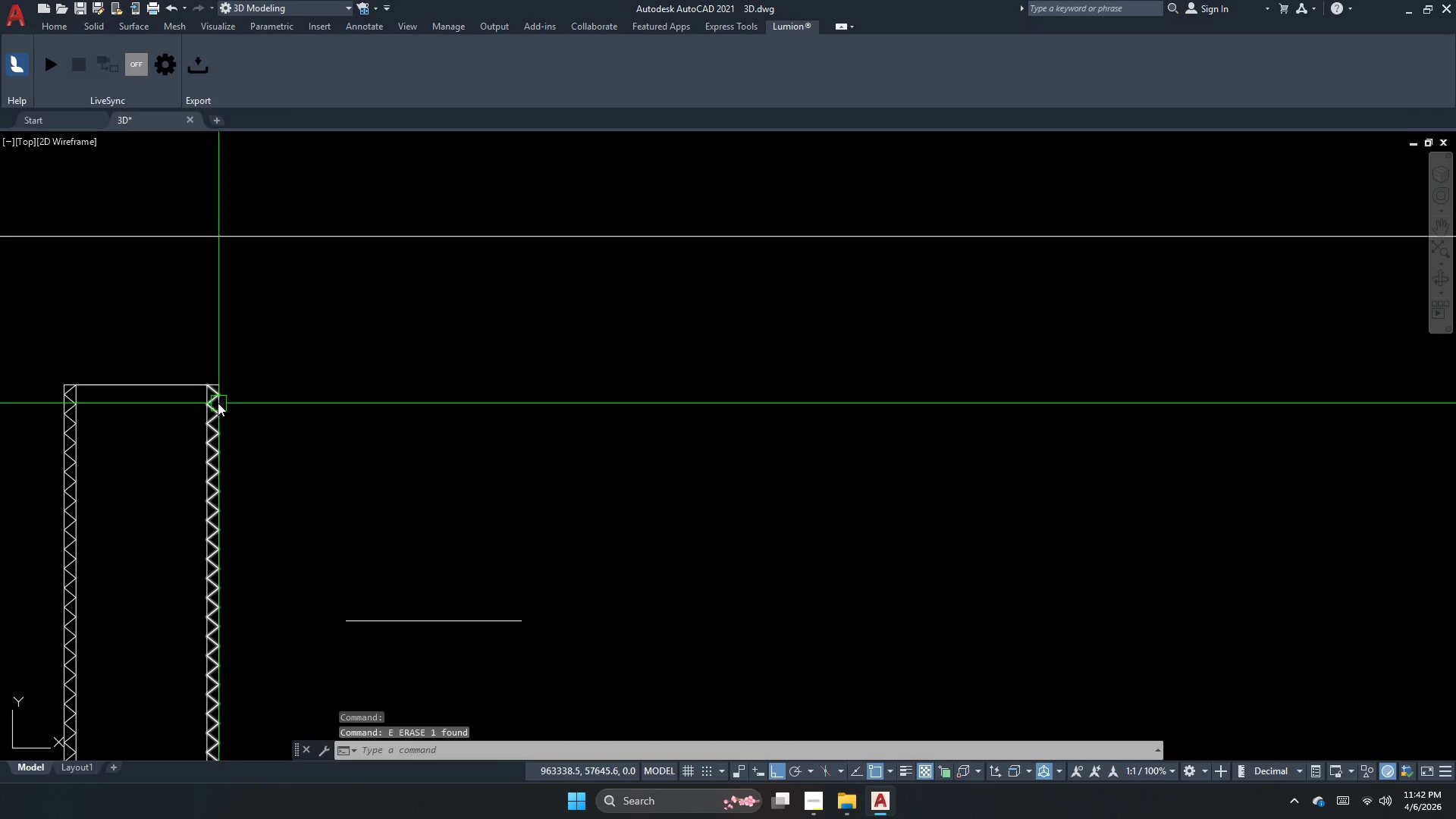 
left_click([216, 403])
 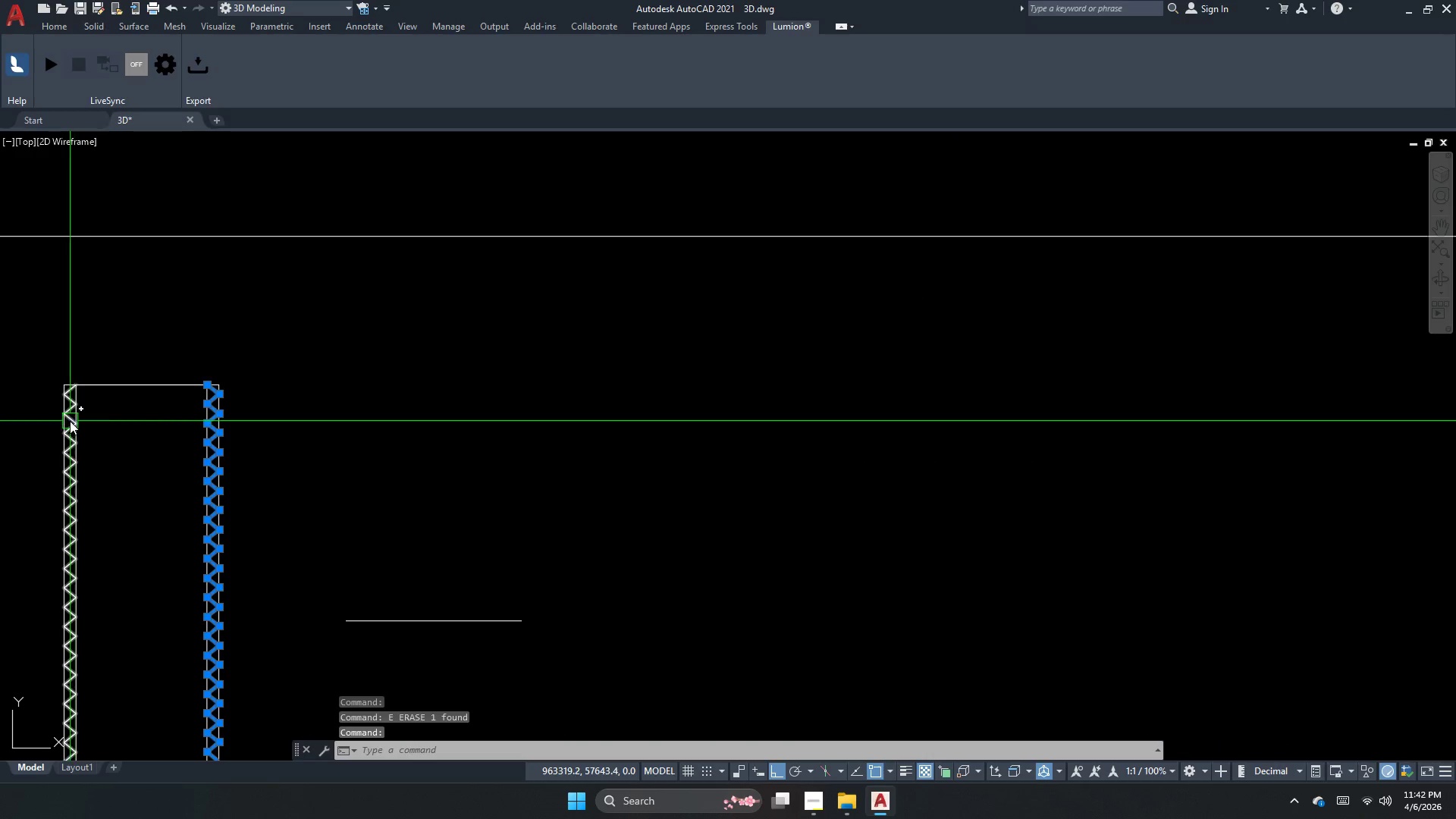 
left_click([70, 423])
 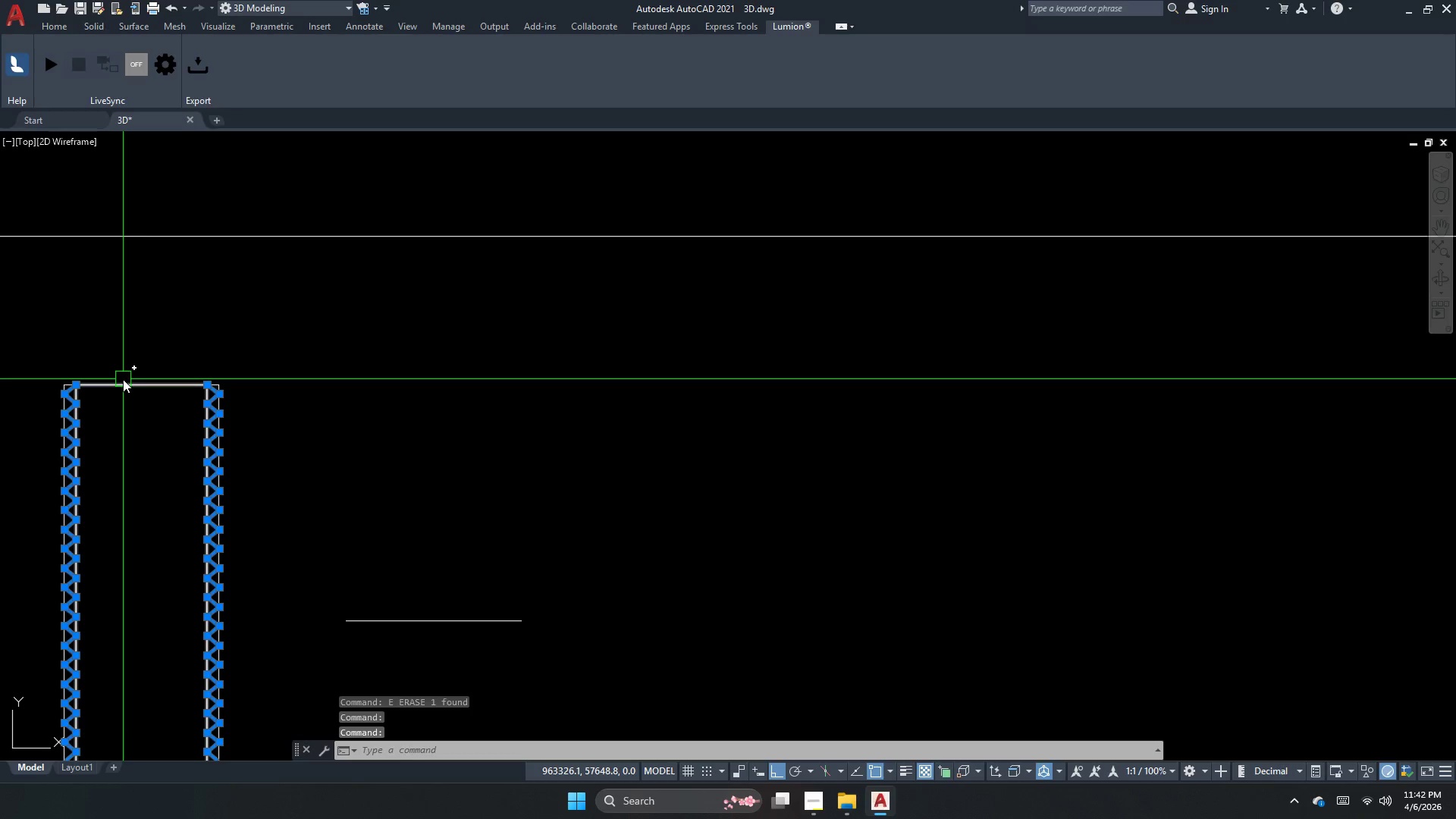 
left_click([123, 379])
 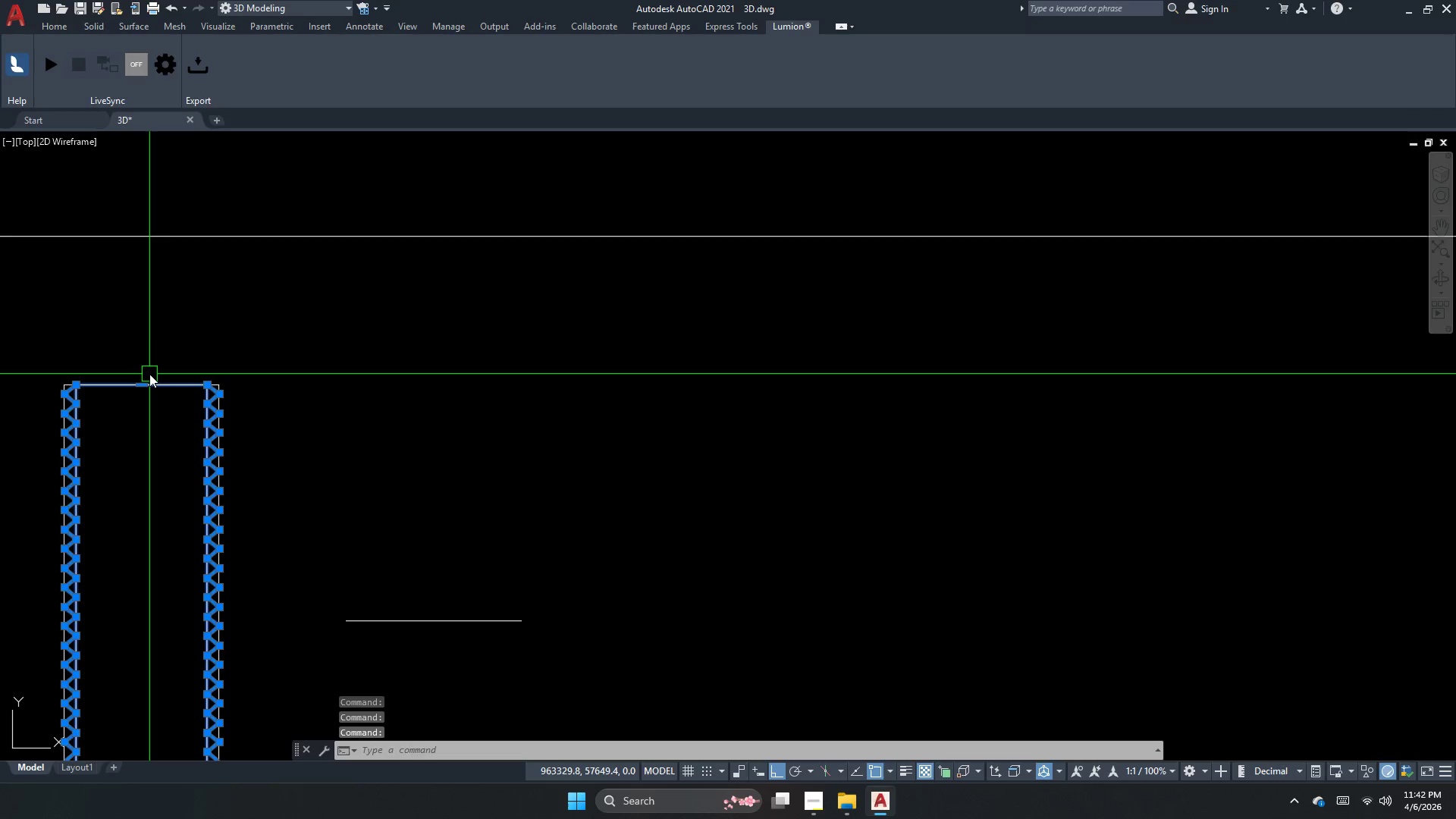 
key(Escape)
 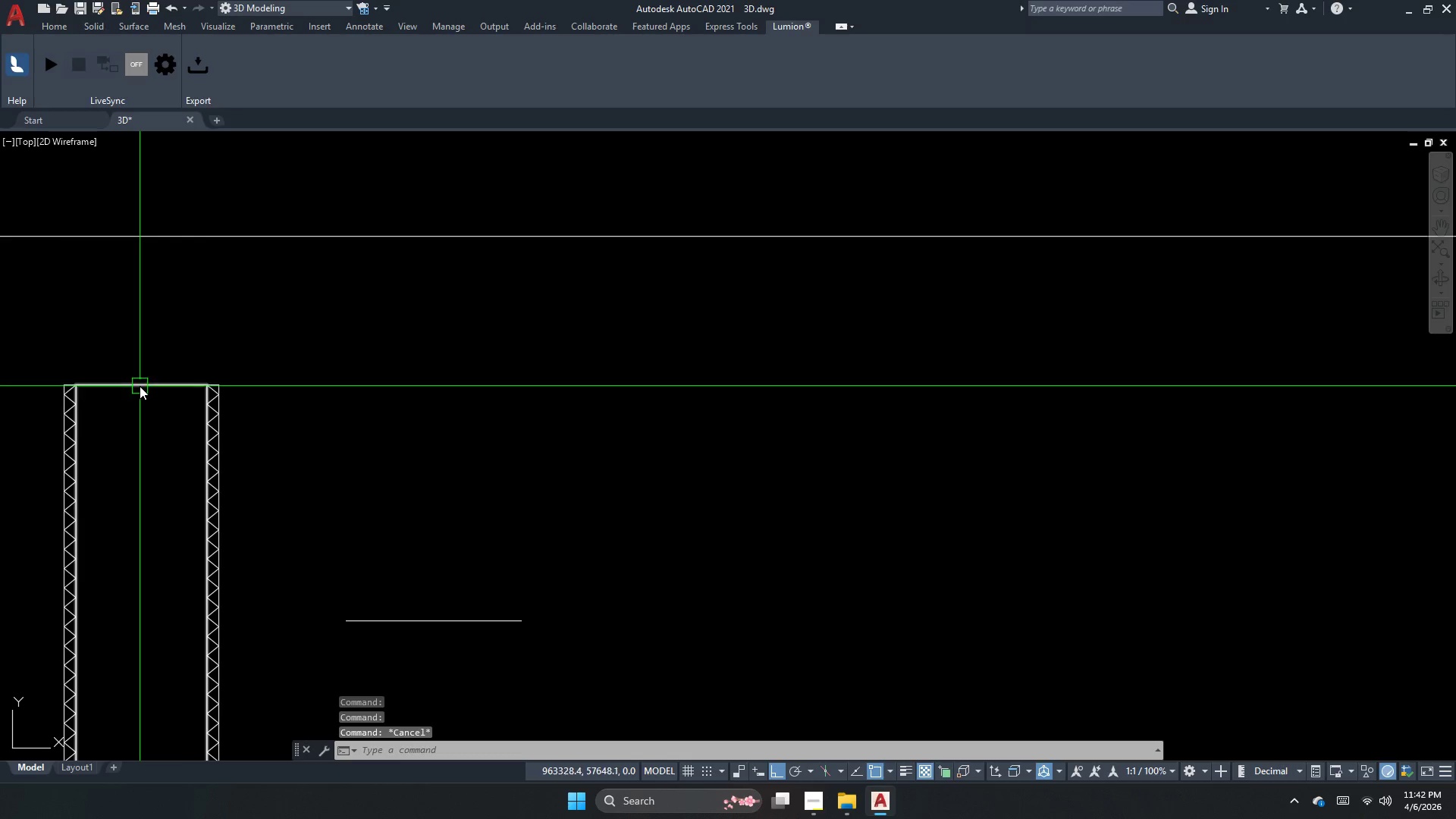 
left_click([140, 386])
 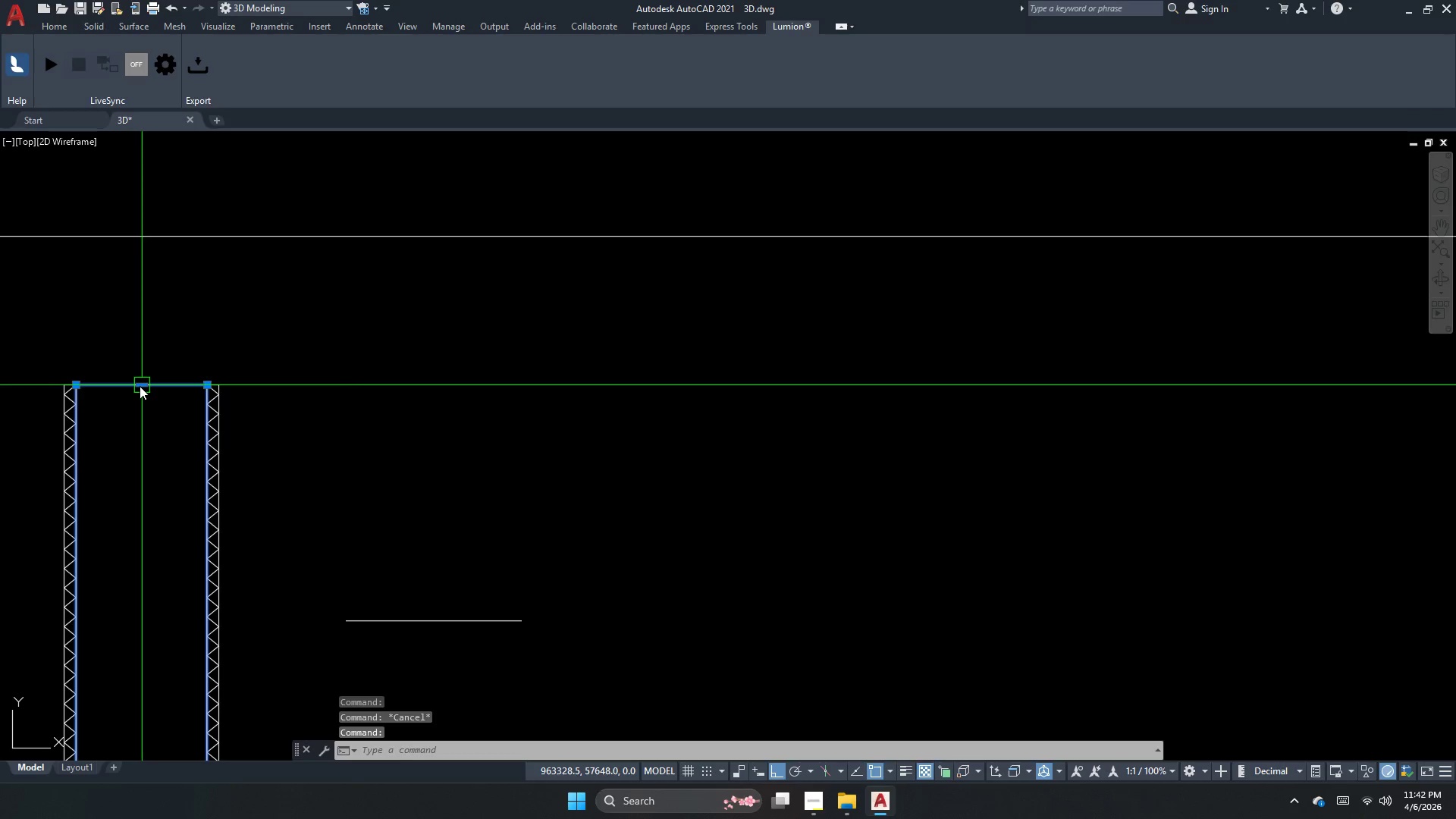 
key(E)
 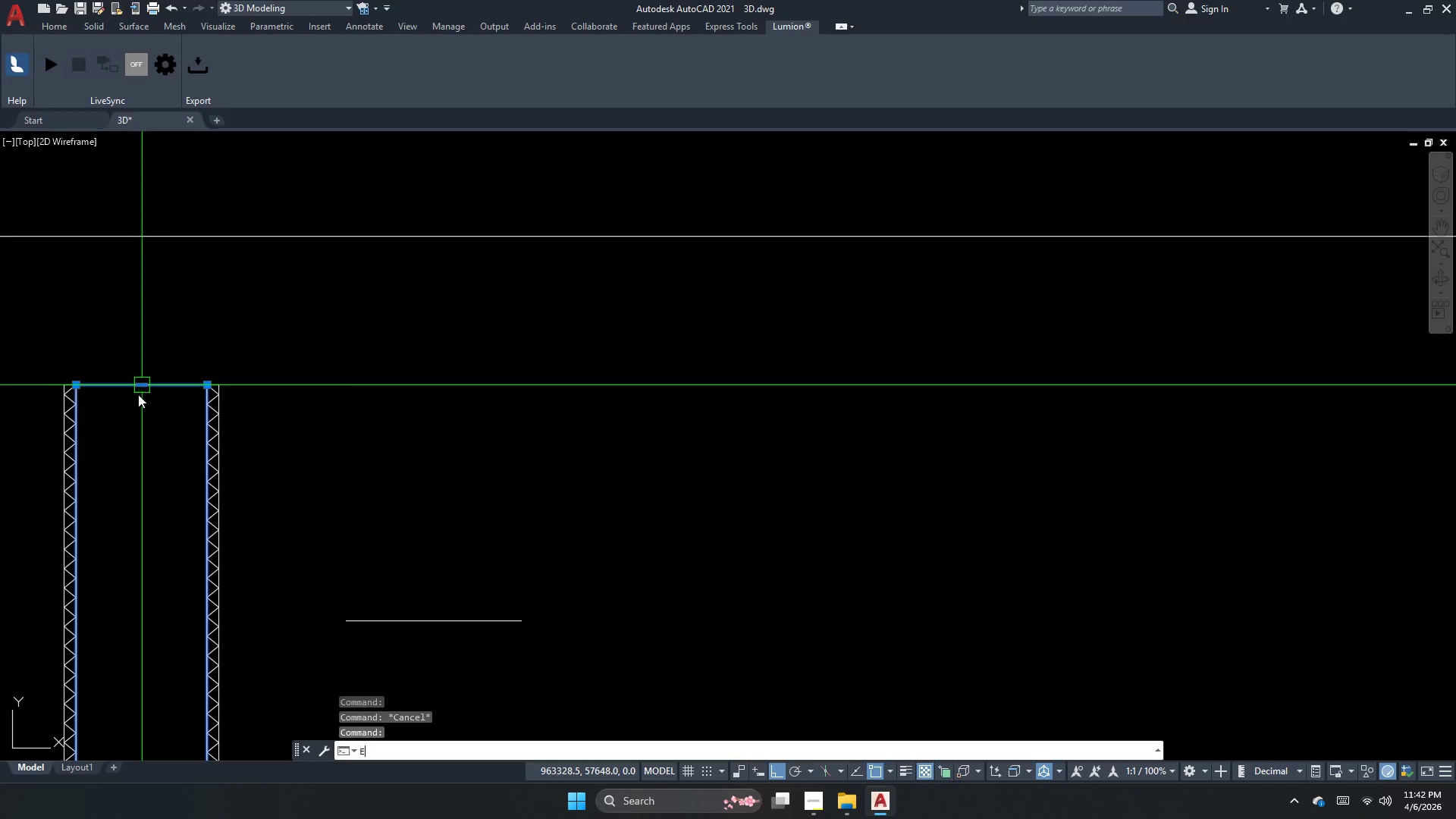 
key(Space)
 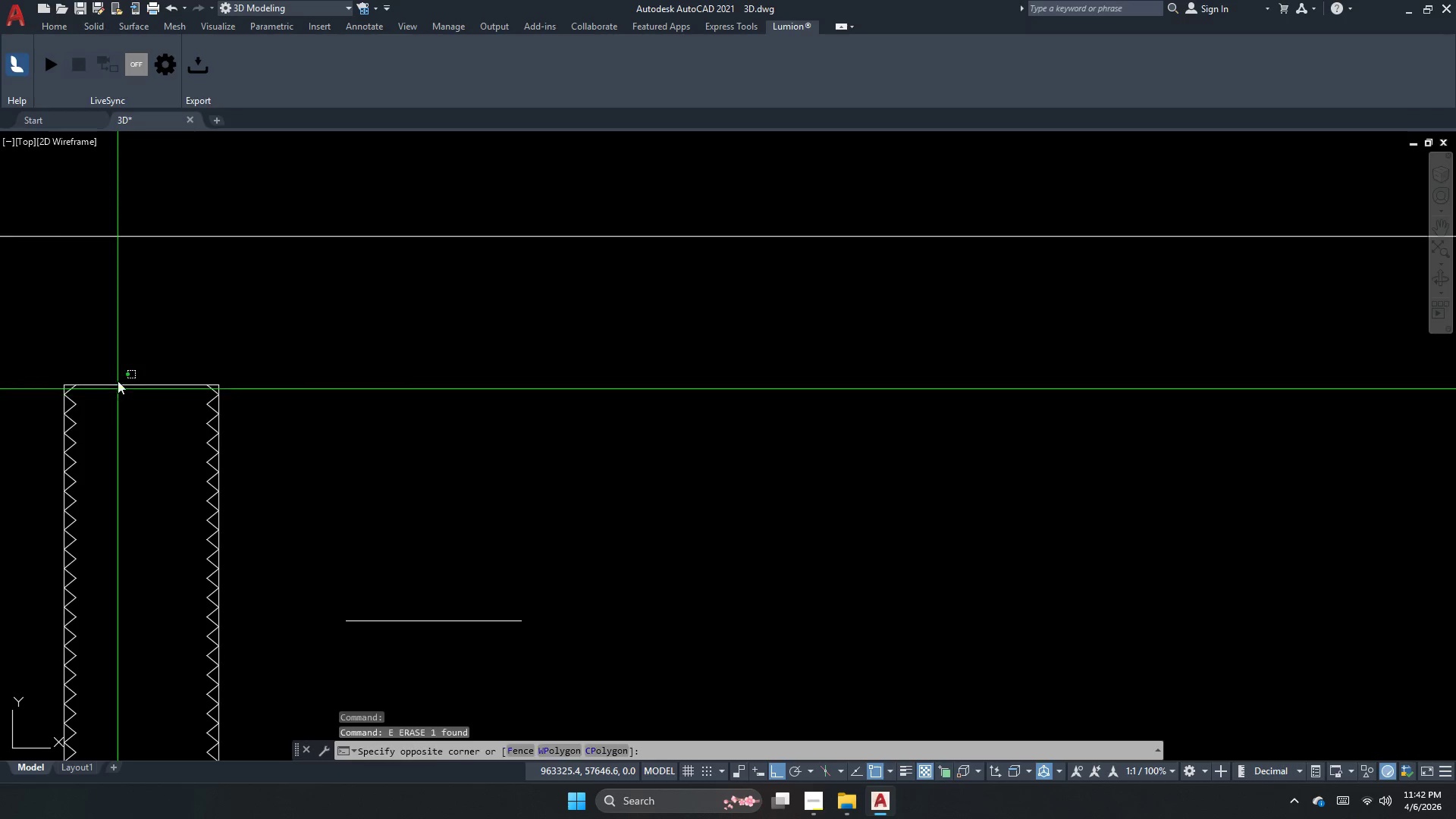 
double_click([107, 358])
 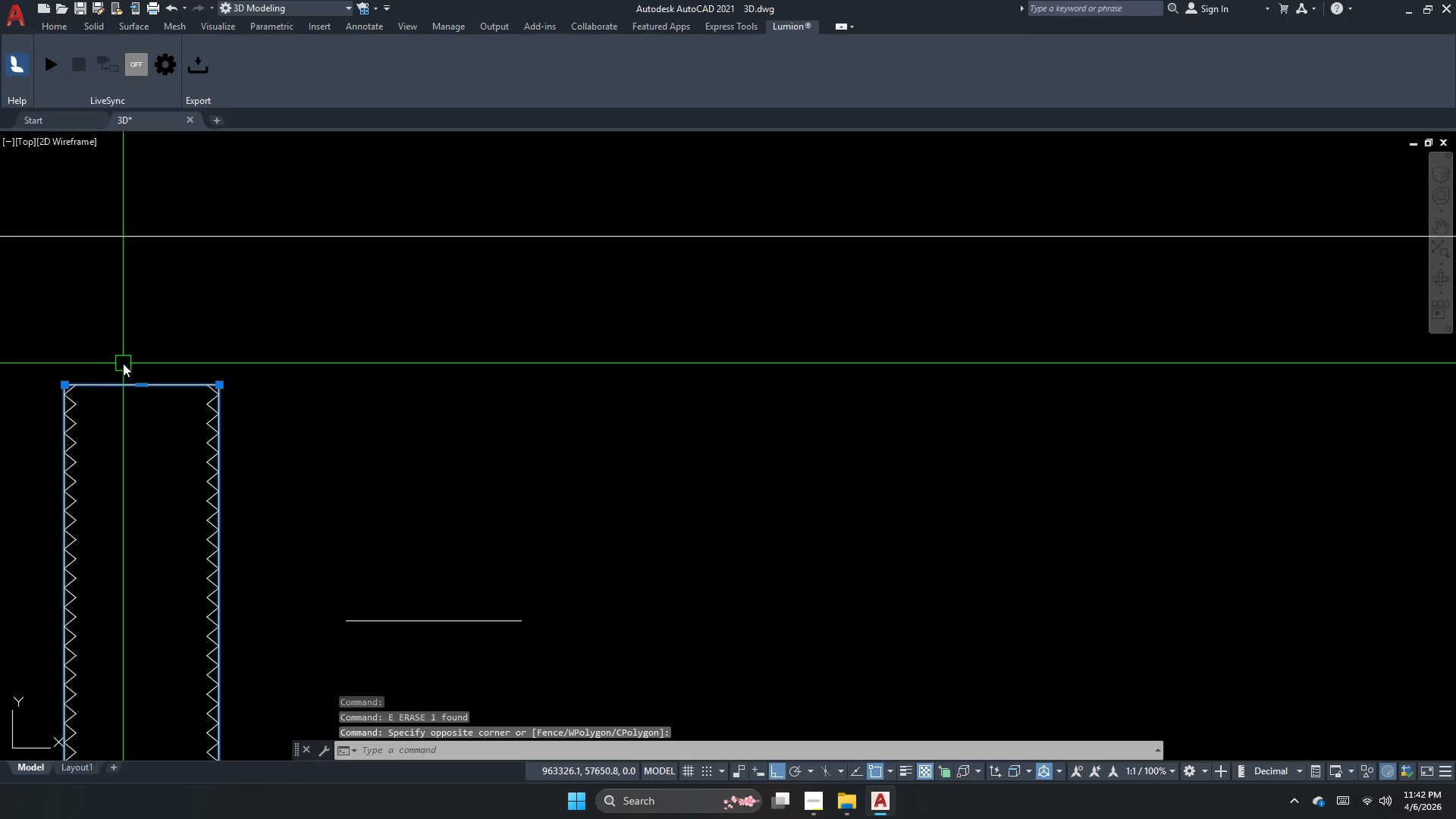 
key(Escape)
 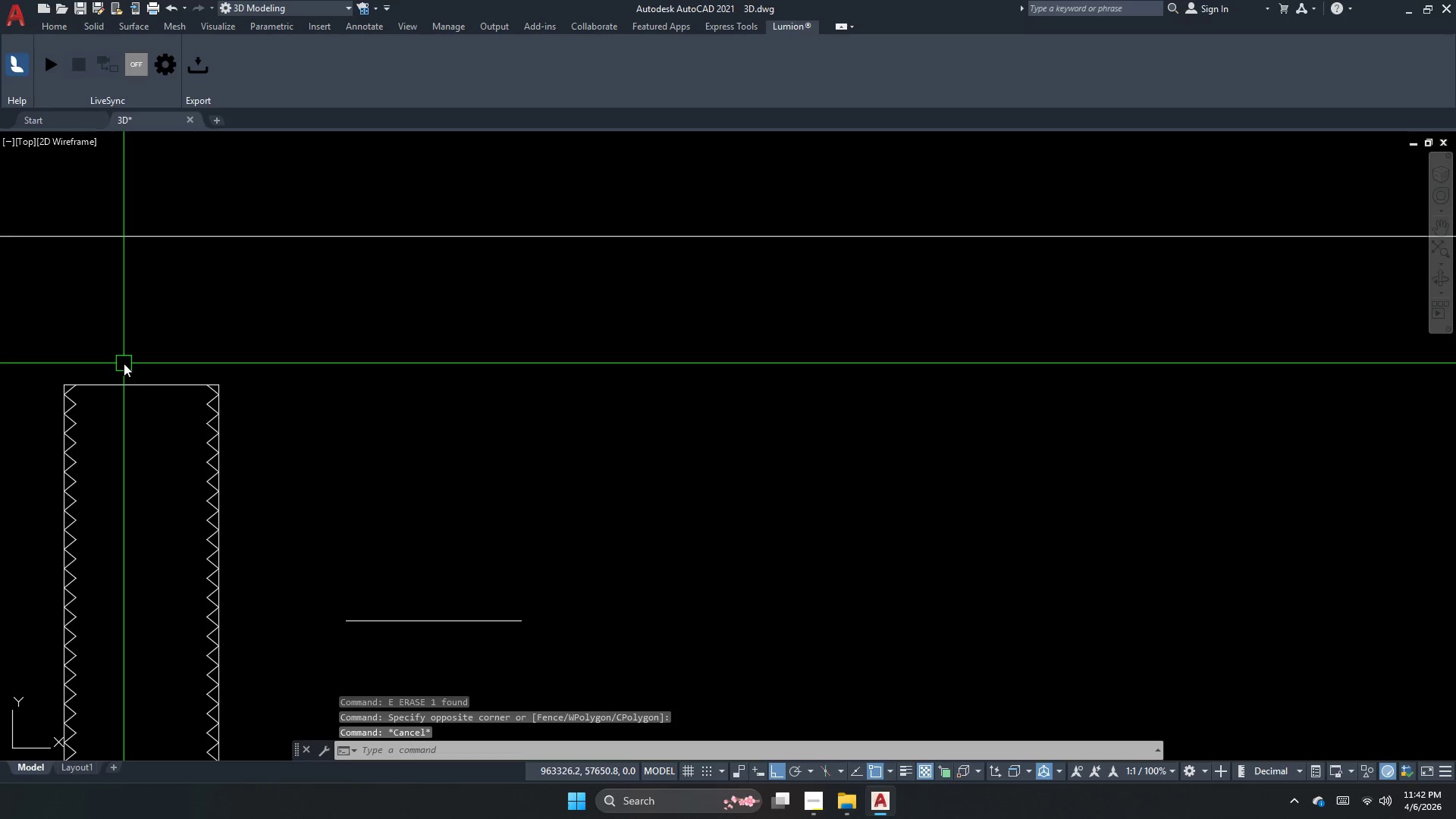 
key(Control+ControlLeft)
 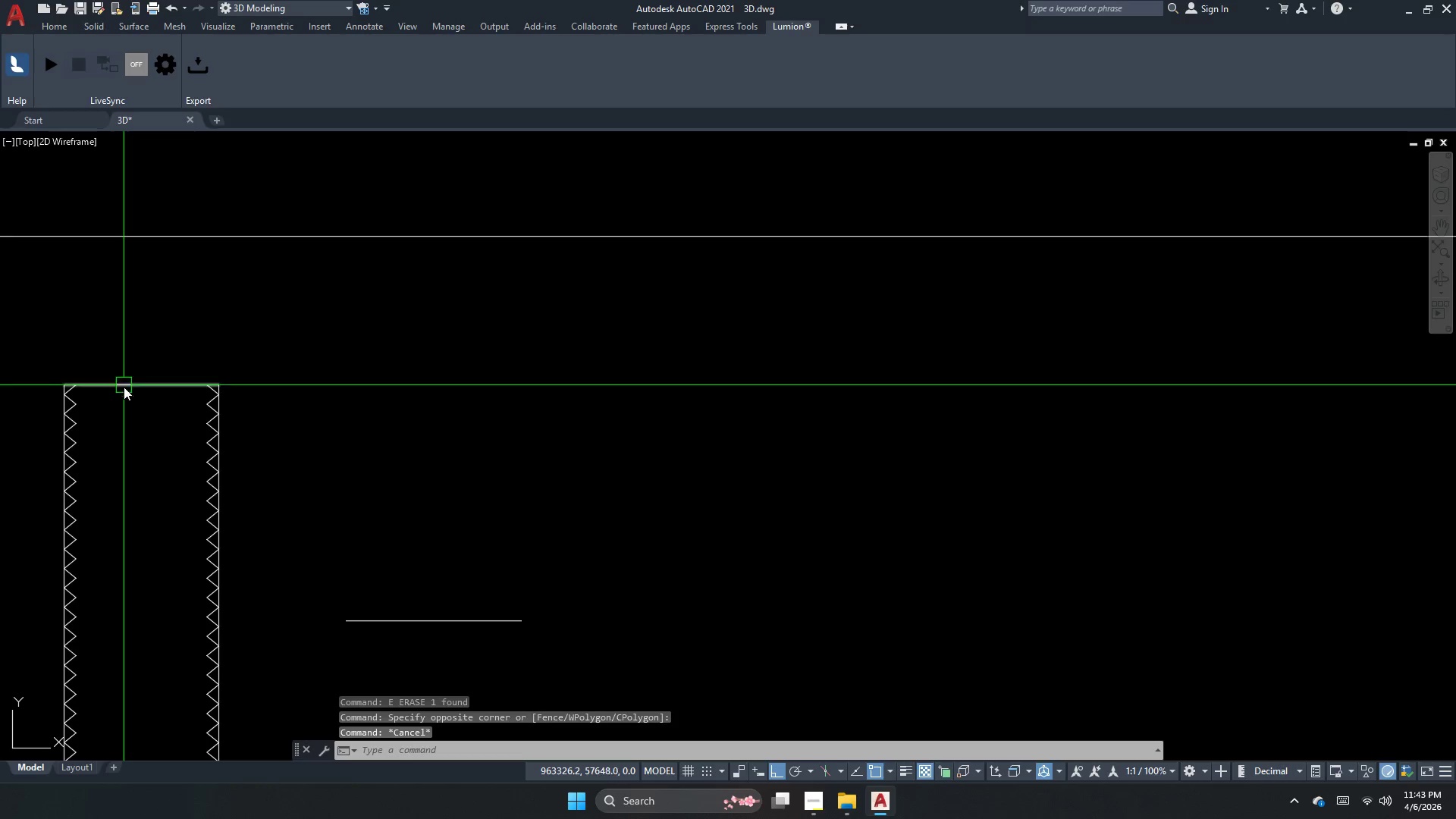 
key(Control+Z)
 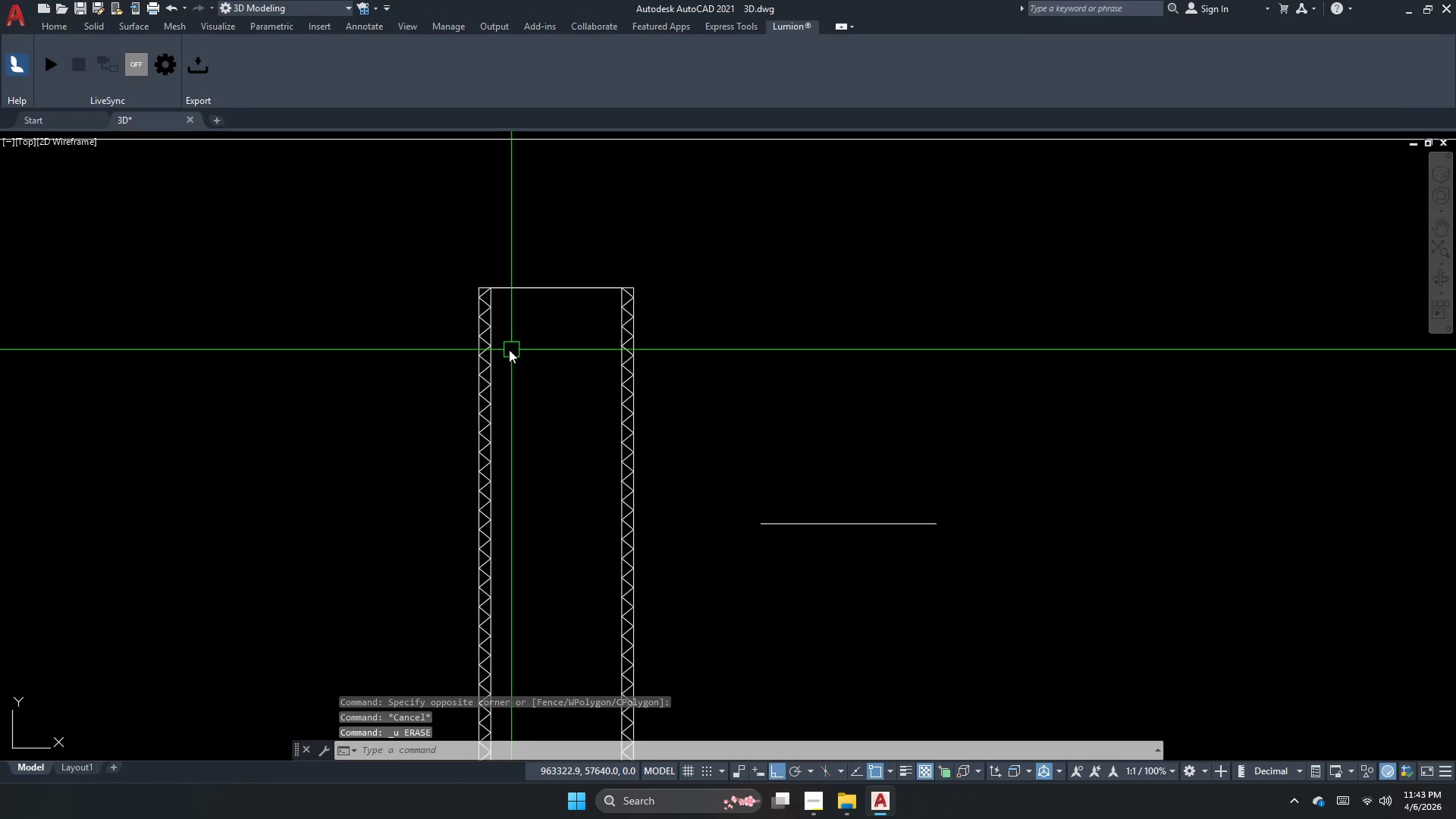 
key(Escape)
 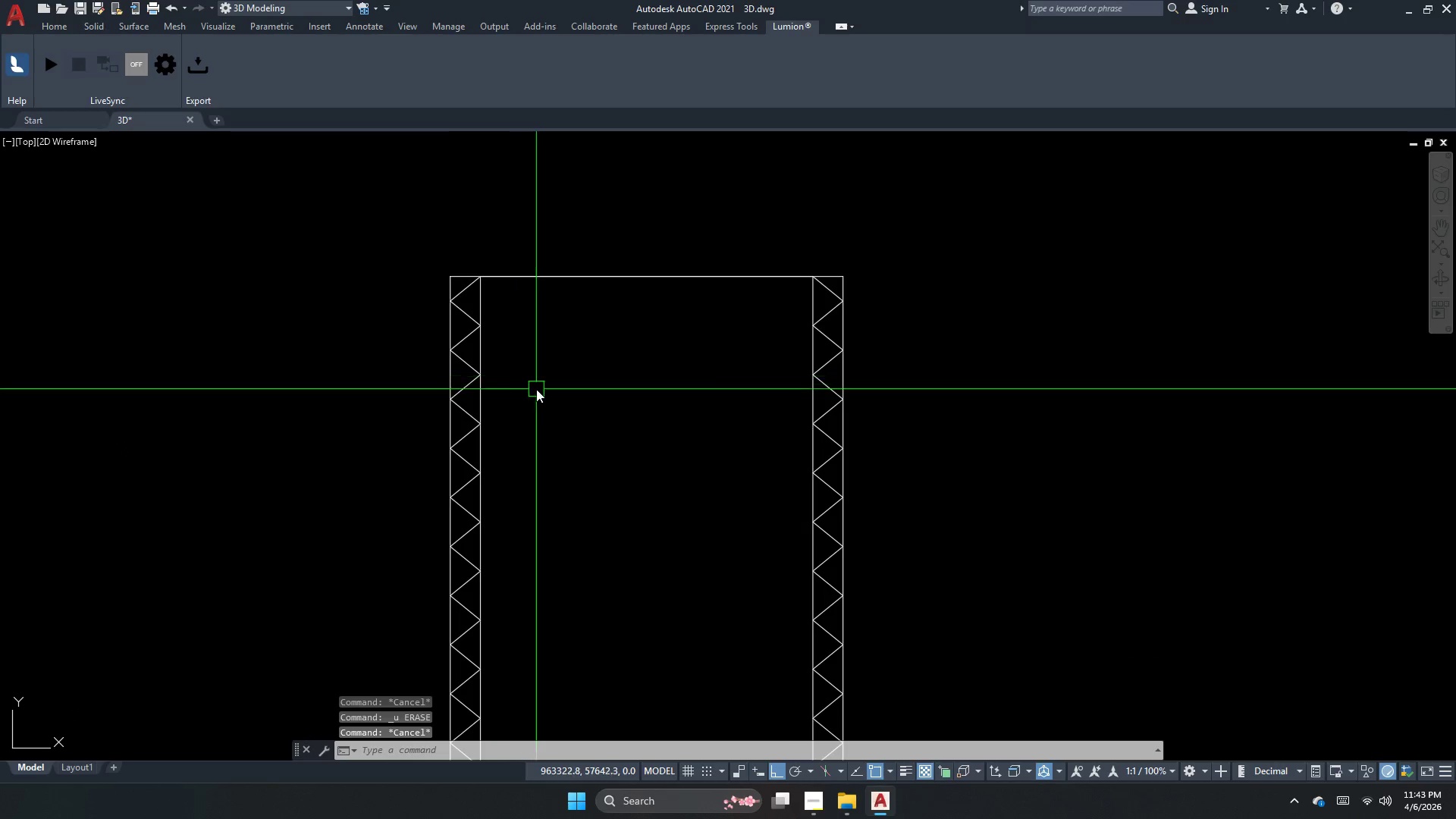 
scroll: coordinate [493, 295], scroll_direction: up, amount: 2.0
 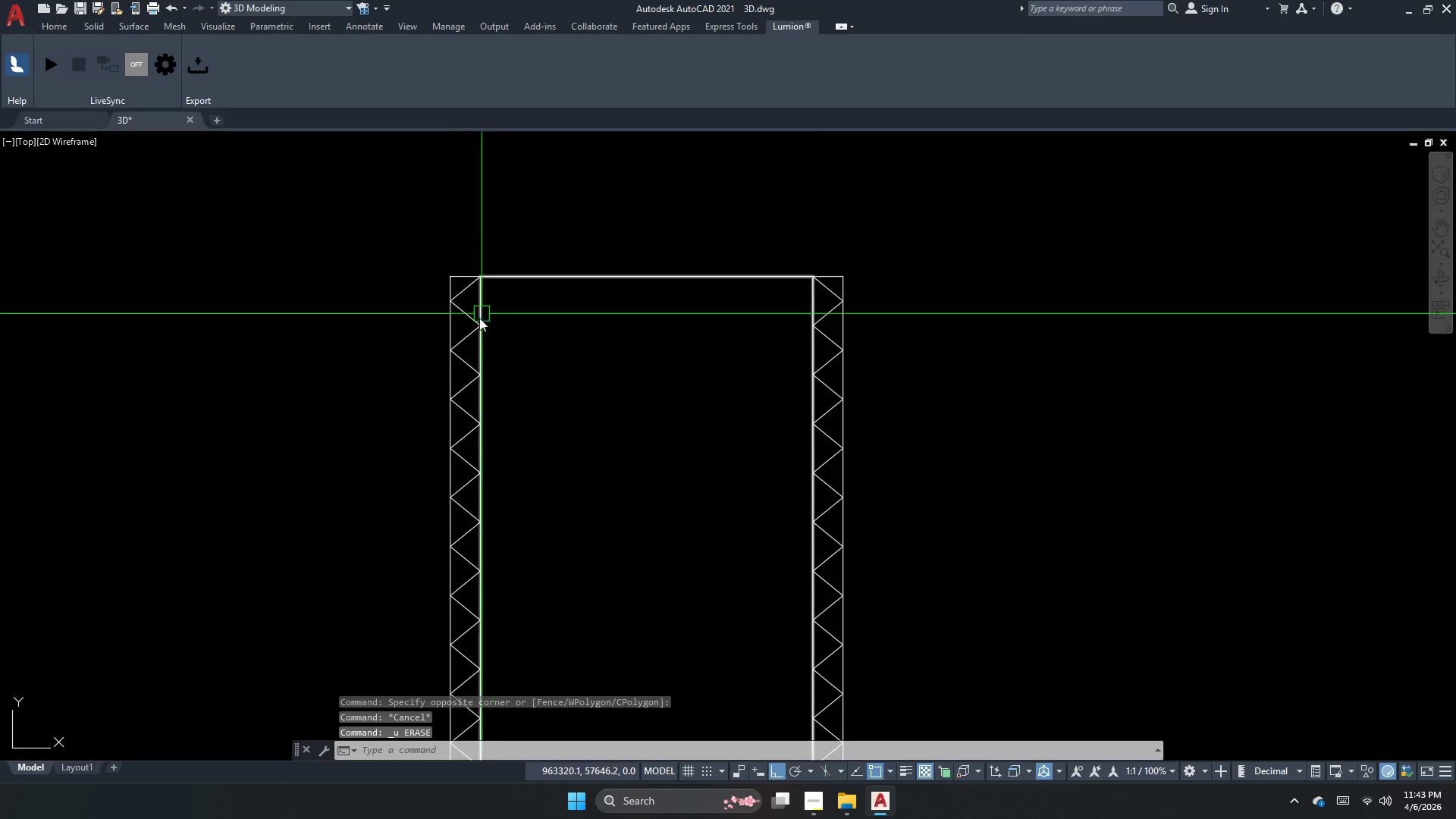 
key(P)
 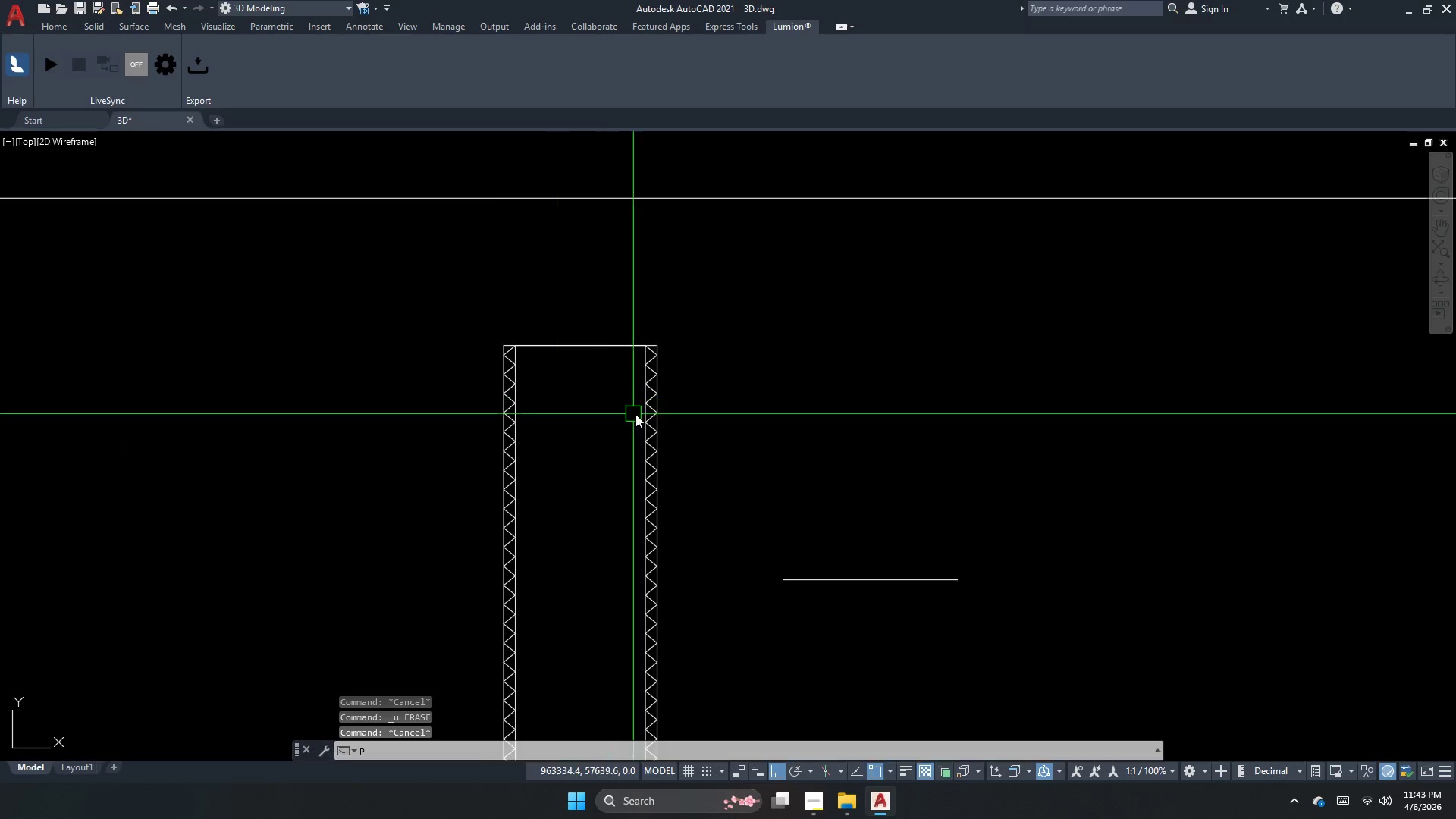 
scroll: coordinate [537, 389], scroll_direction: down, amount: 2.0
 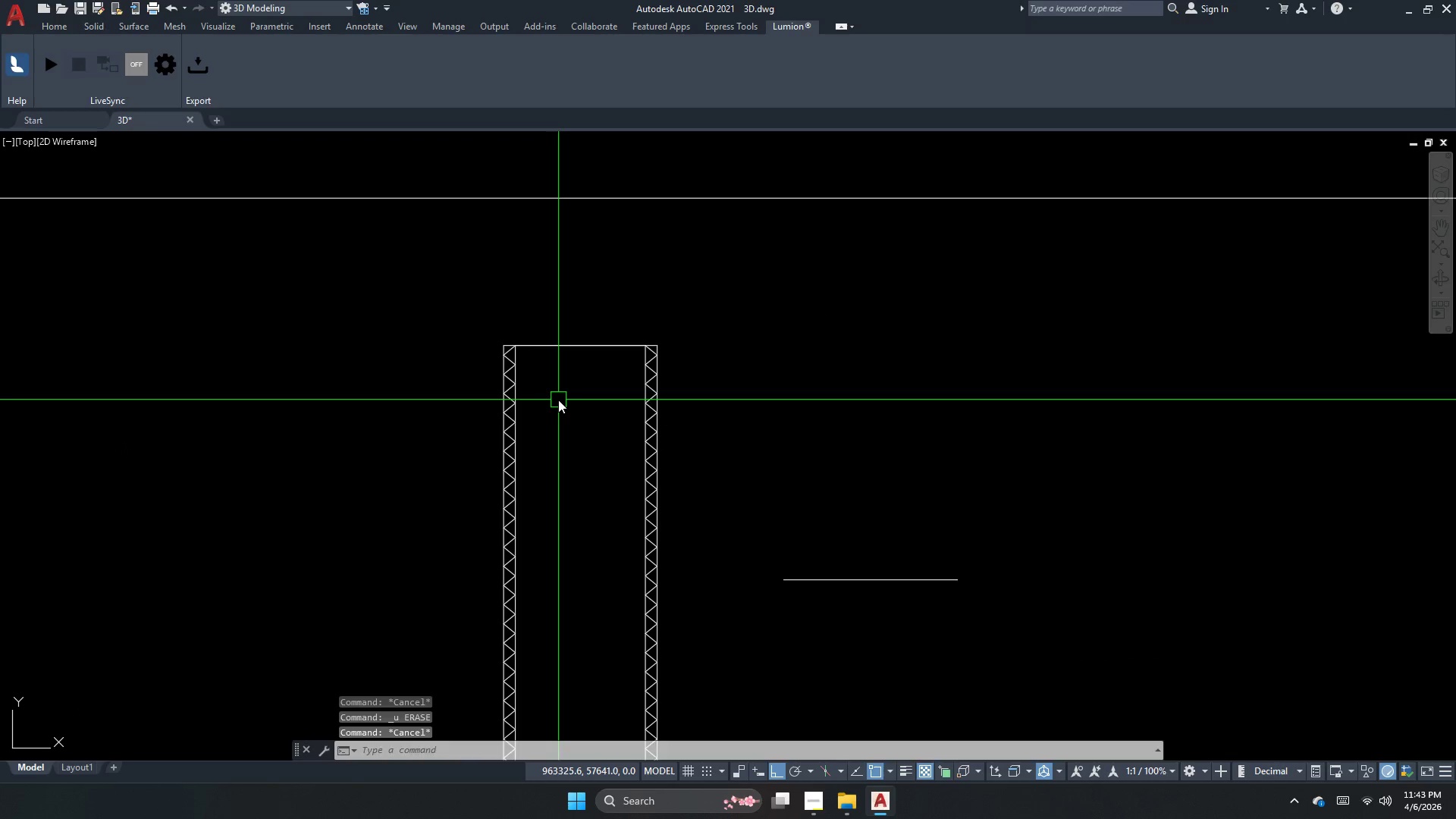 
key(L)
 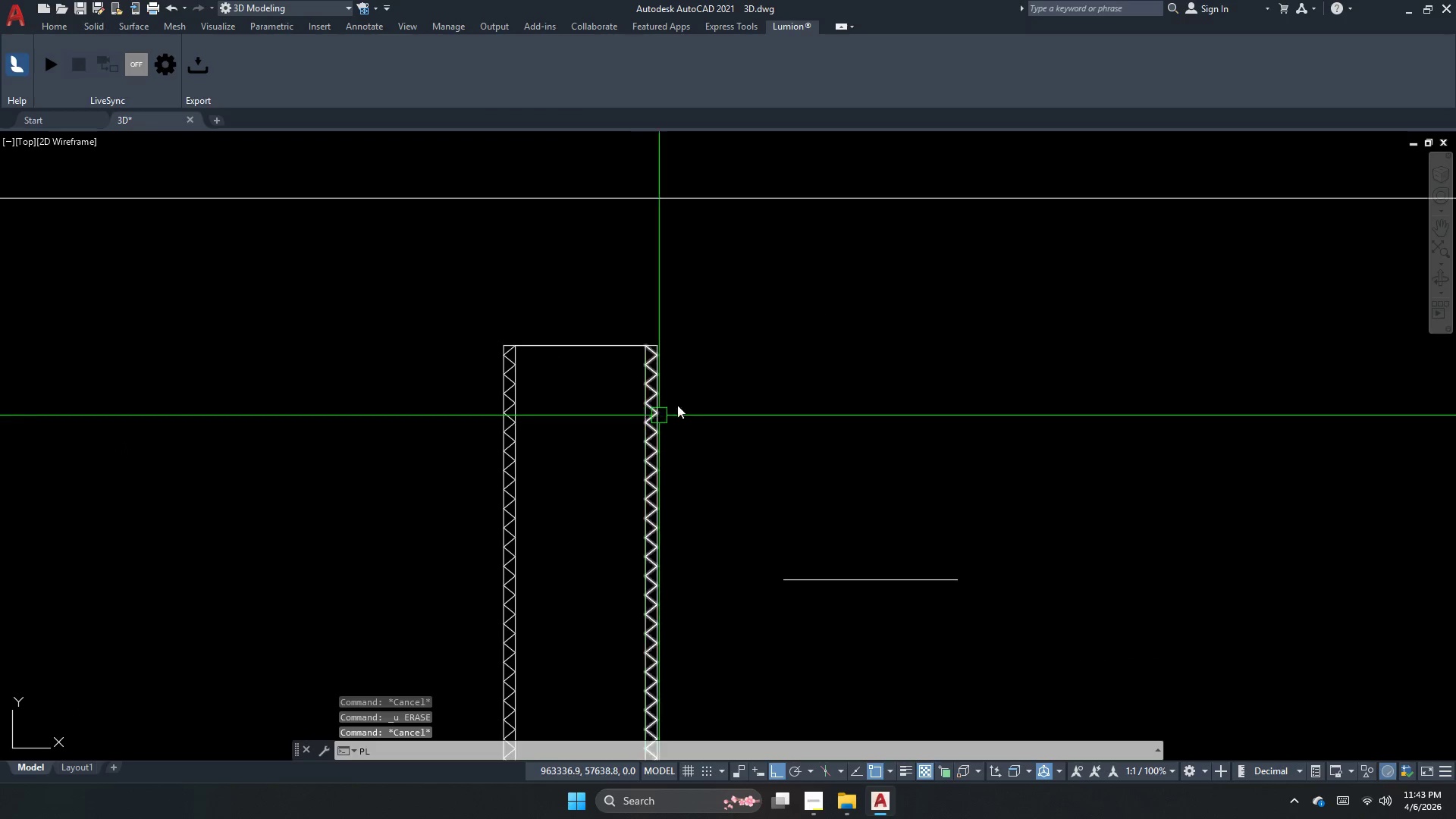 
key(Space)
 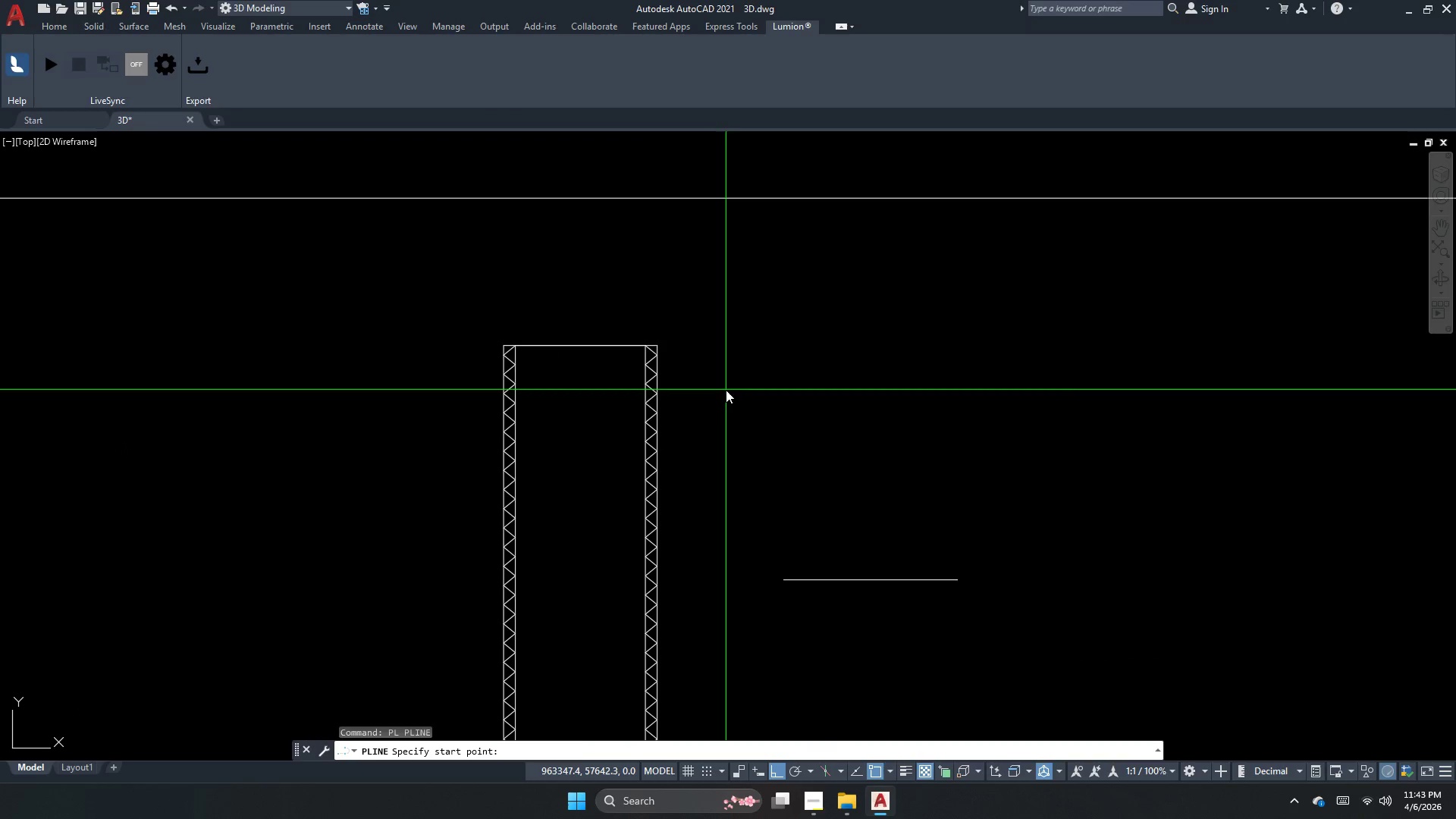 
left_click_drag(start_coordinate=[726, 390], to_coordinate=[824, 410])
 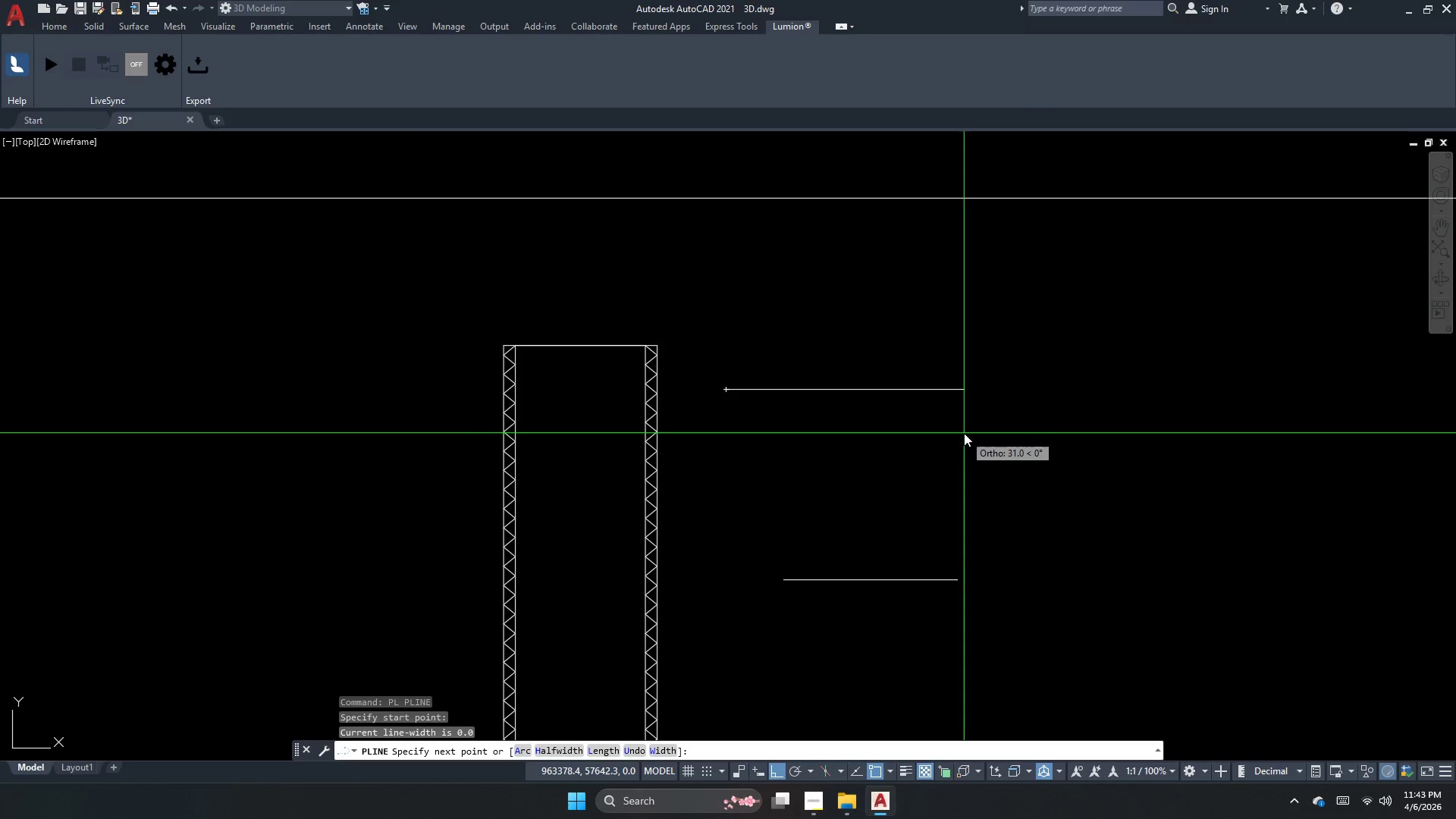 
wait(11.7)
 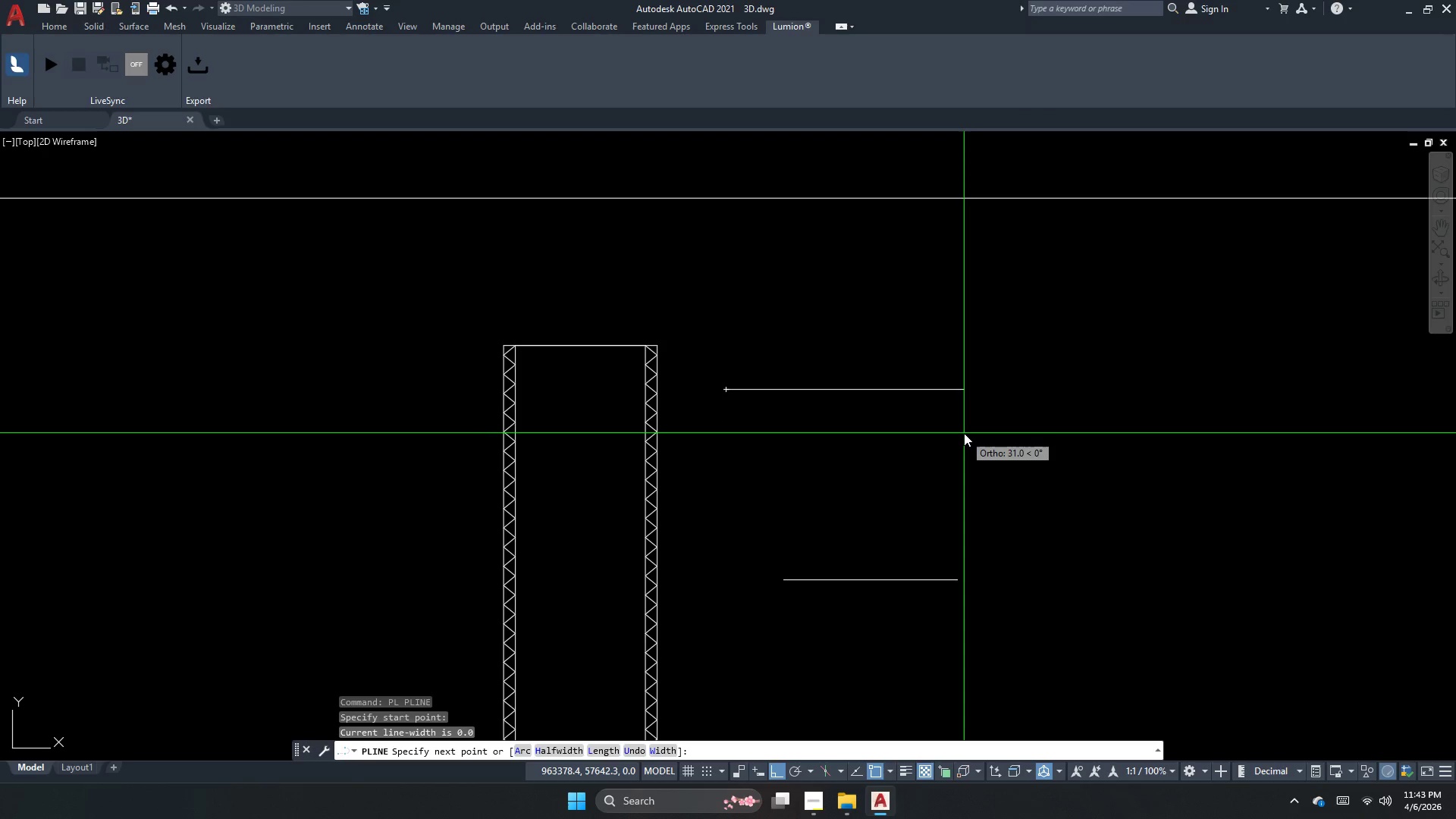 
key(Escape)
 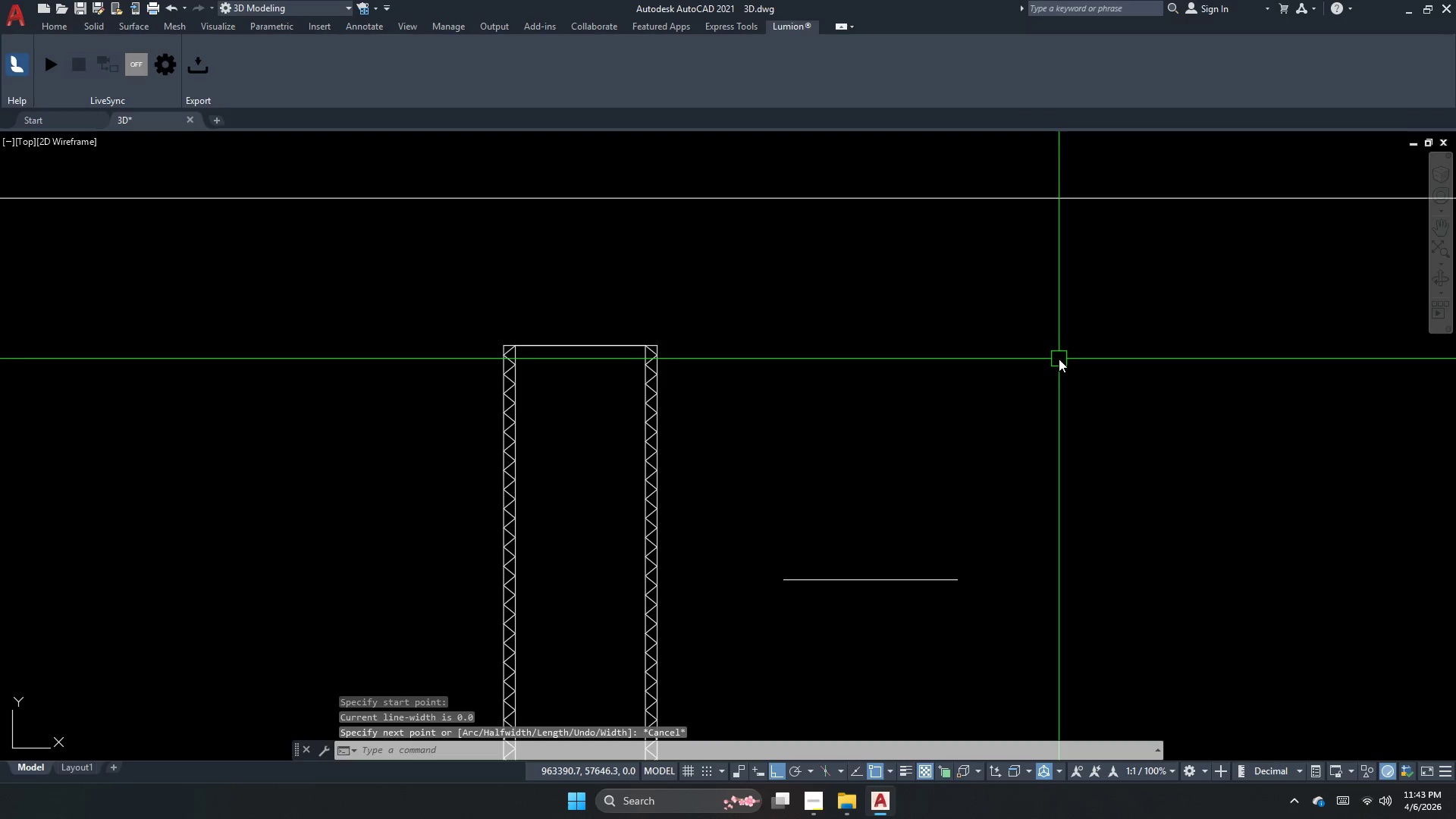 
key(Escape)
 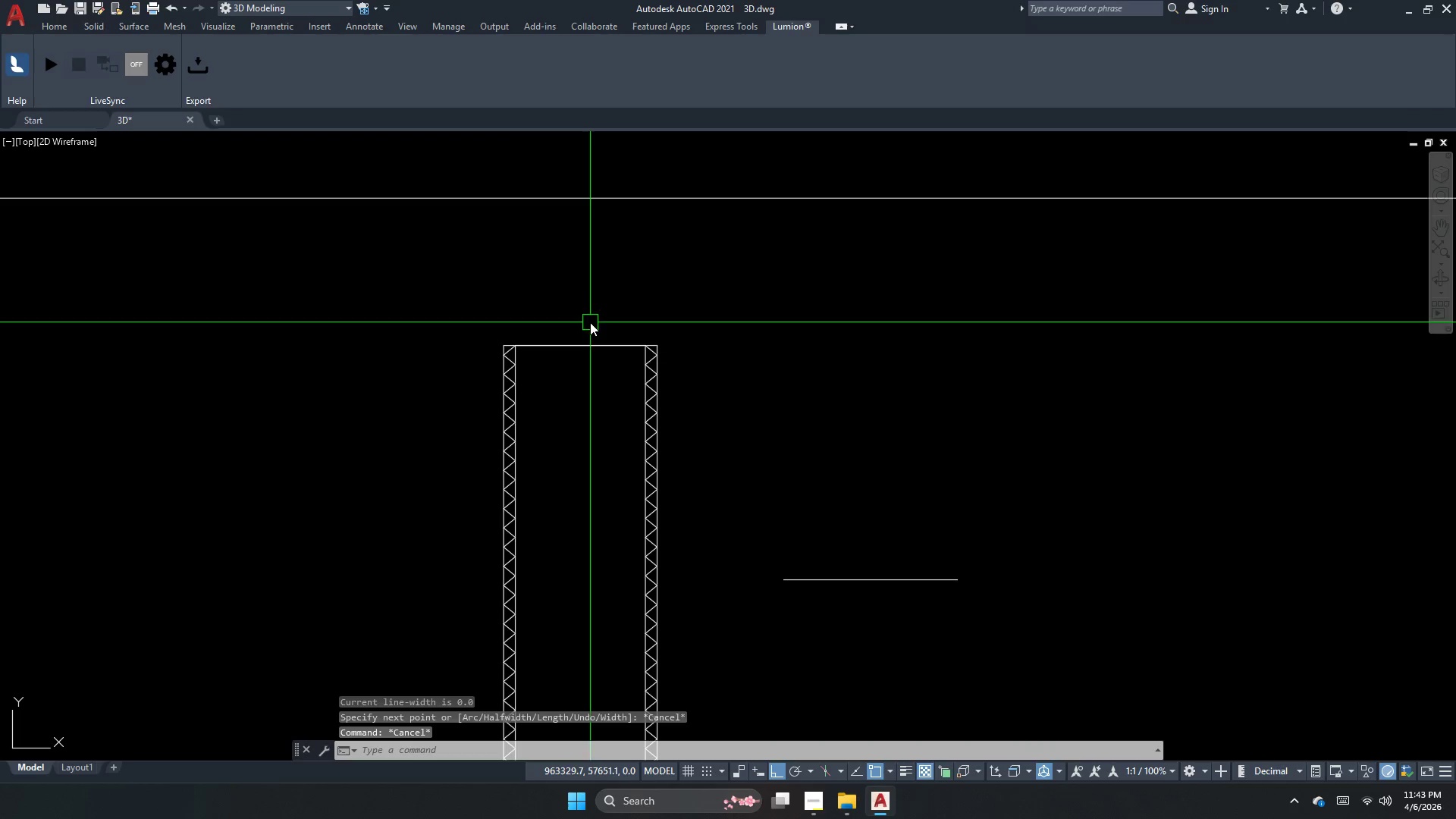 
scroll: coordinate [560, 355], scroll_direction: down, amount: 1.0
 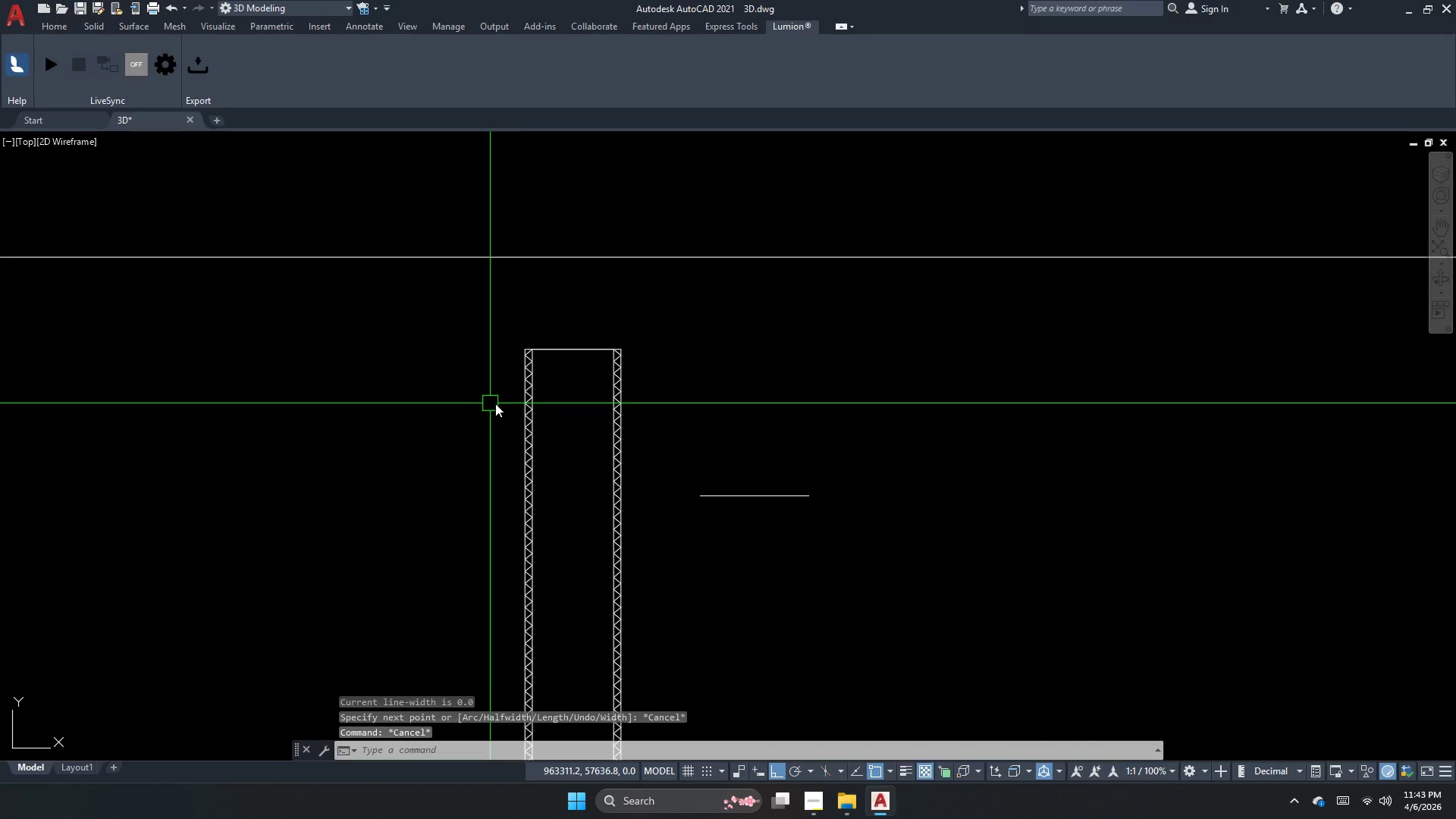 
scroll: coordinate [524, 372], scroll_direction: up, amount: 2.0
 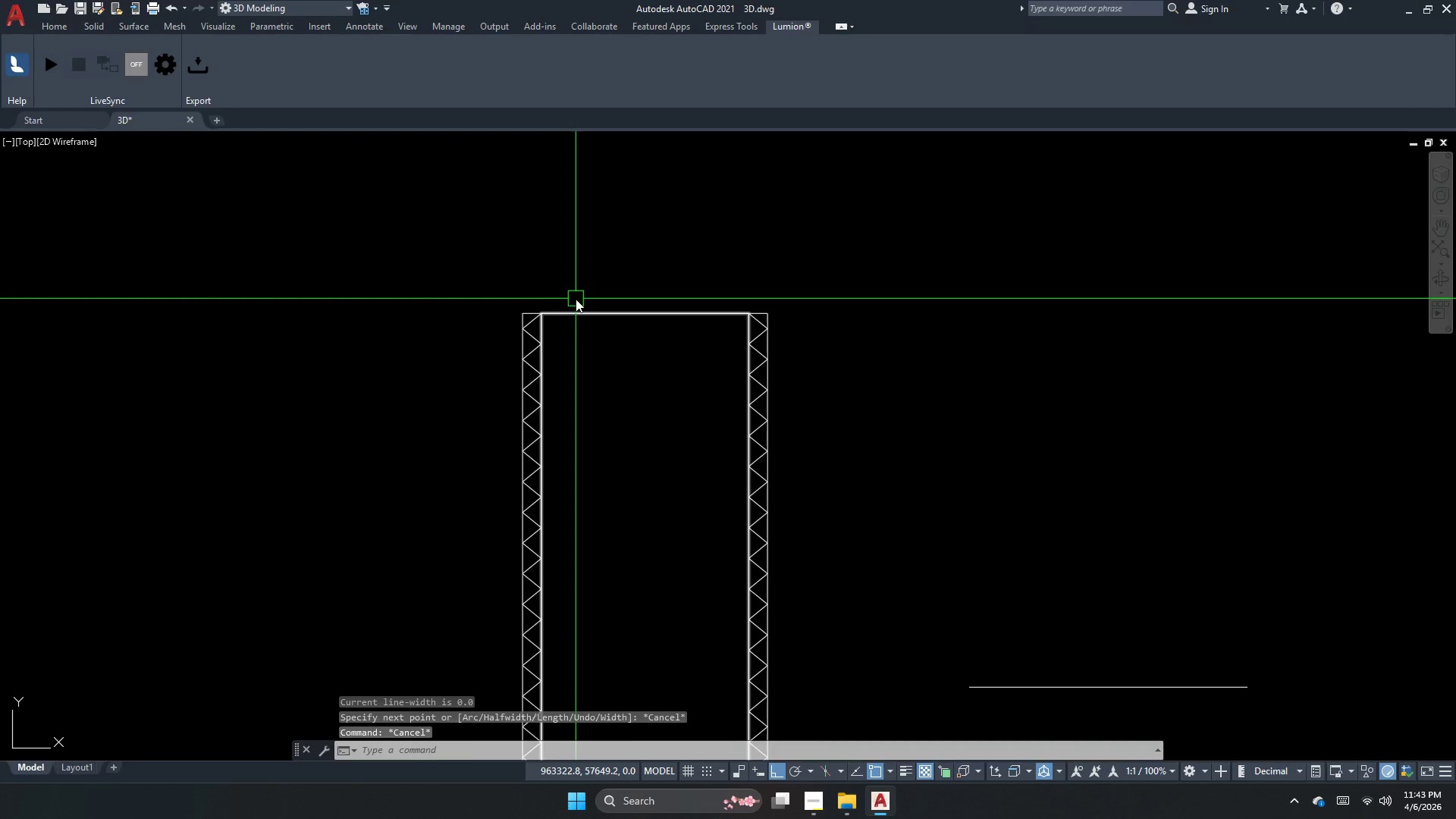 
left_click([576, 299])
 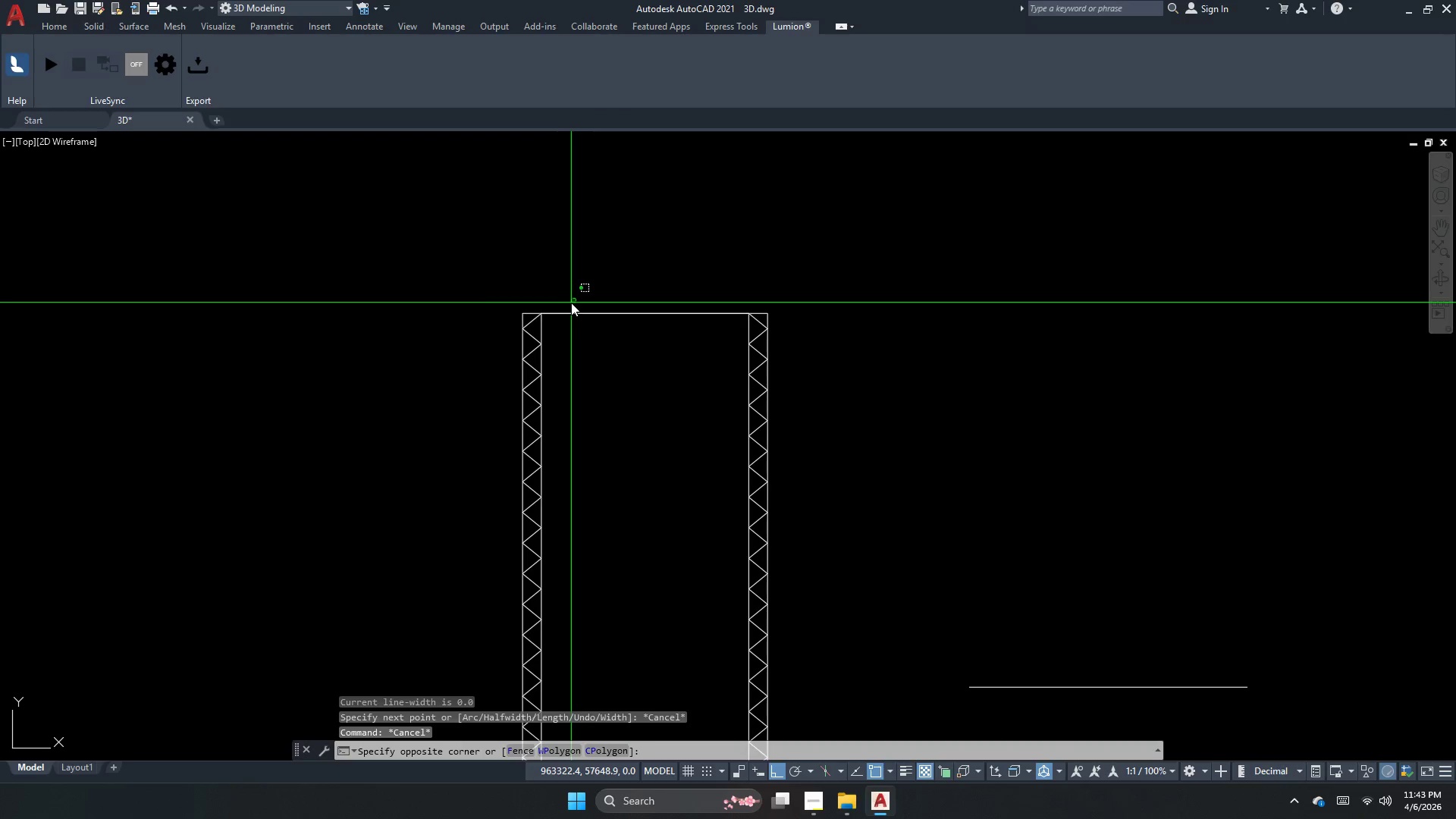 
key(Escape)
 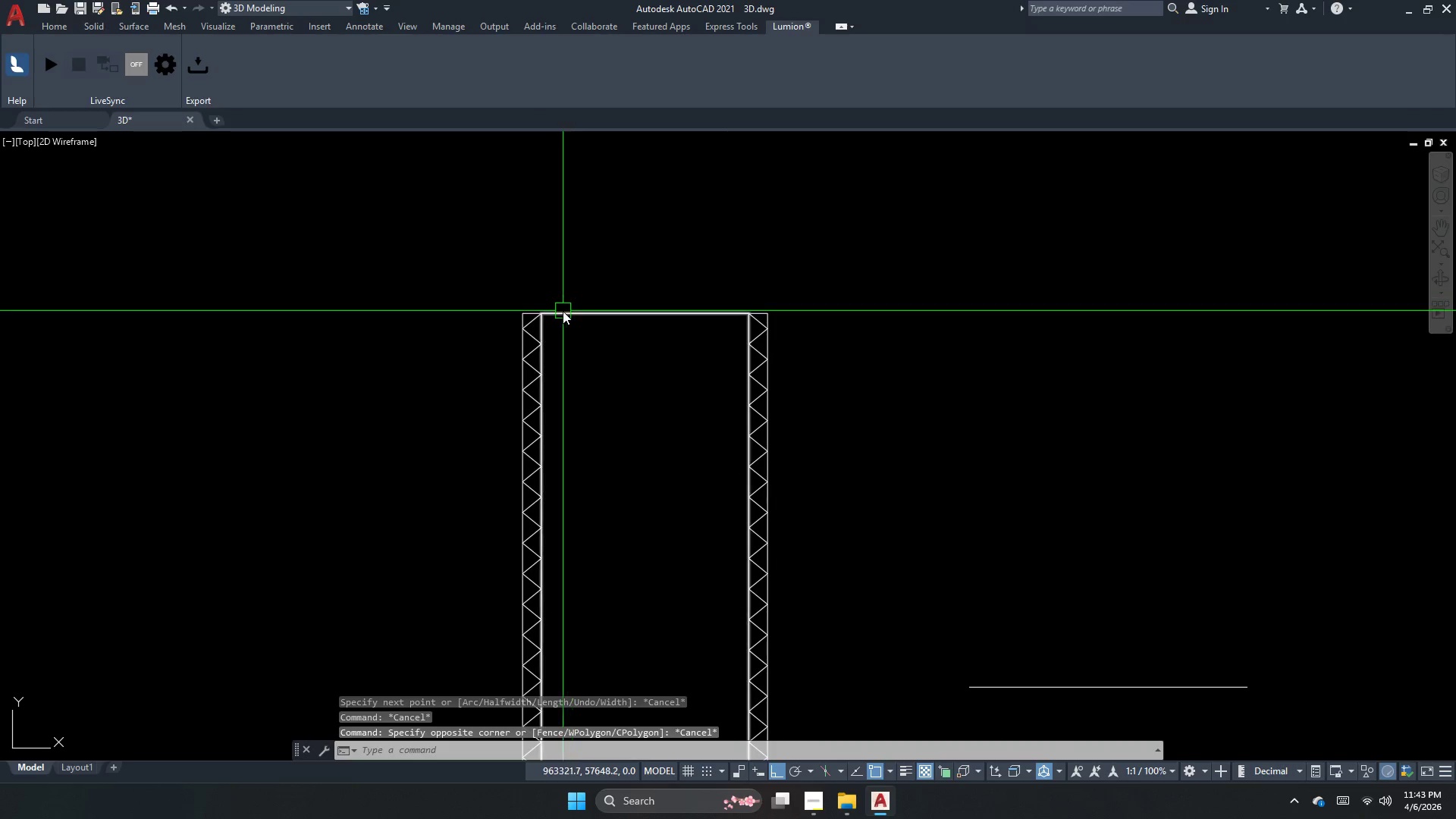 
left_click([563, 311])
 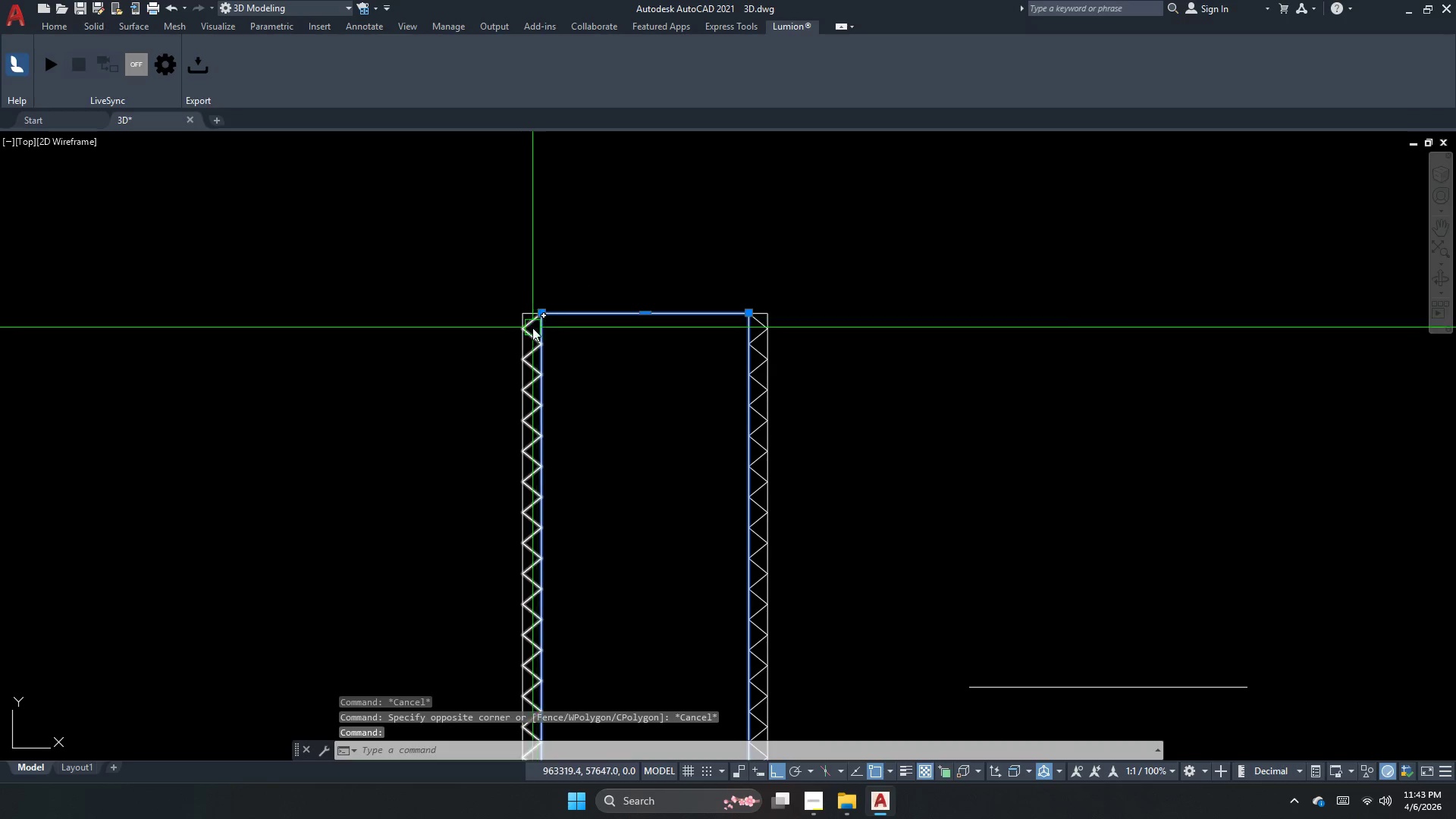 
left_click([532, 334])
 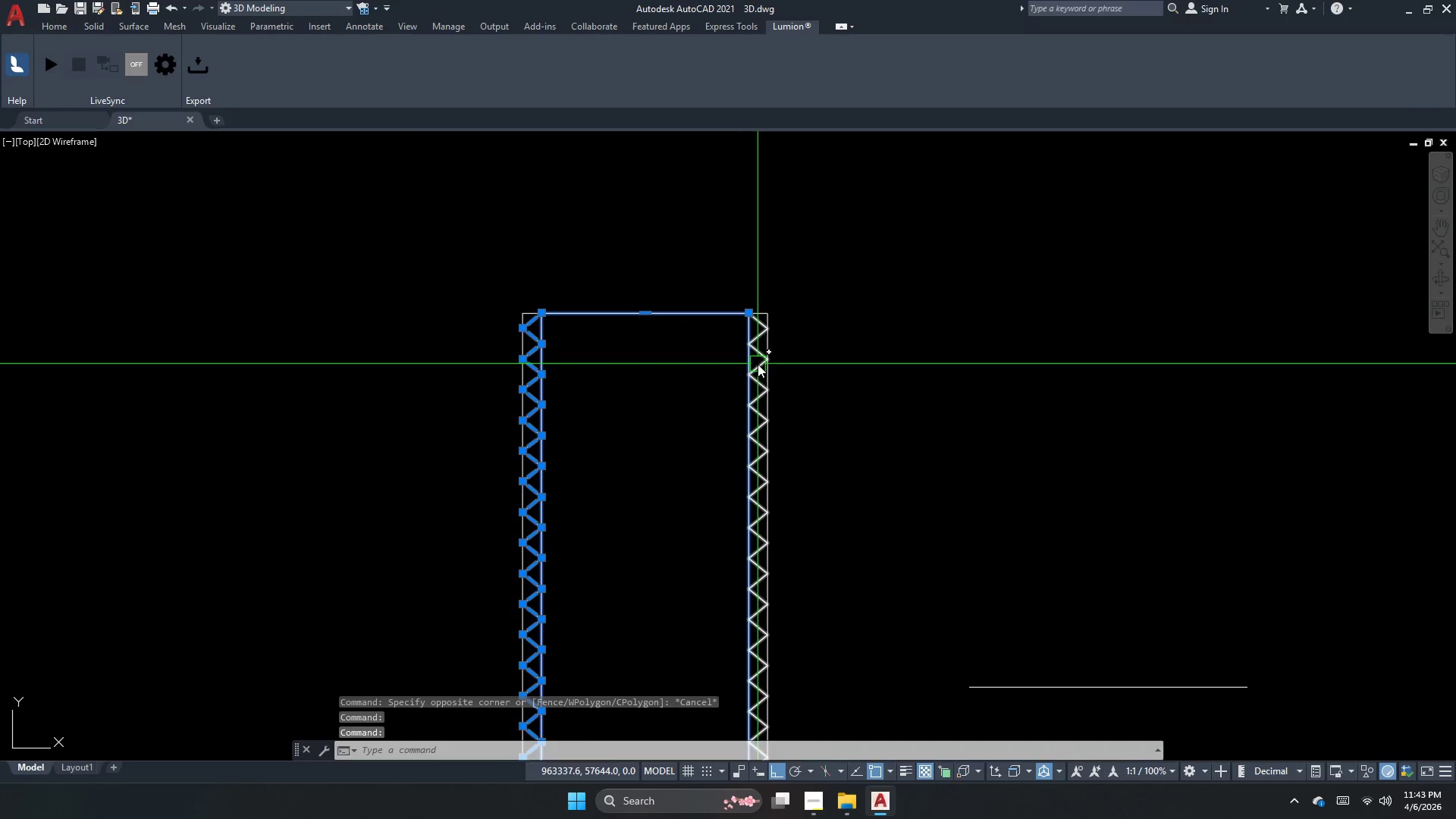 
left_click([759, 364])
 